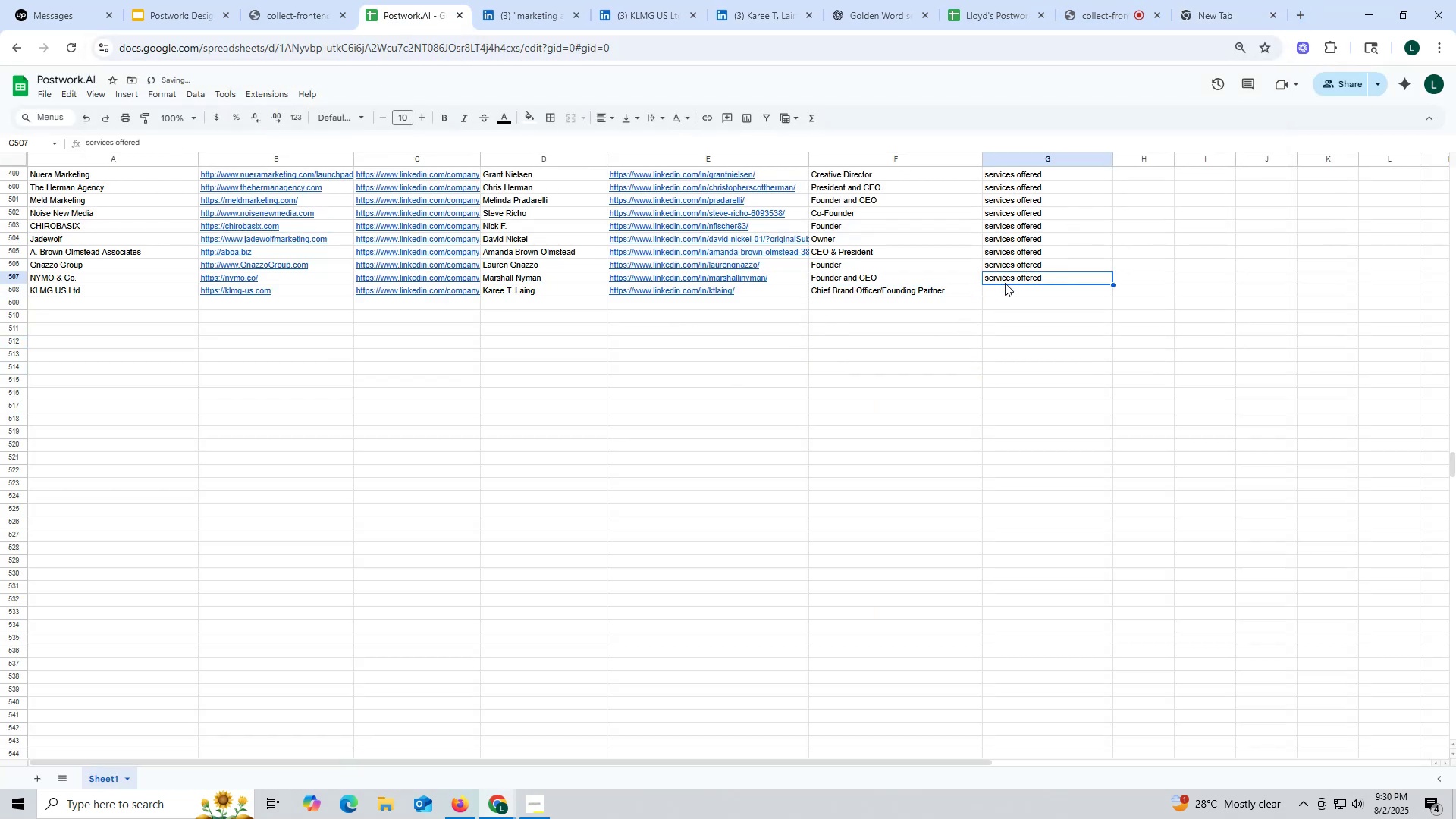 
key(Control+C)
 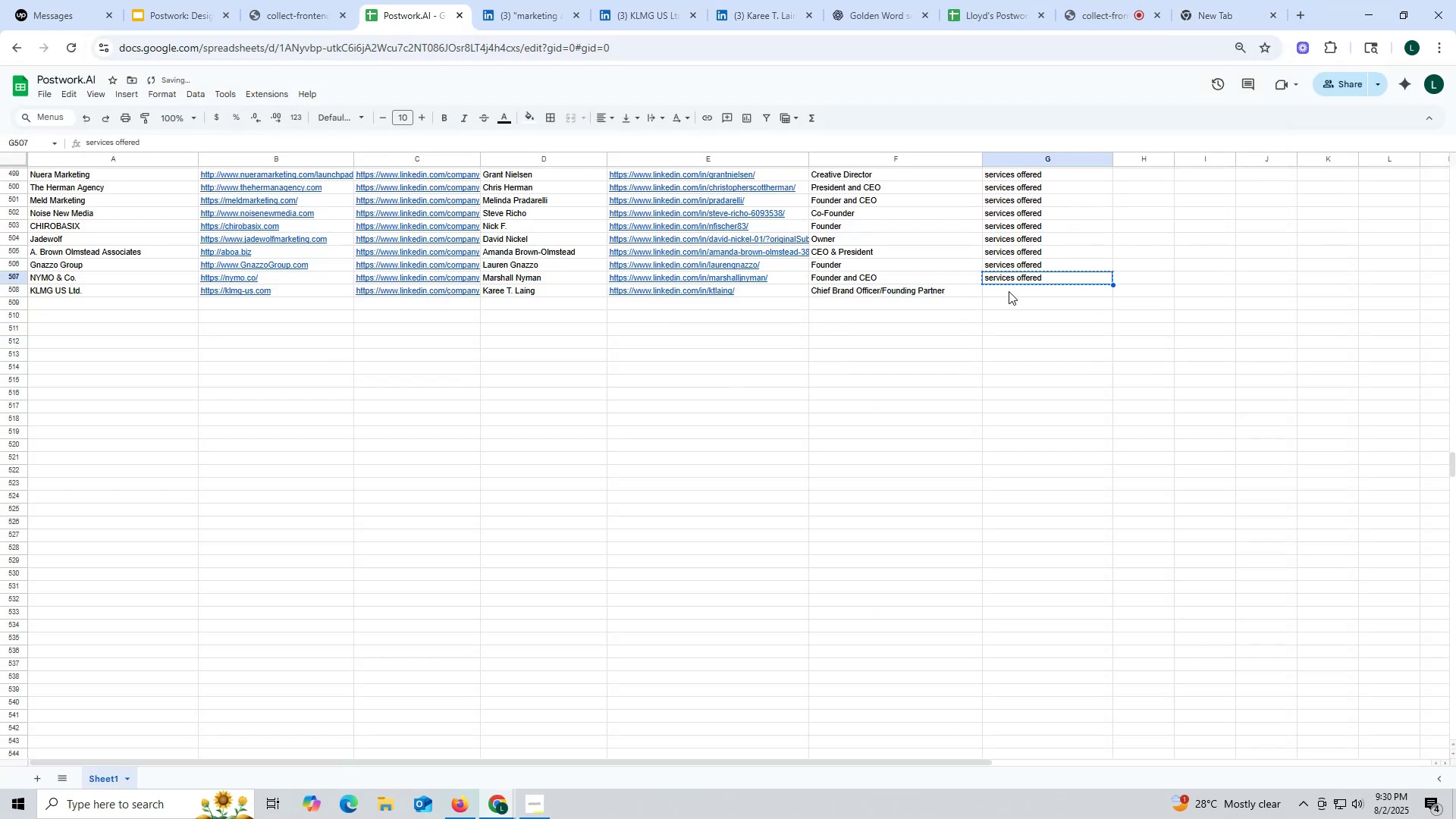 
key(Control+ControlLeft)
 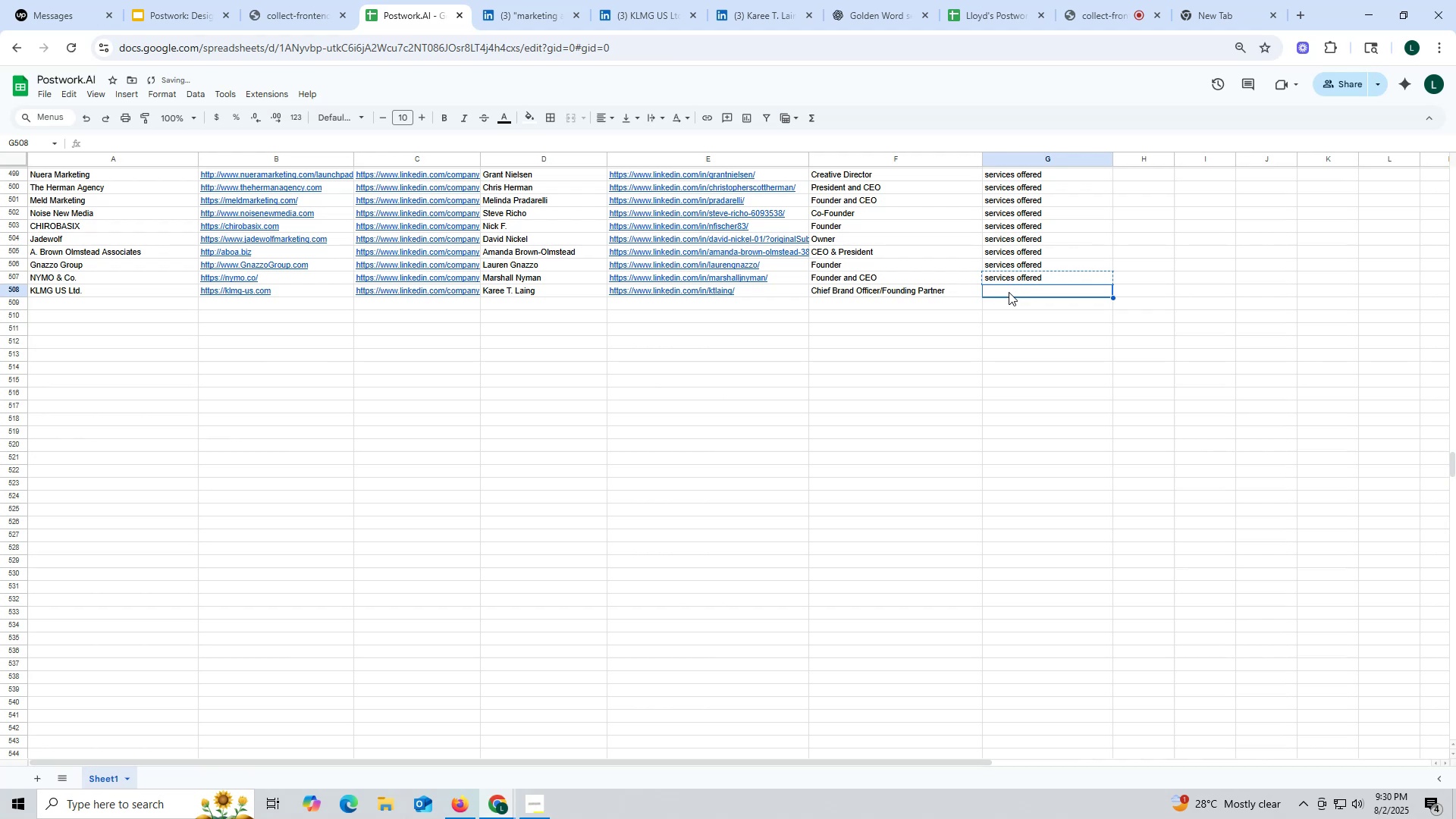 
key(Control+V)
 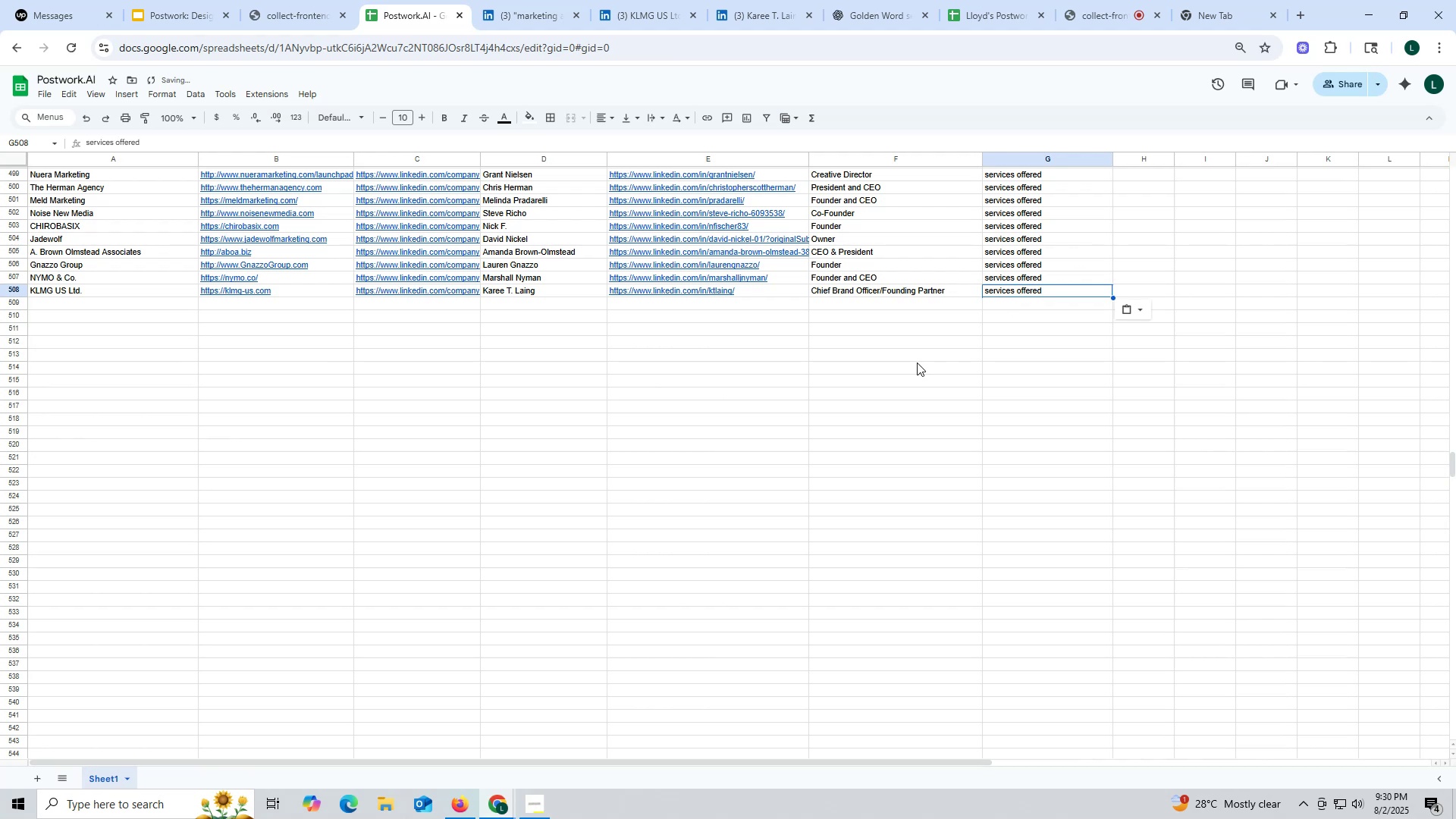 
triple_click([917, 362])
 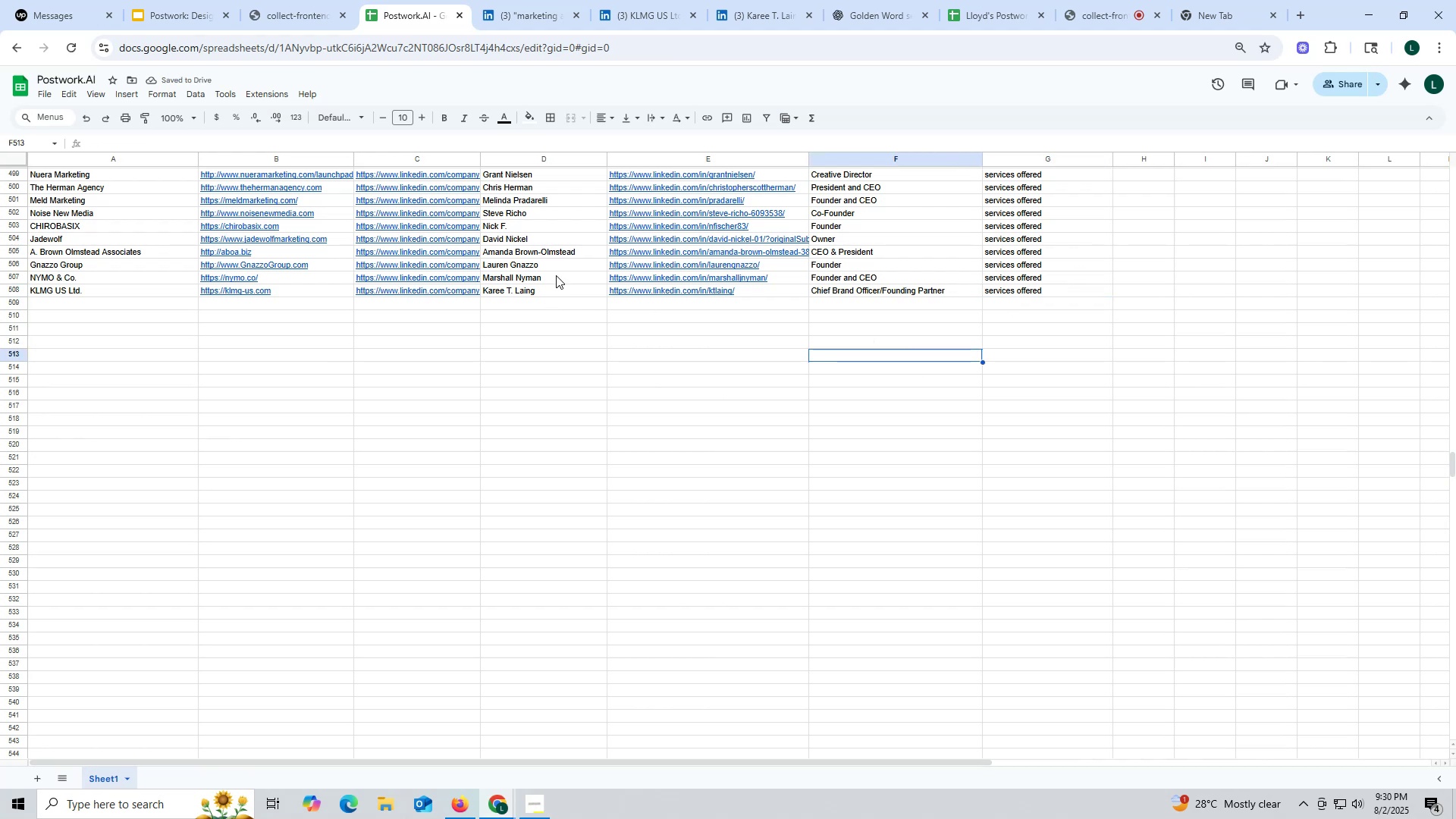 
wait(9.41)
 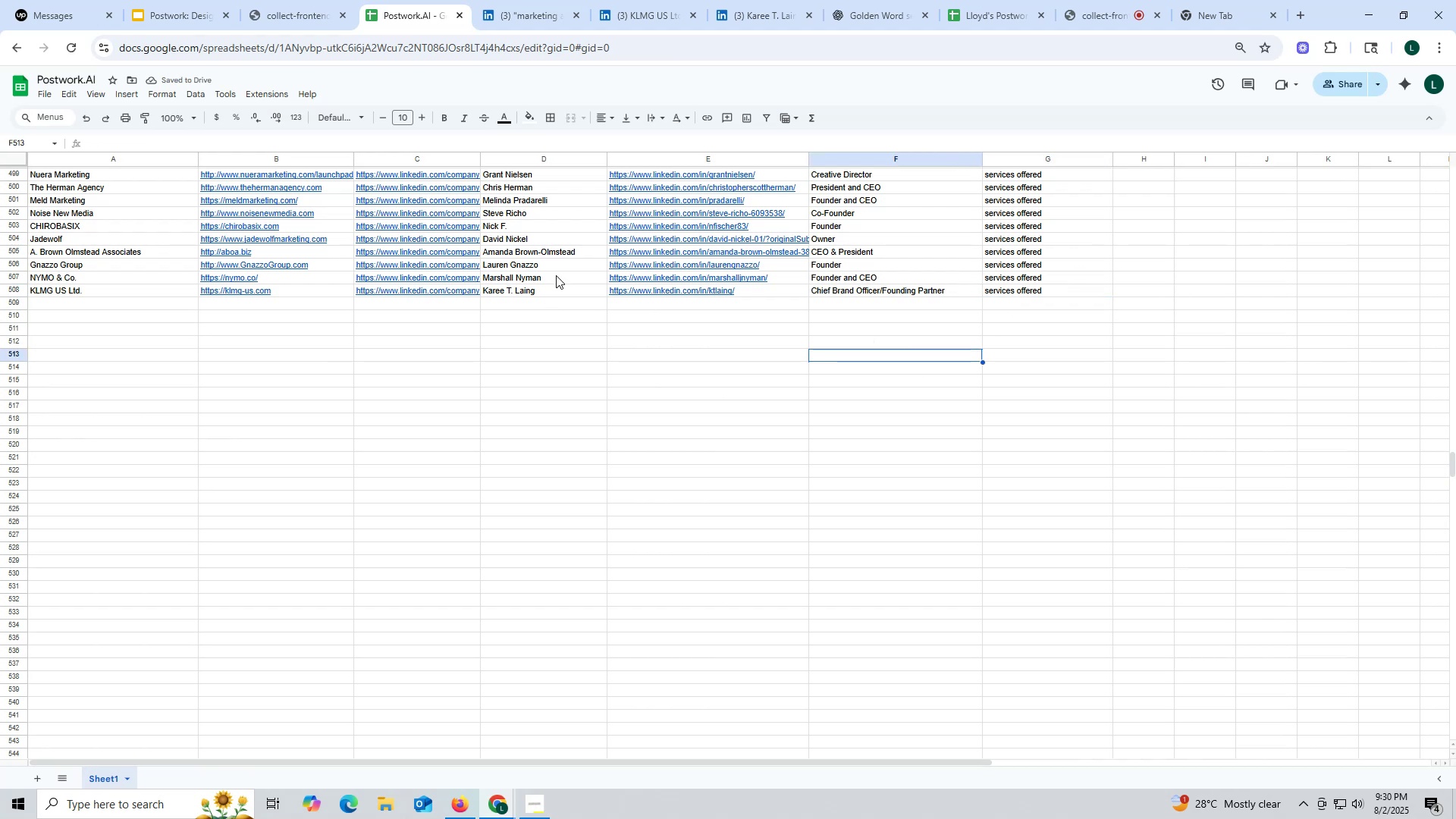 
left_click([648, 9])
 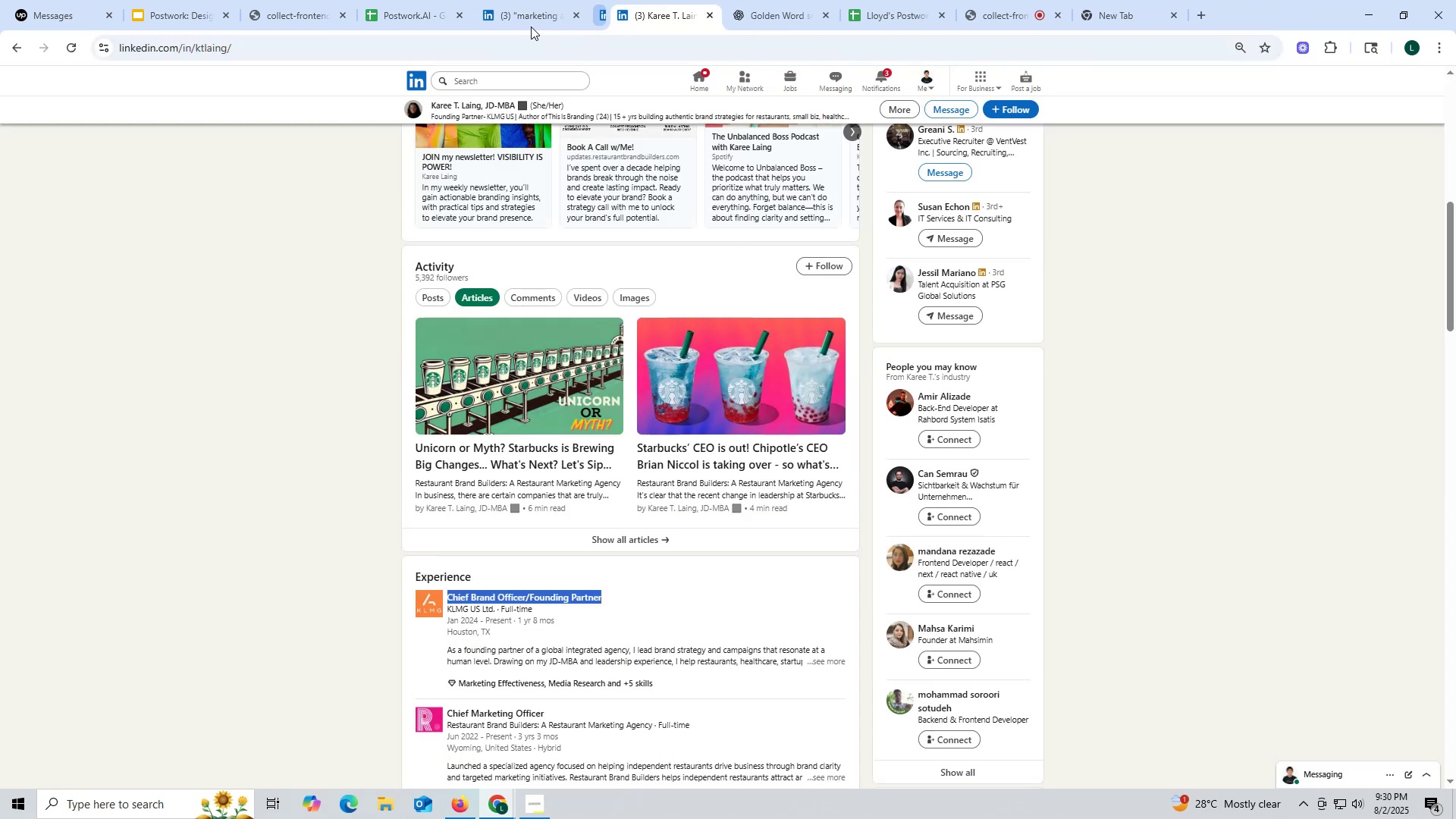 
left_click([520, 14])
 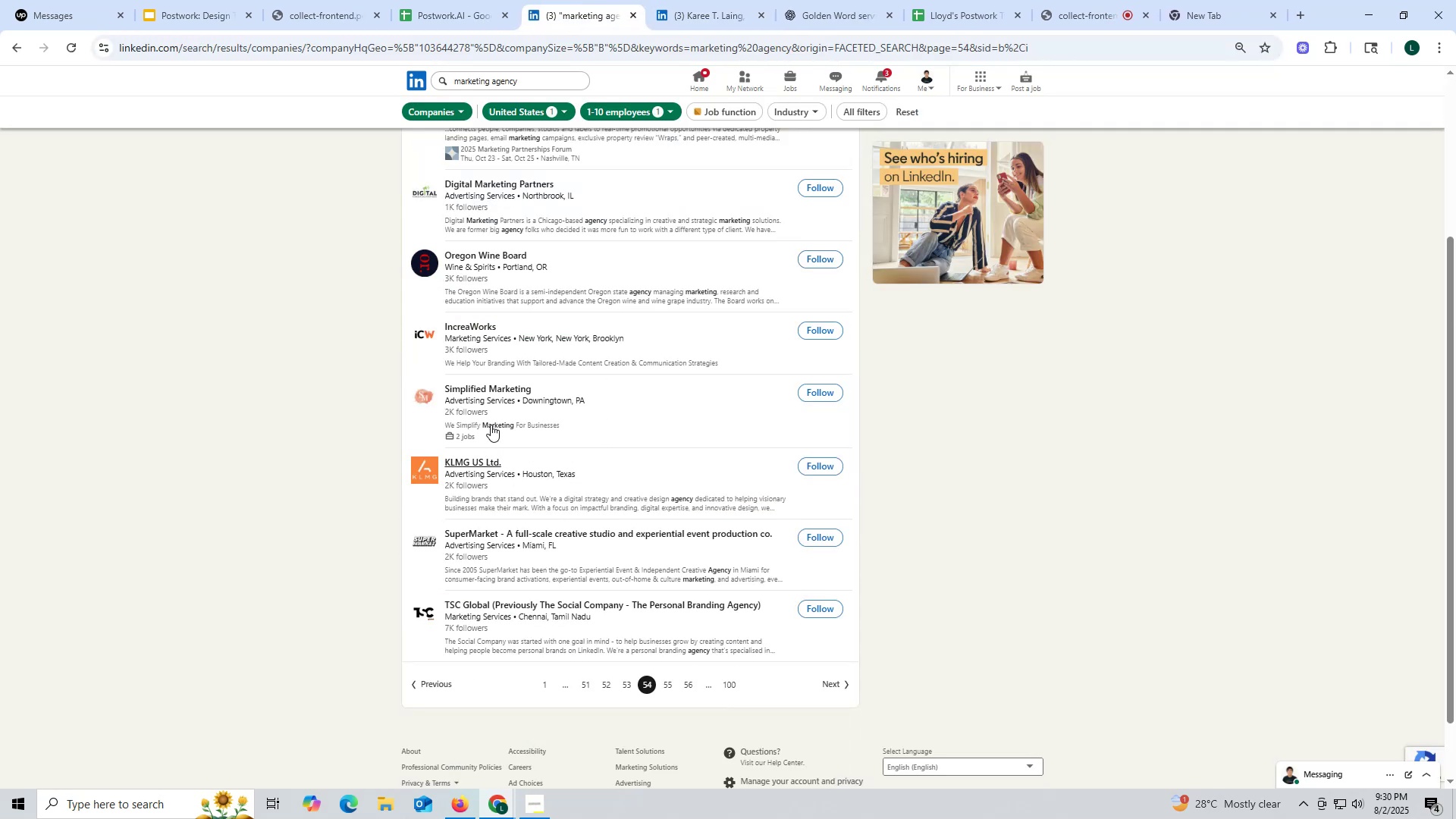 
right_click([481, 391])
 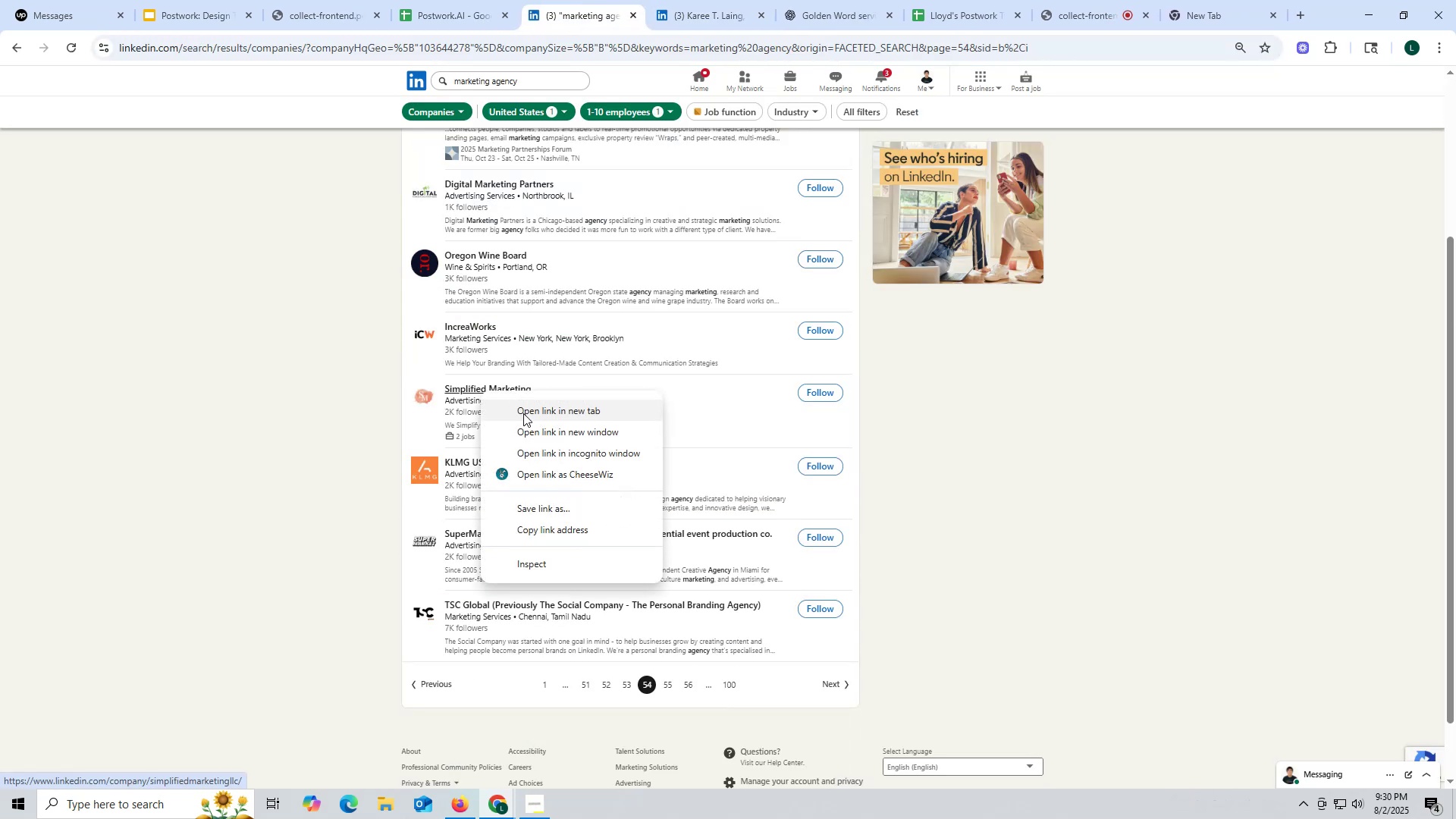 
left_click([523, 413])
 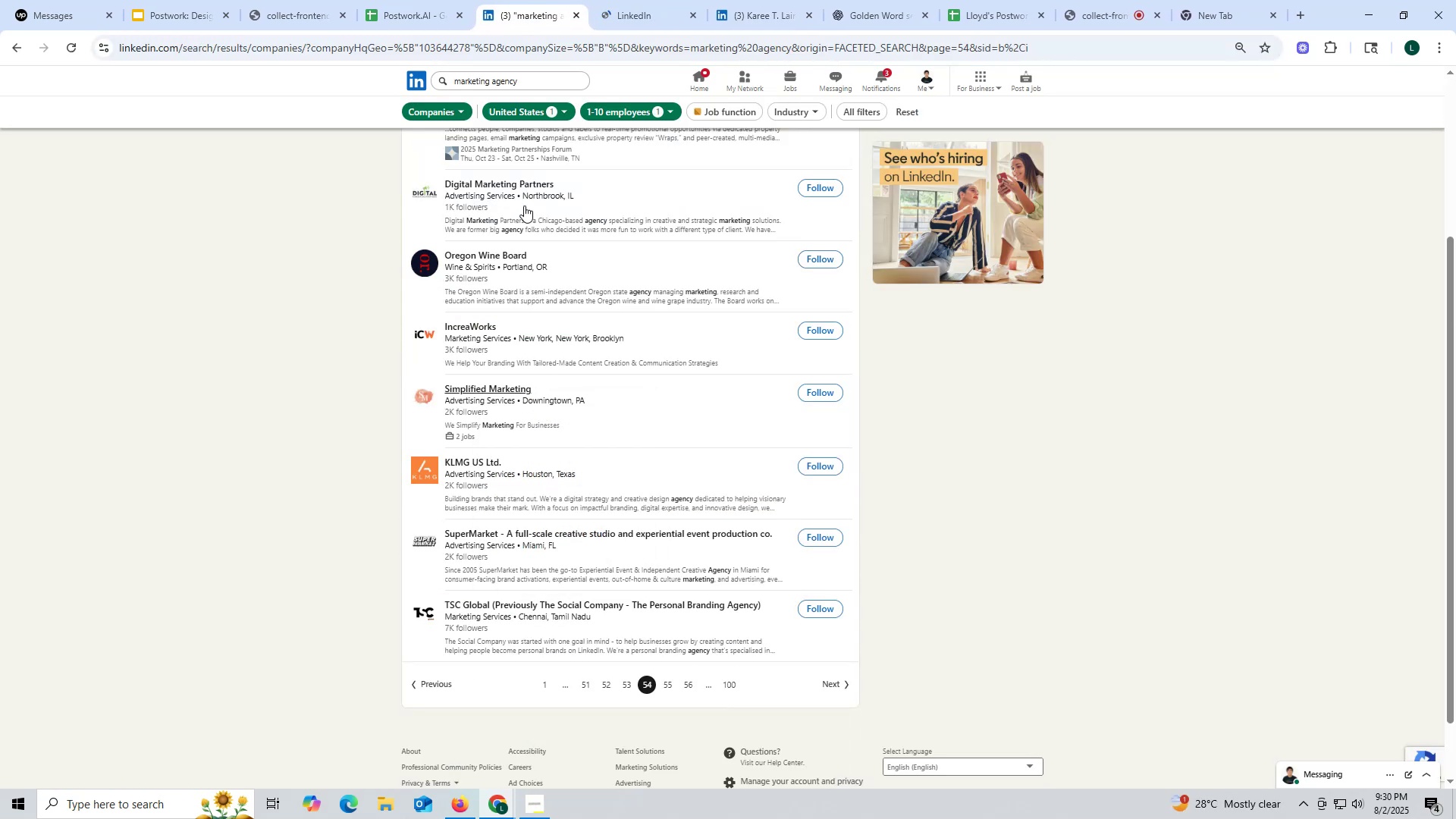 
wait(6.81)
 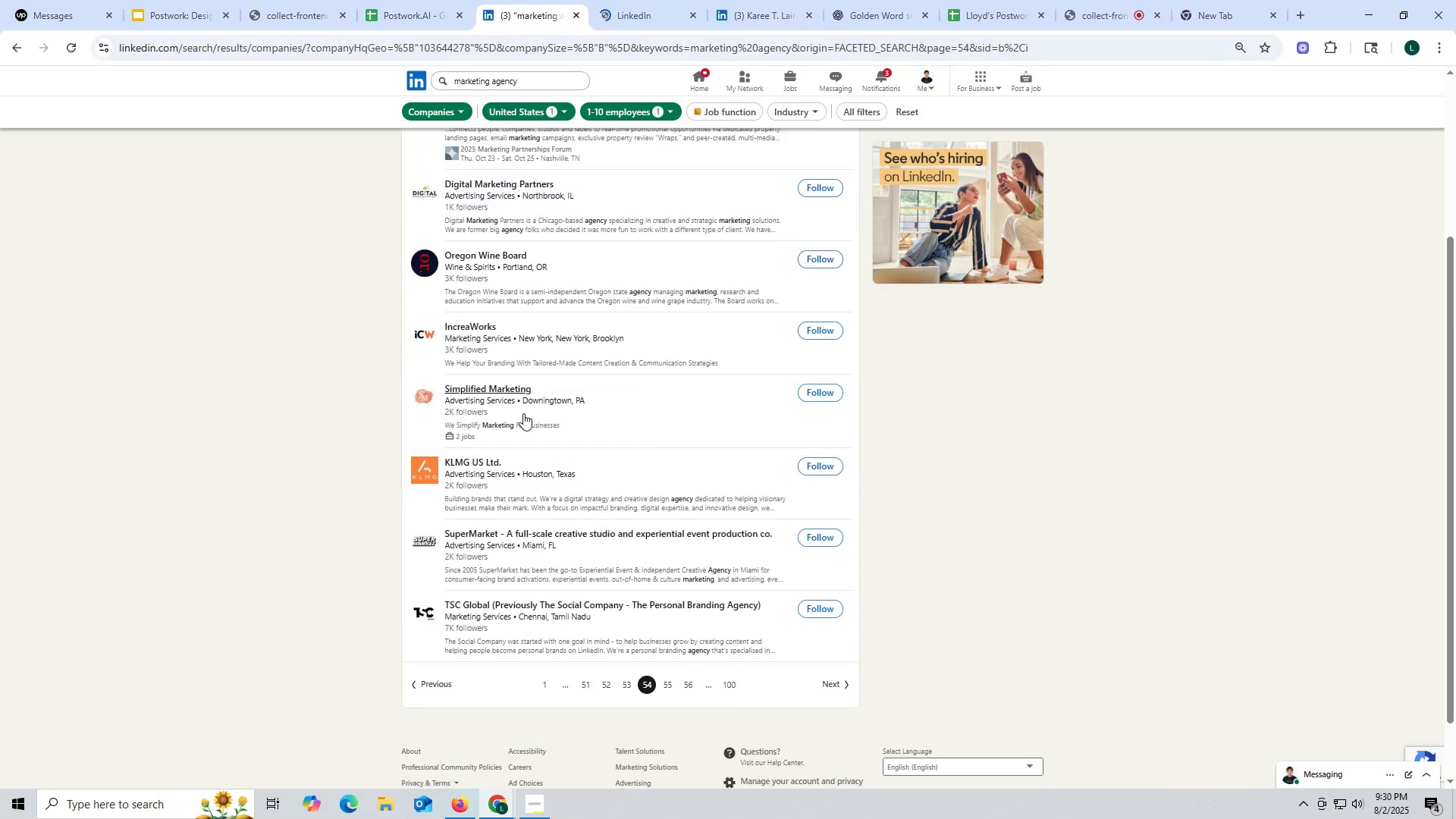 
left_click([636, 20])
 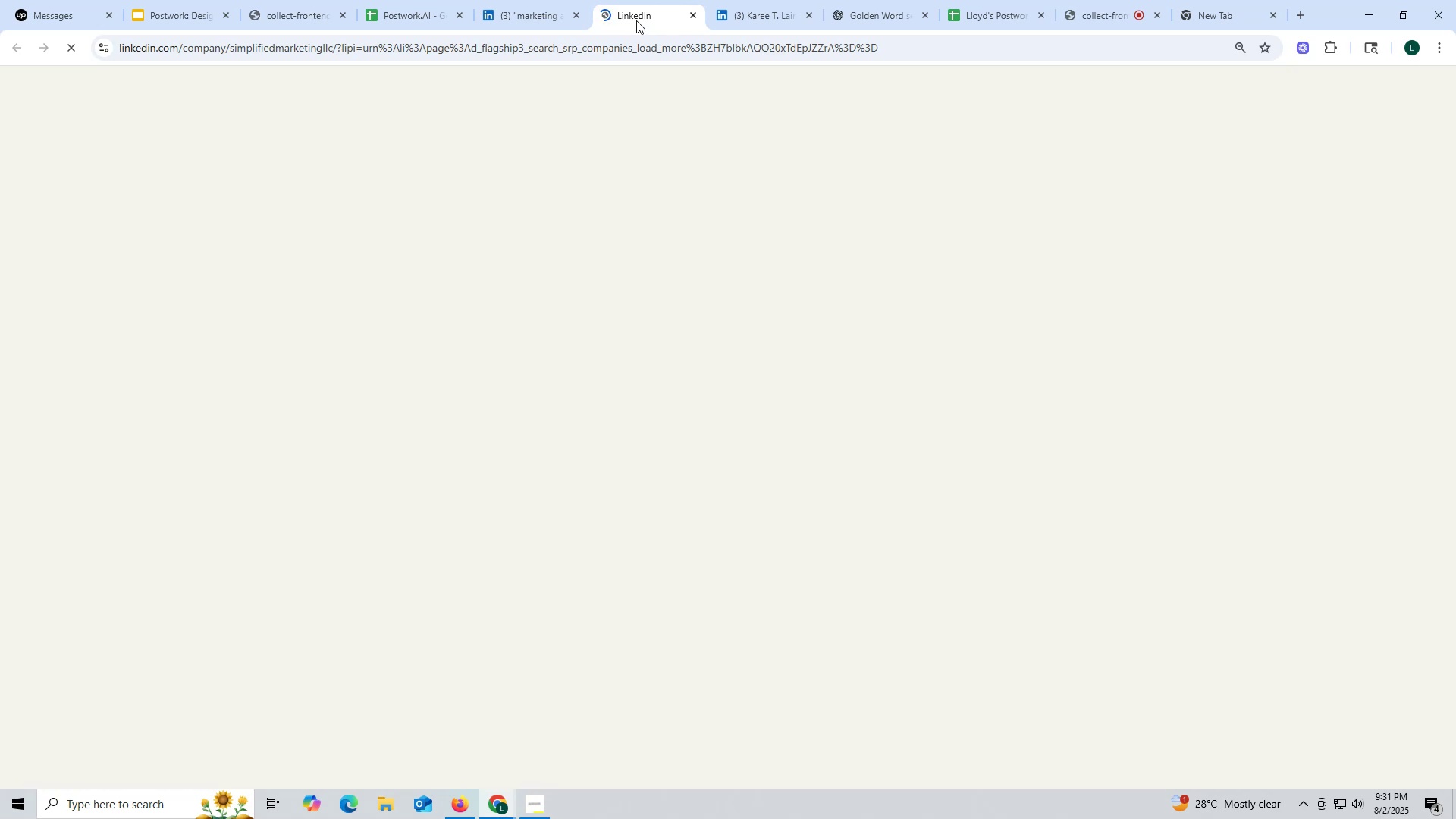 
wait(26.7)
 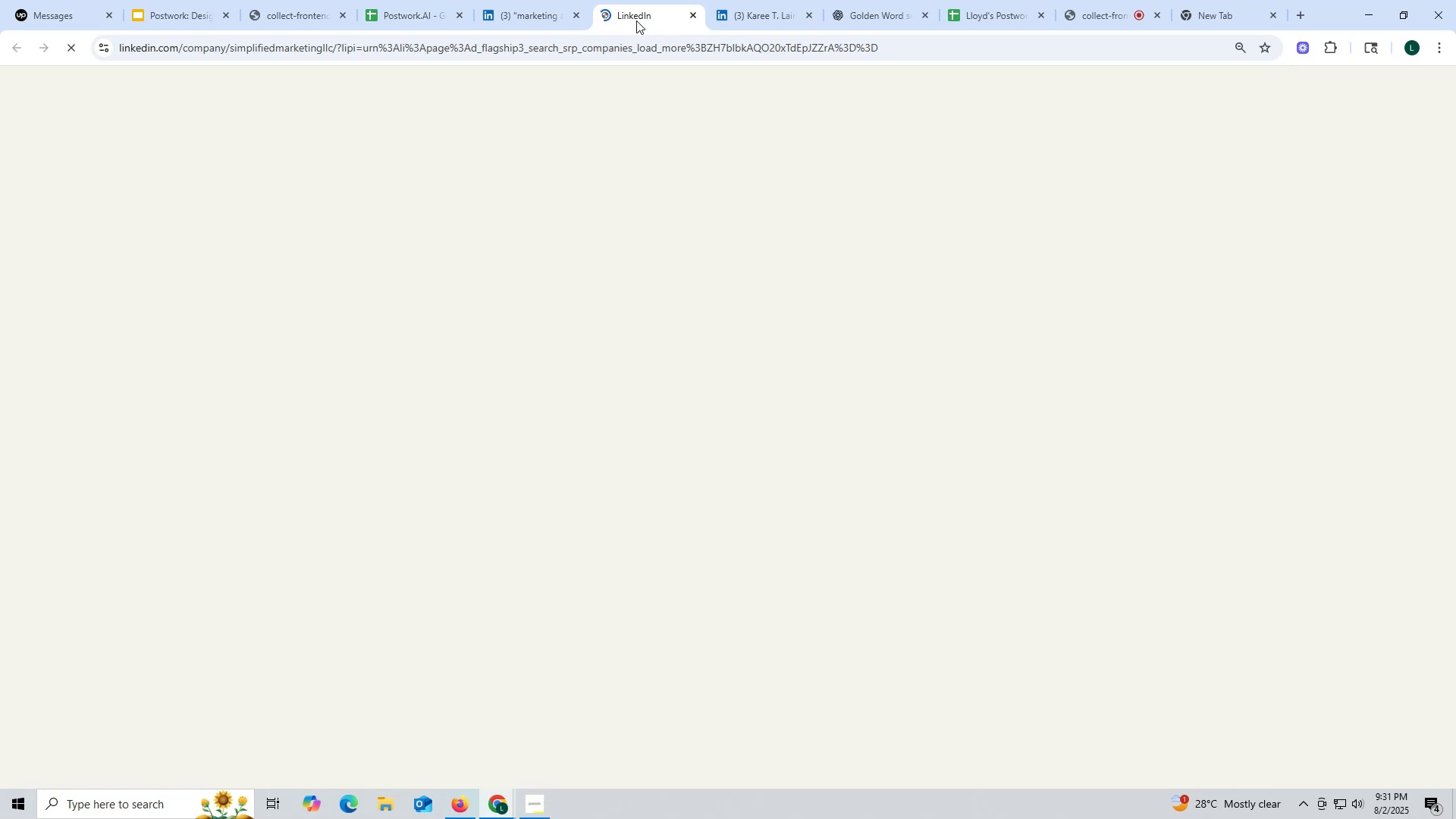 
left_click([634, 20])
 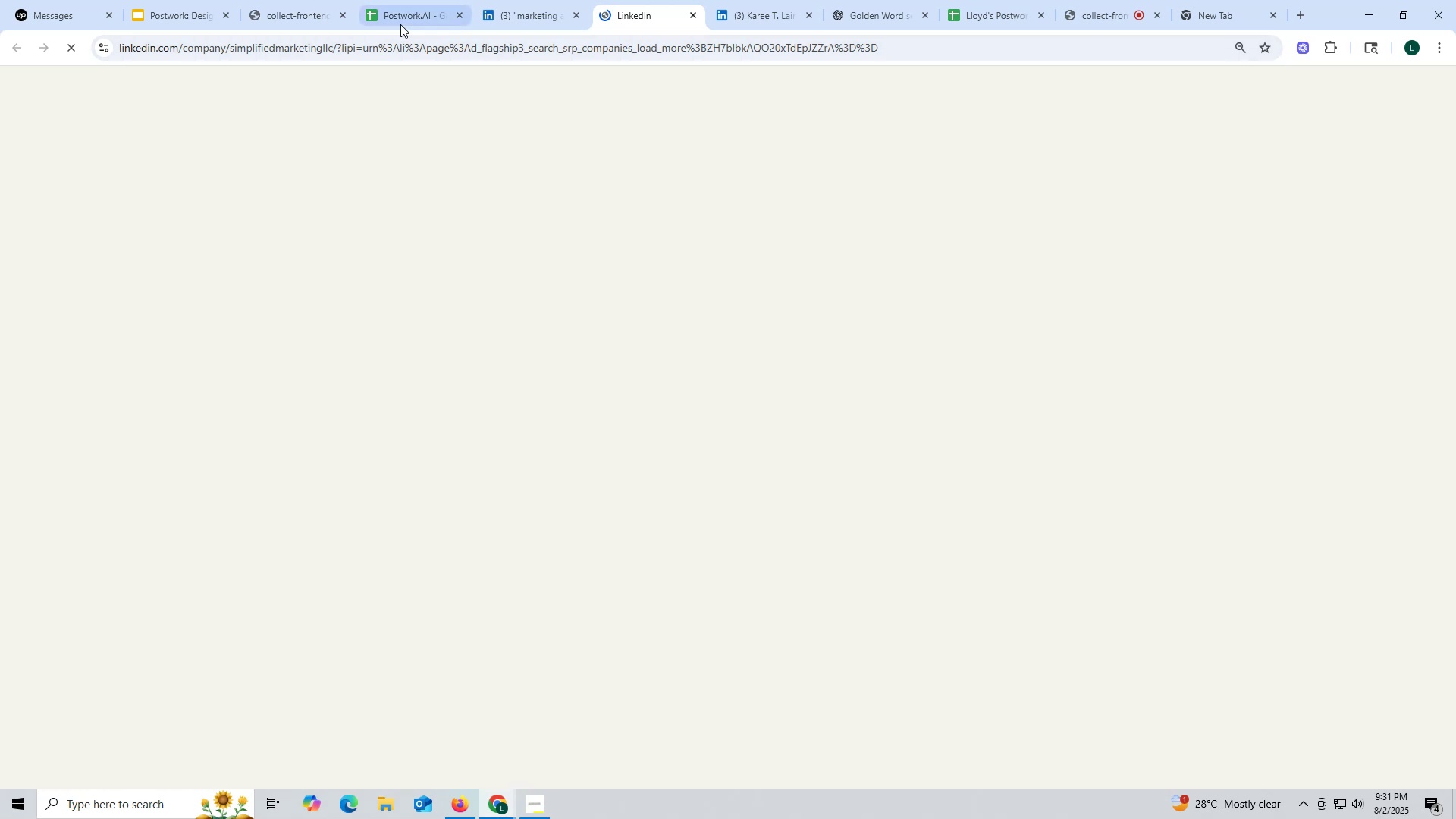 
left_click([528, 23])
 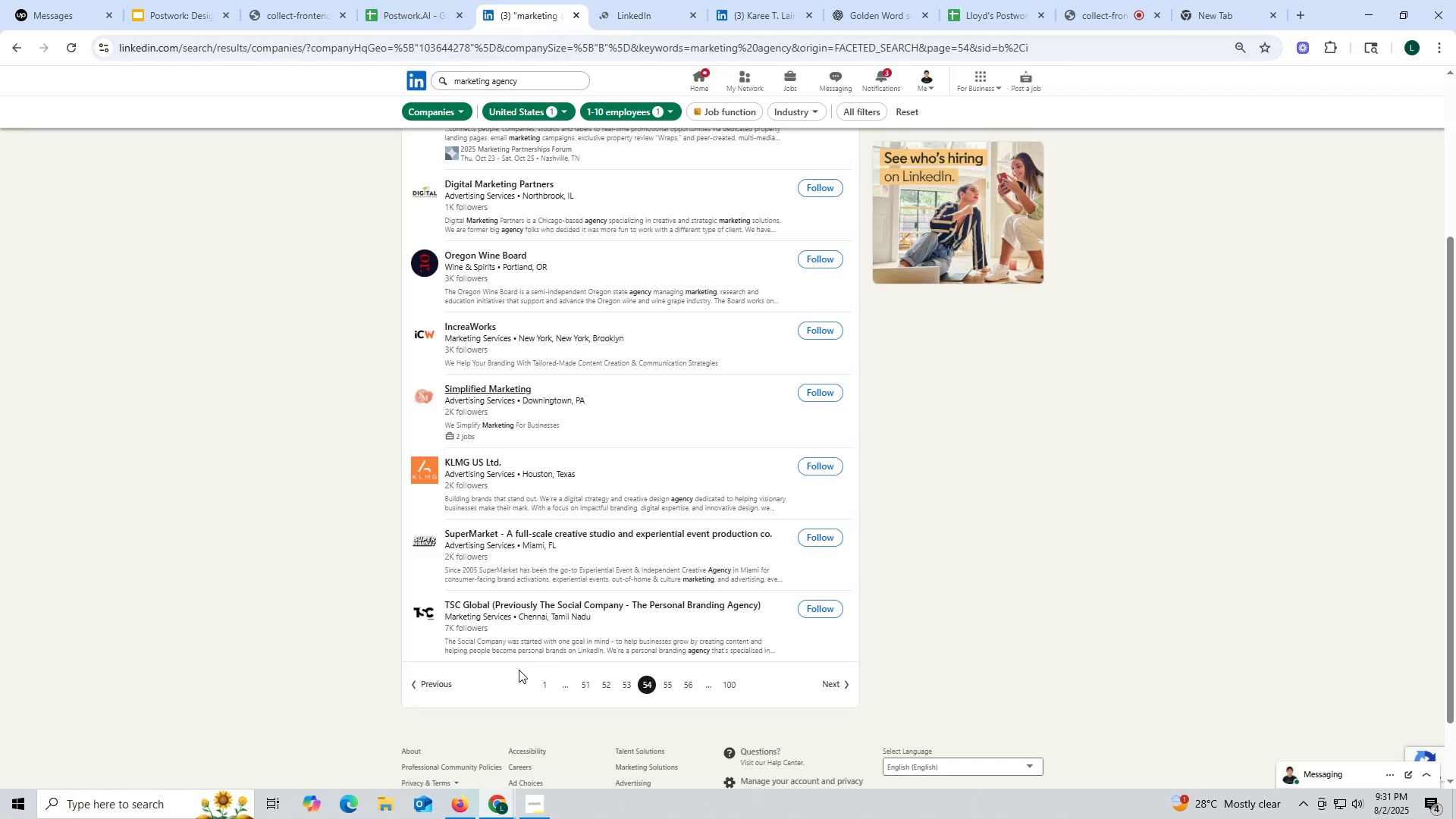 
mouse_move([457, 816])
 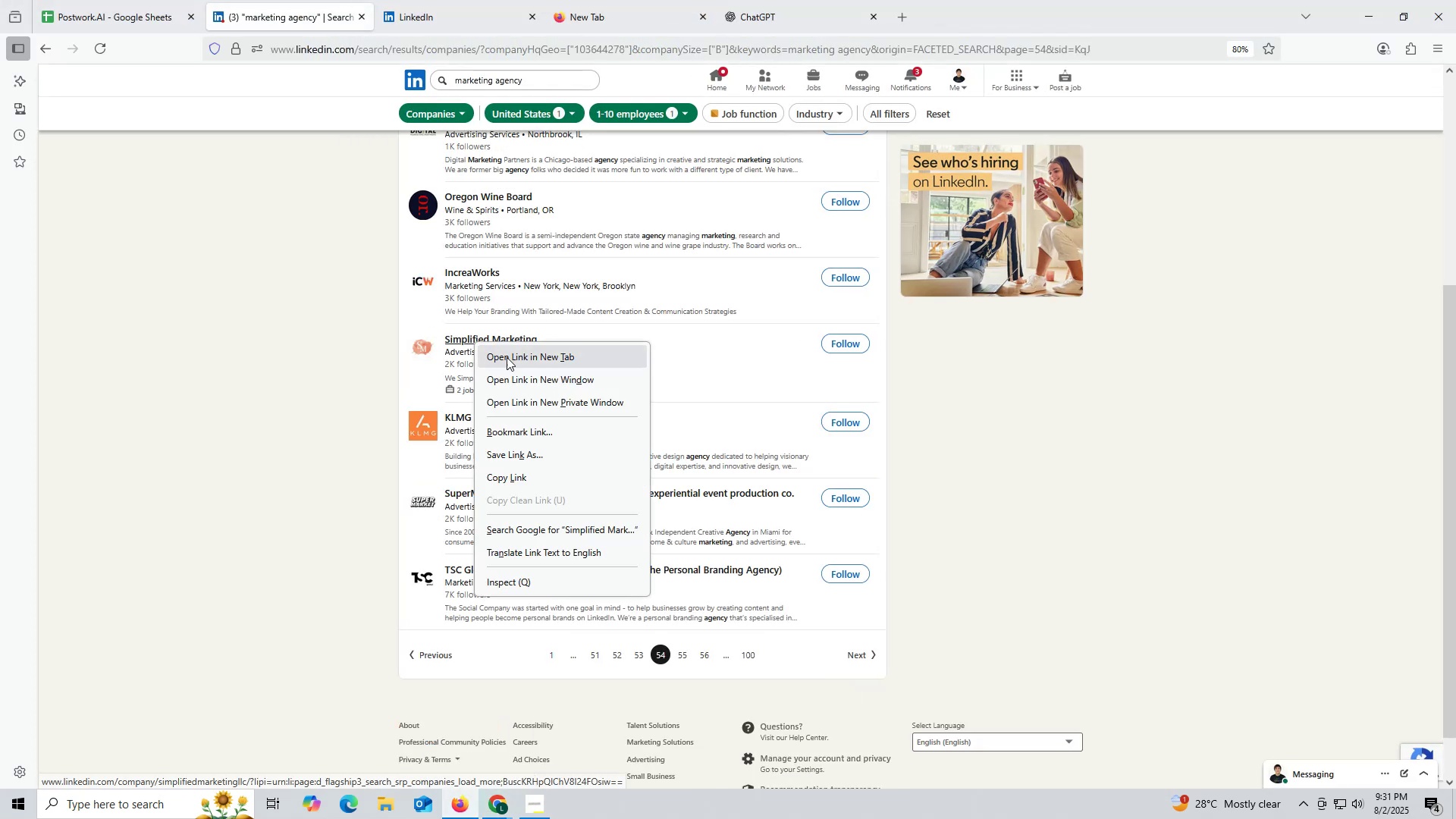 
left_click([532, 355])
 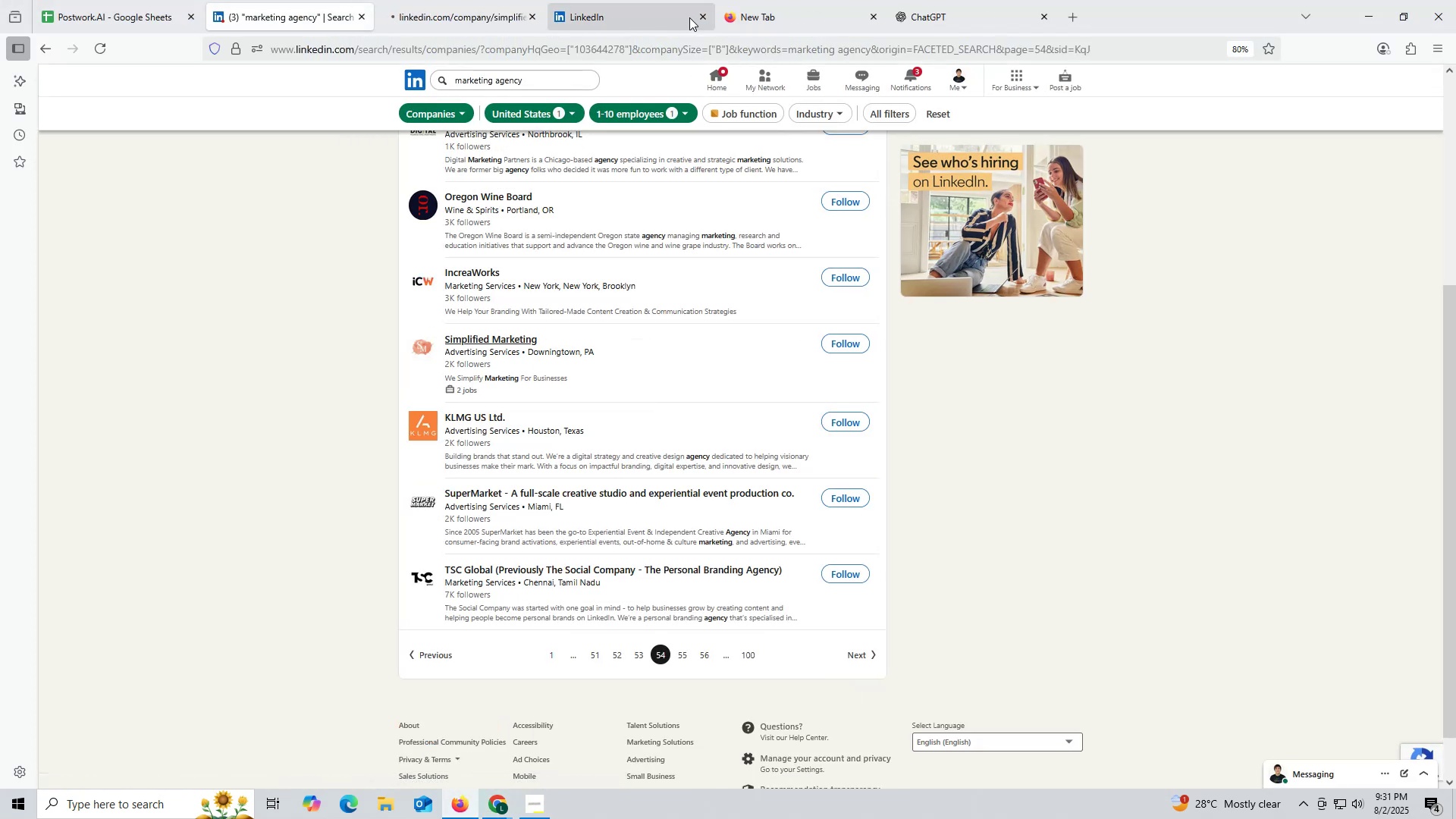 
left_click([699, 14])
 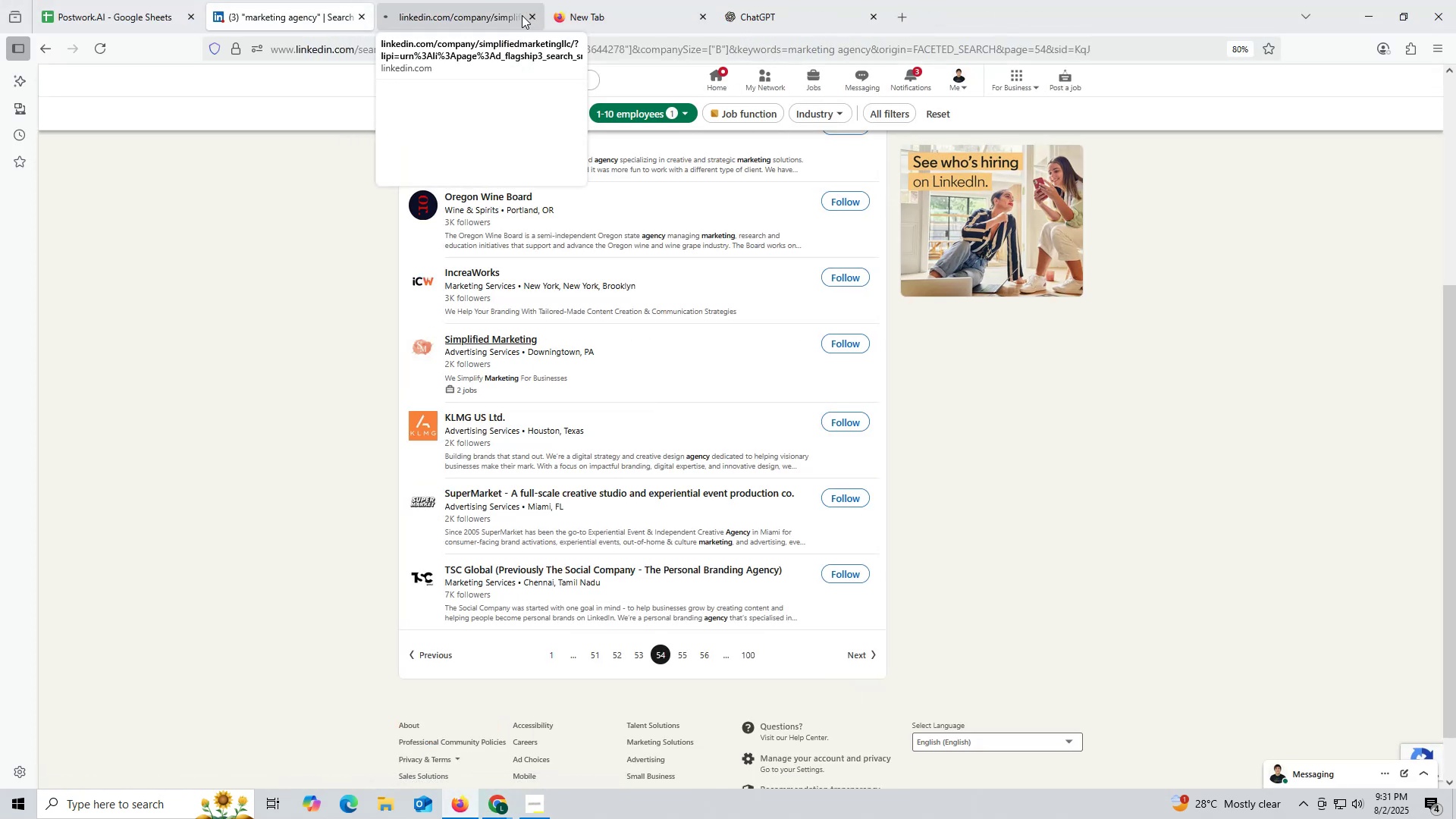 
left_click([474, 15])
 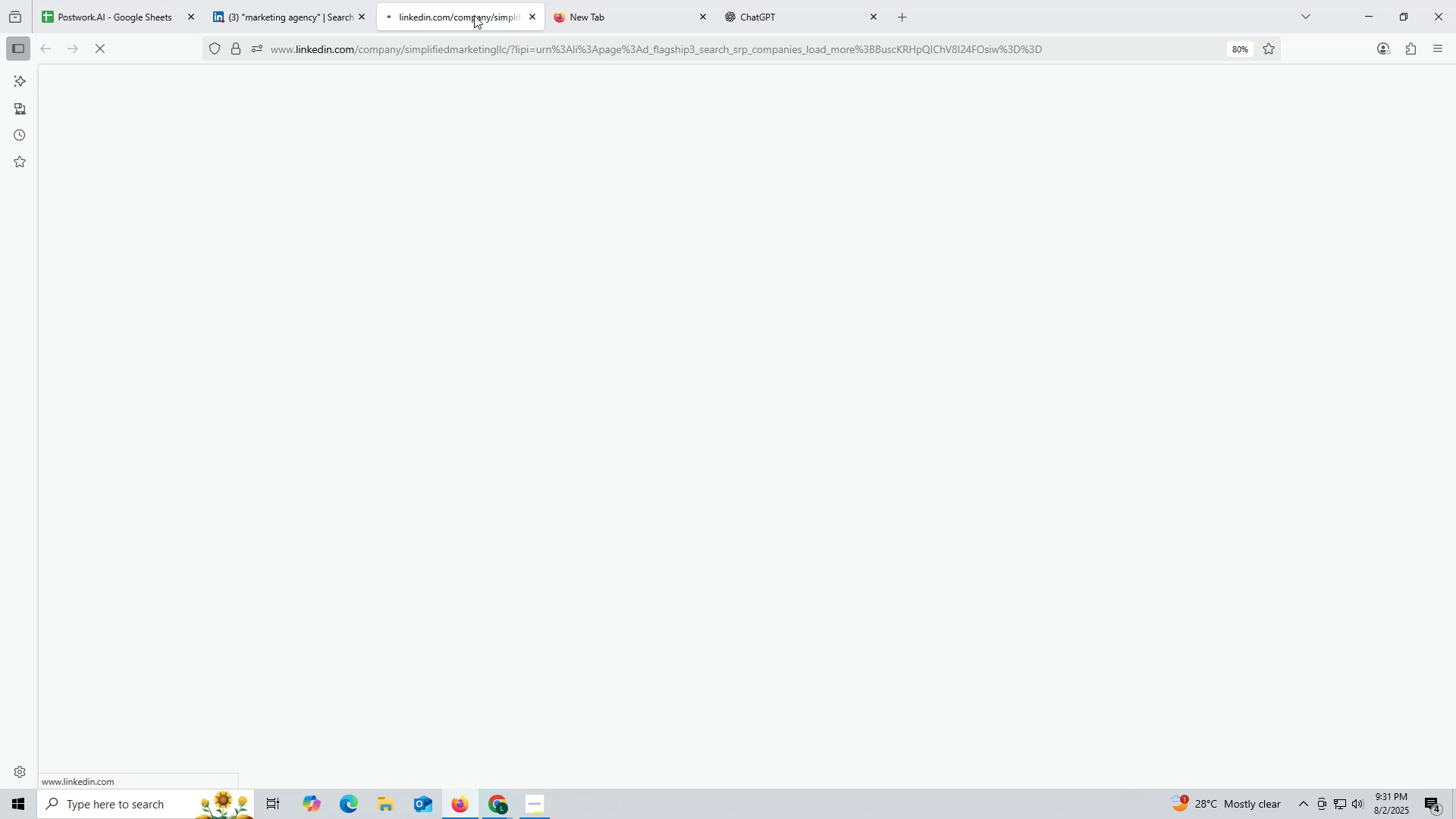 
wait(10.83)
 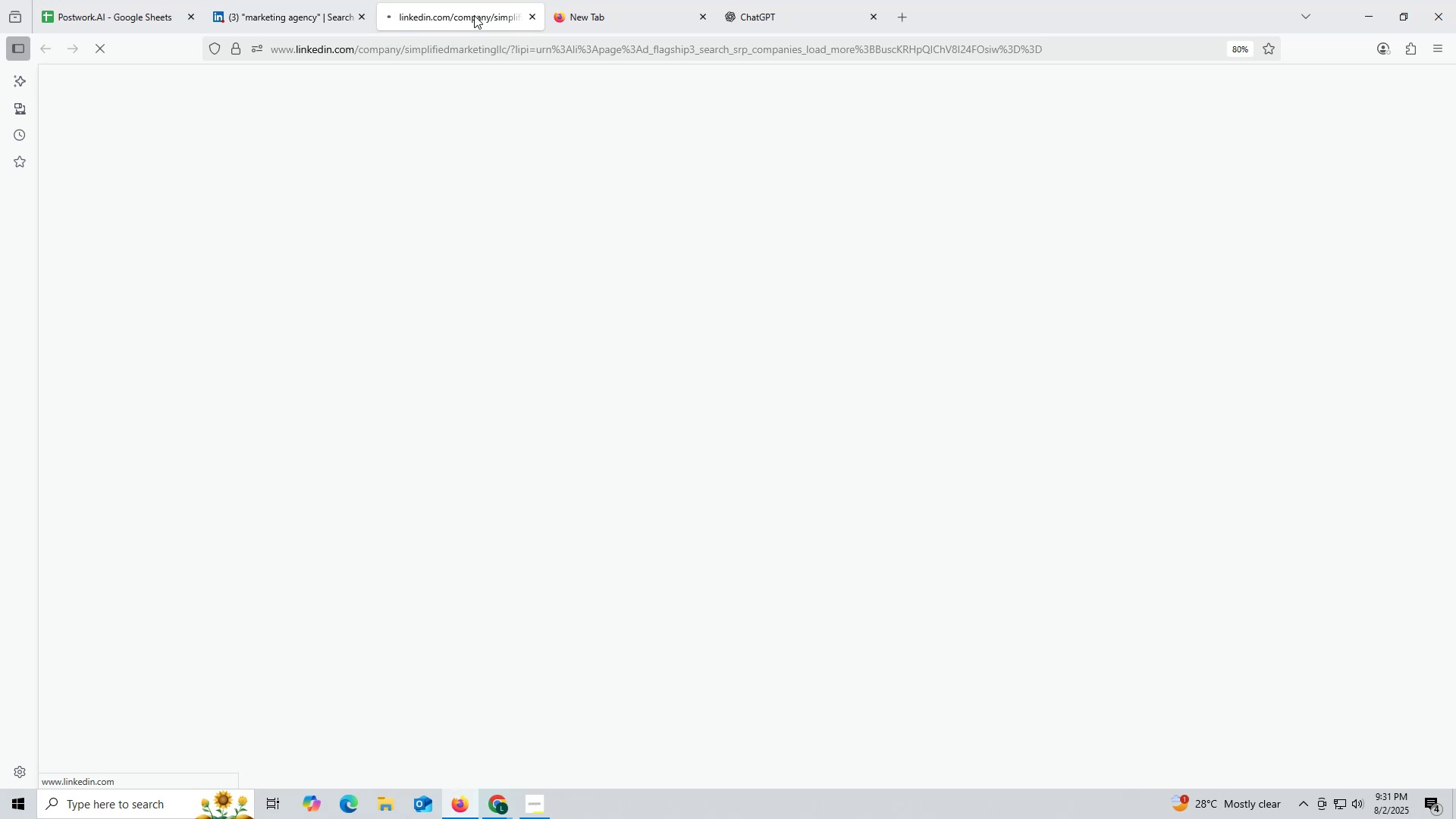 
left_click([499, 811])
 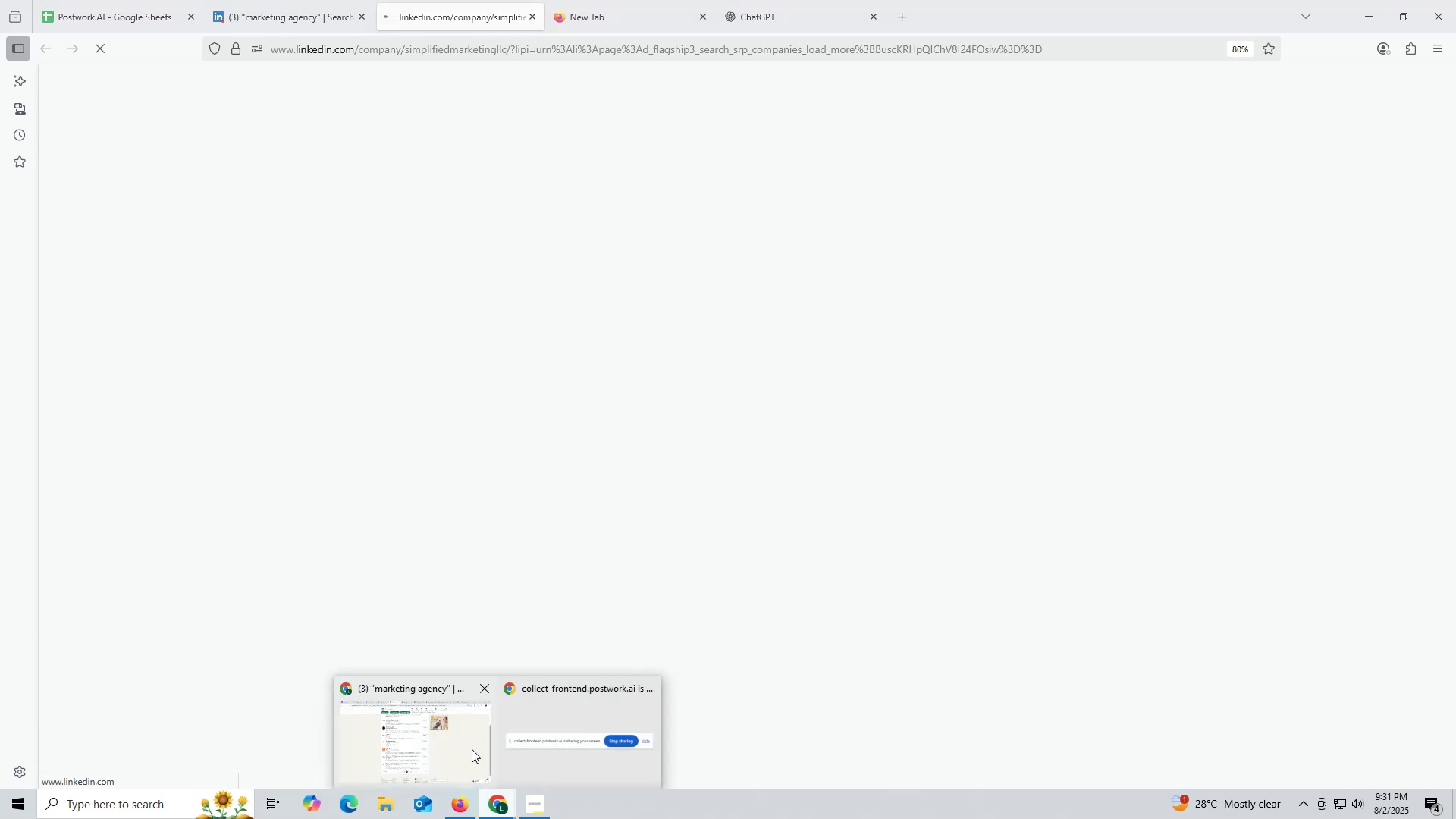 
left_click([470, 749])
 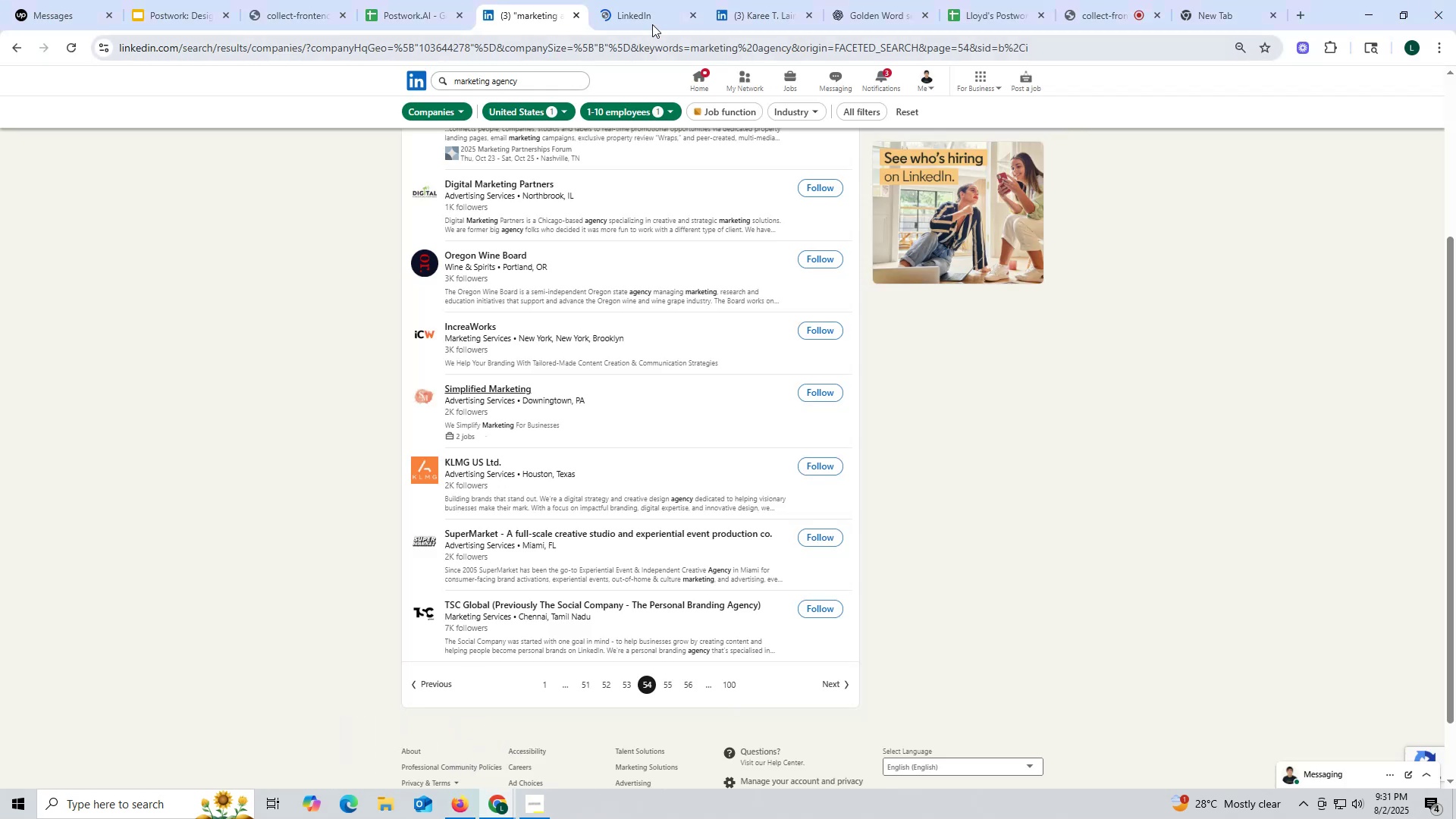 
left_click([651, 16])
 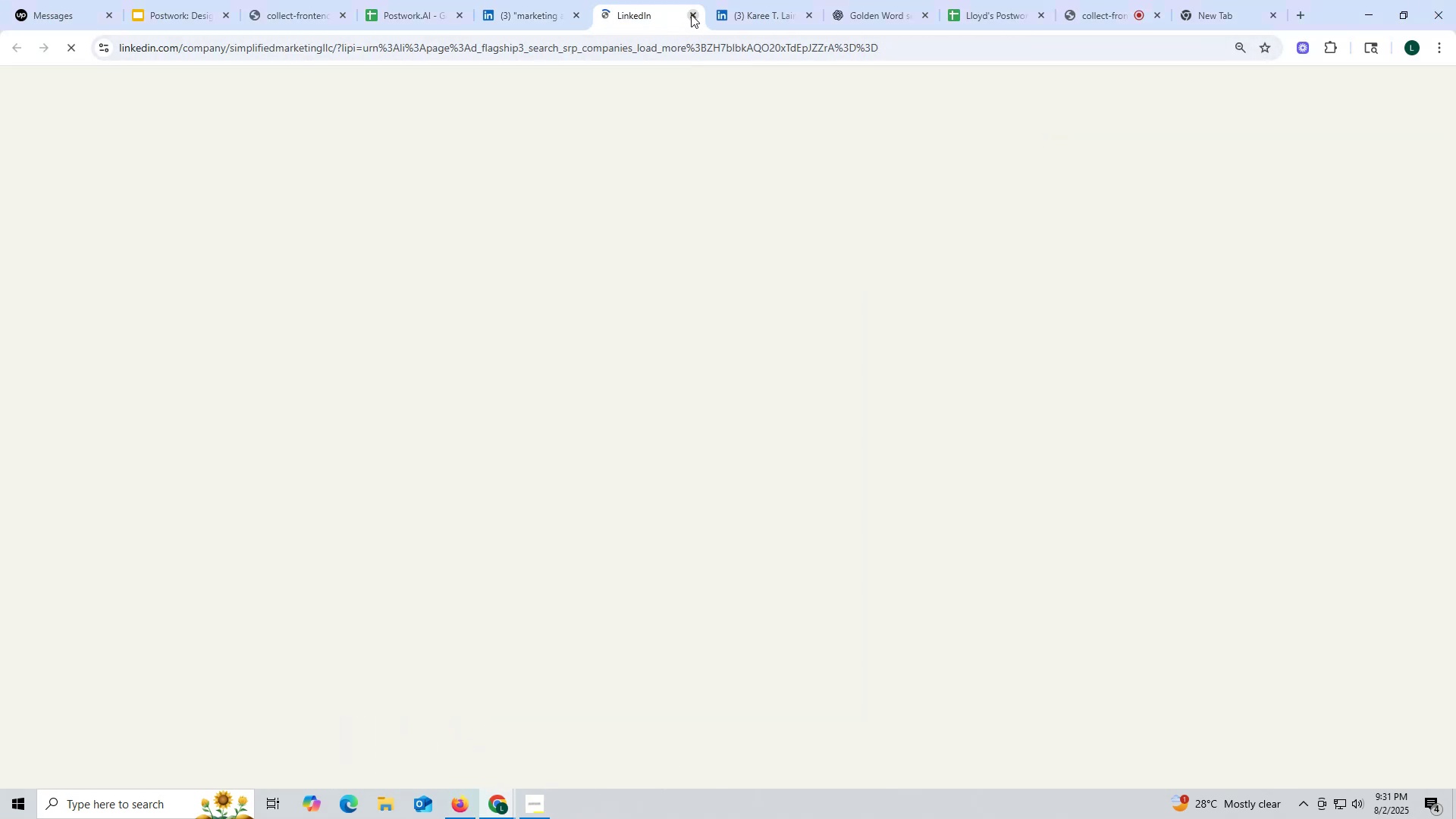 
left_click([692, 14])
 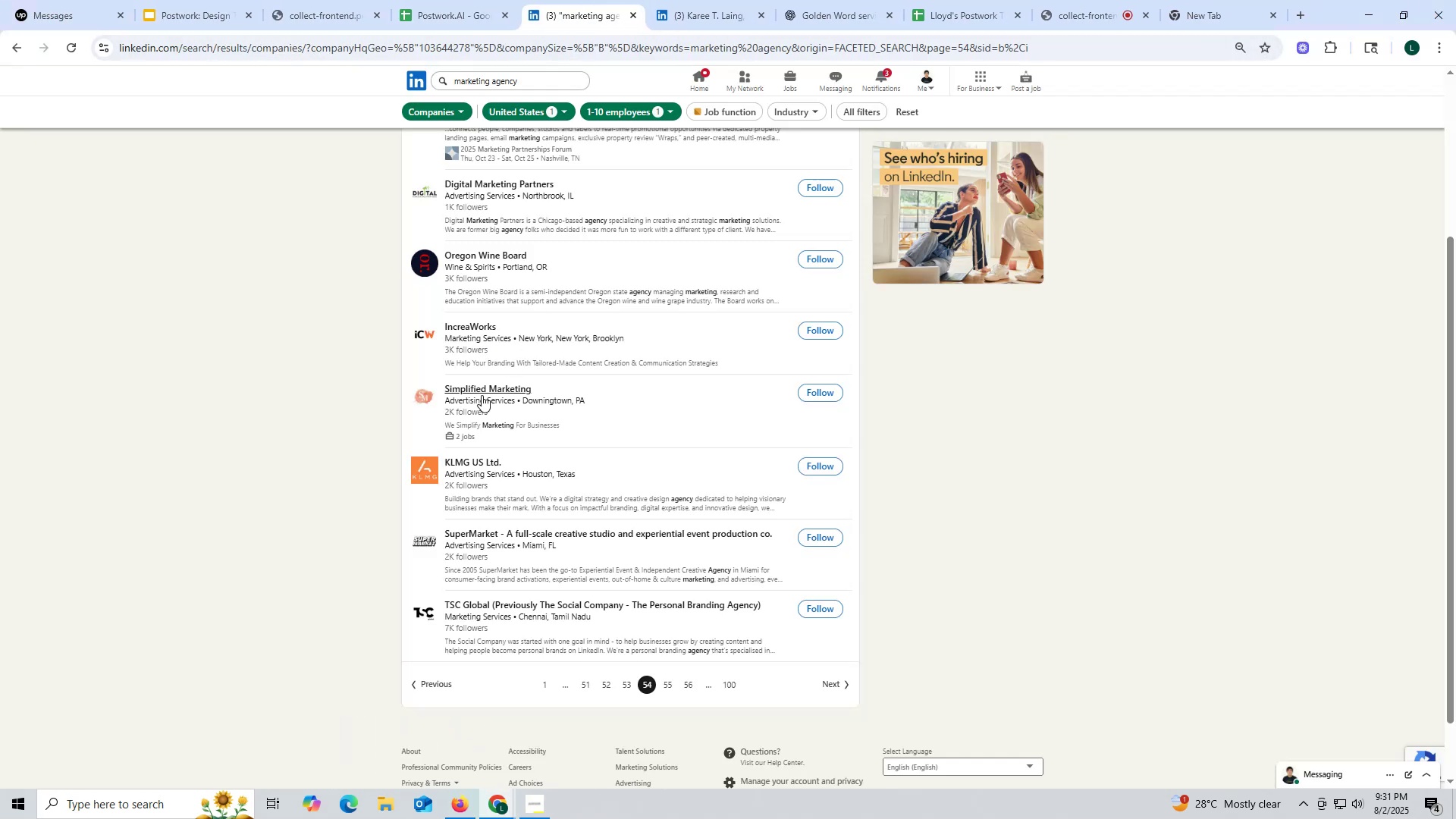 
right_click([481, 386])
 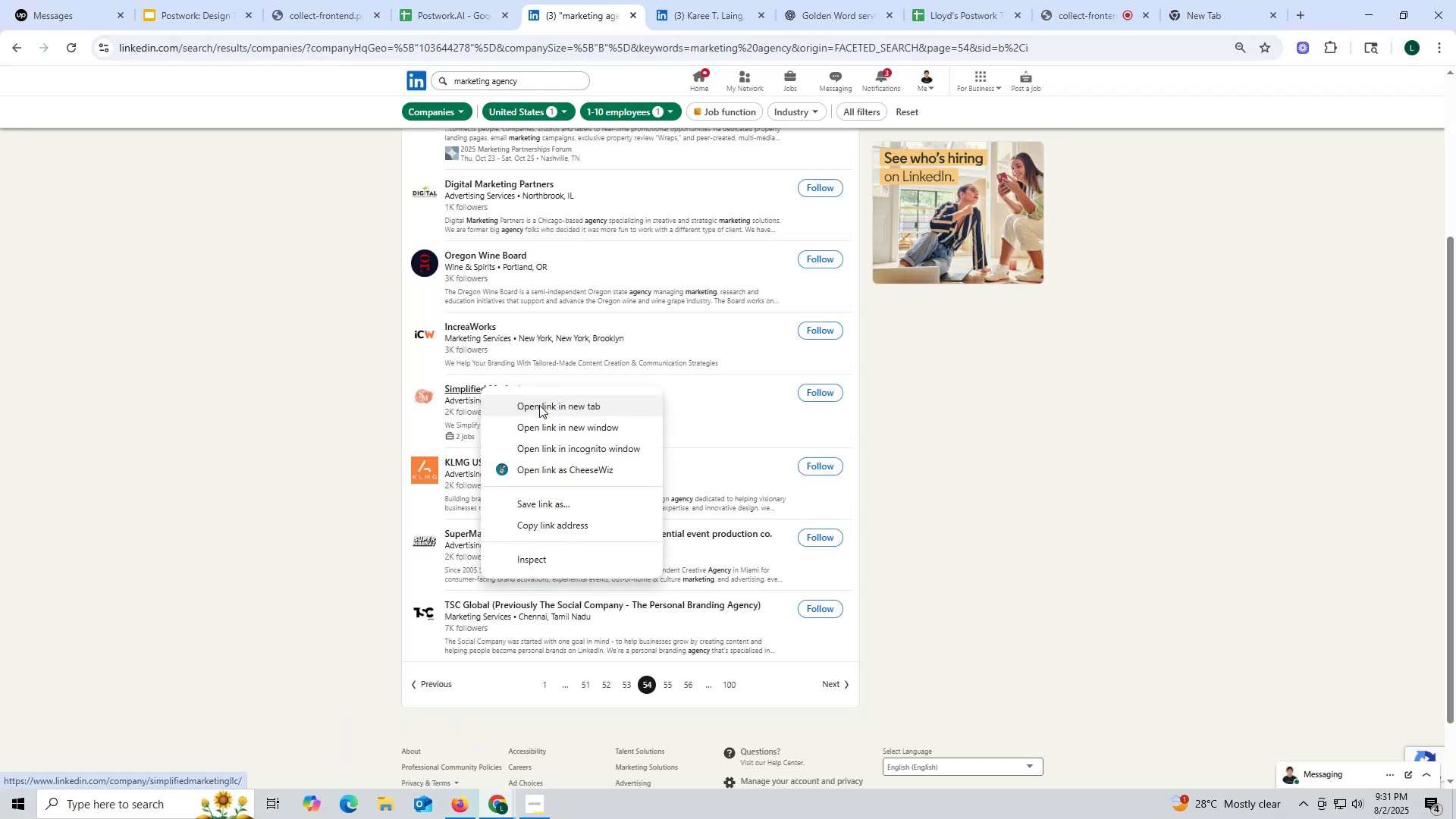 
left_click([539, 405])
 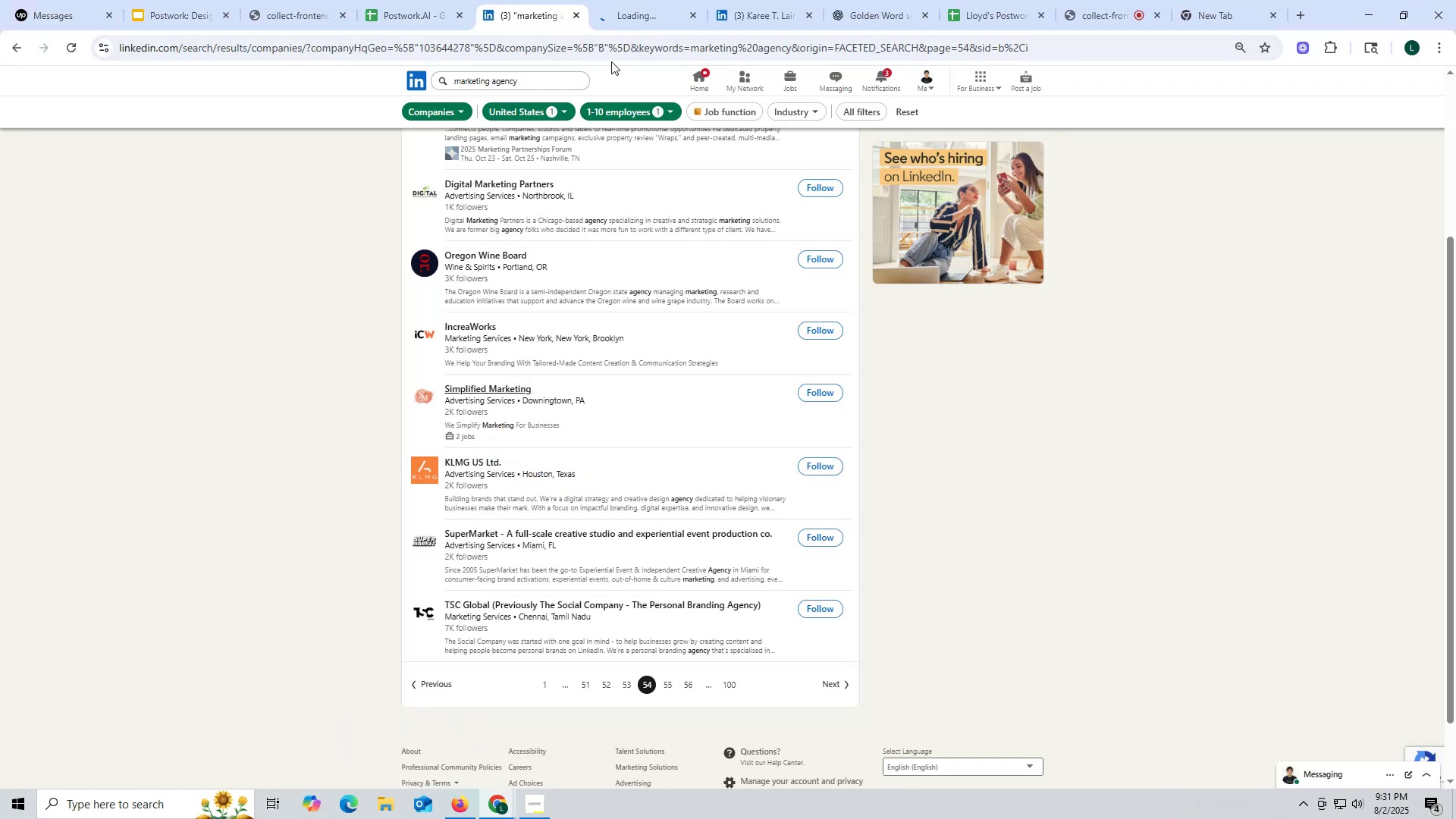 
wait(8.81)
 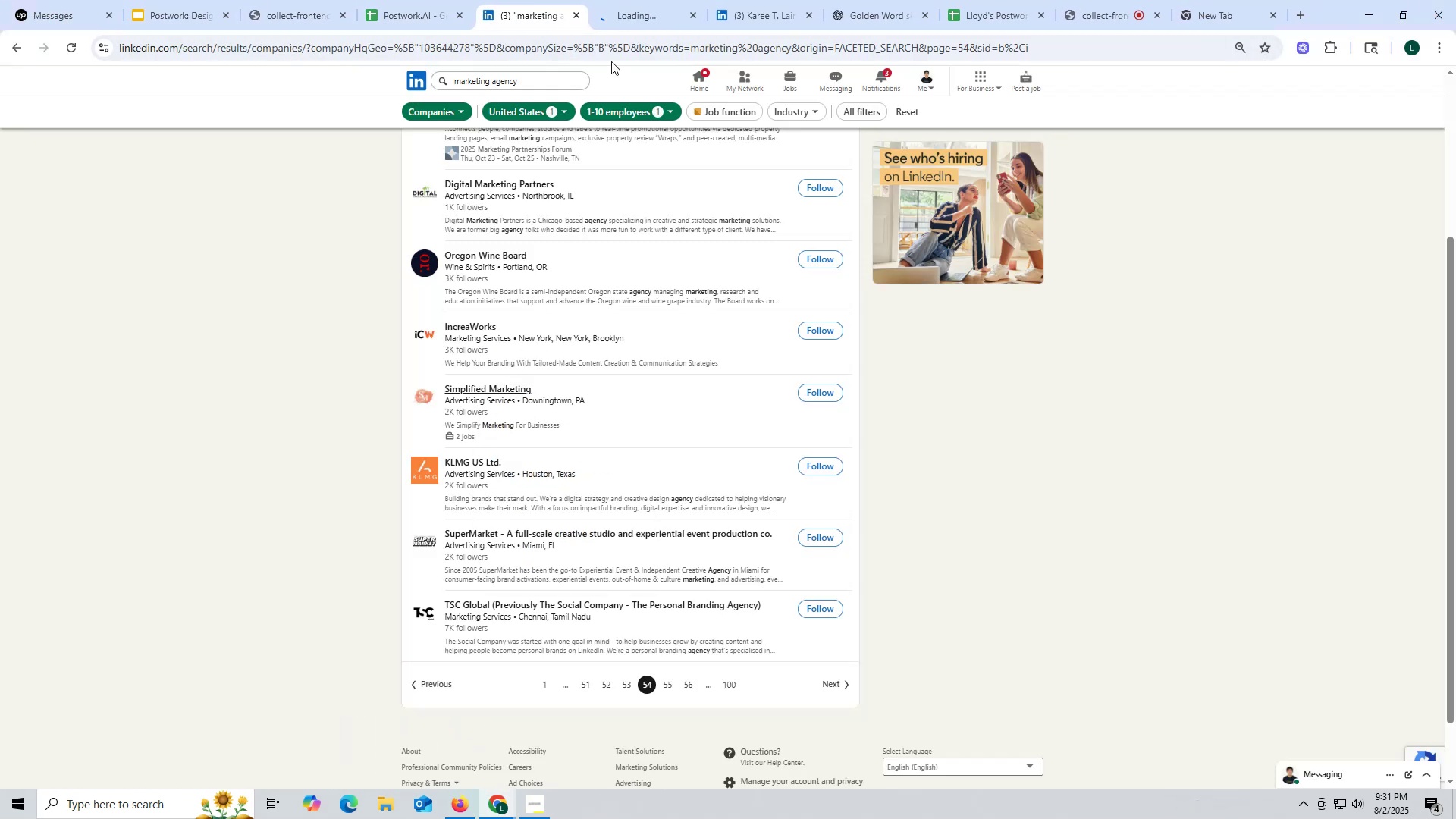 
mouse_move([627, 31])
 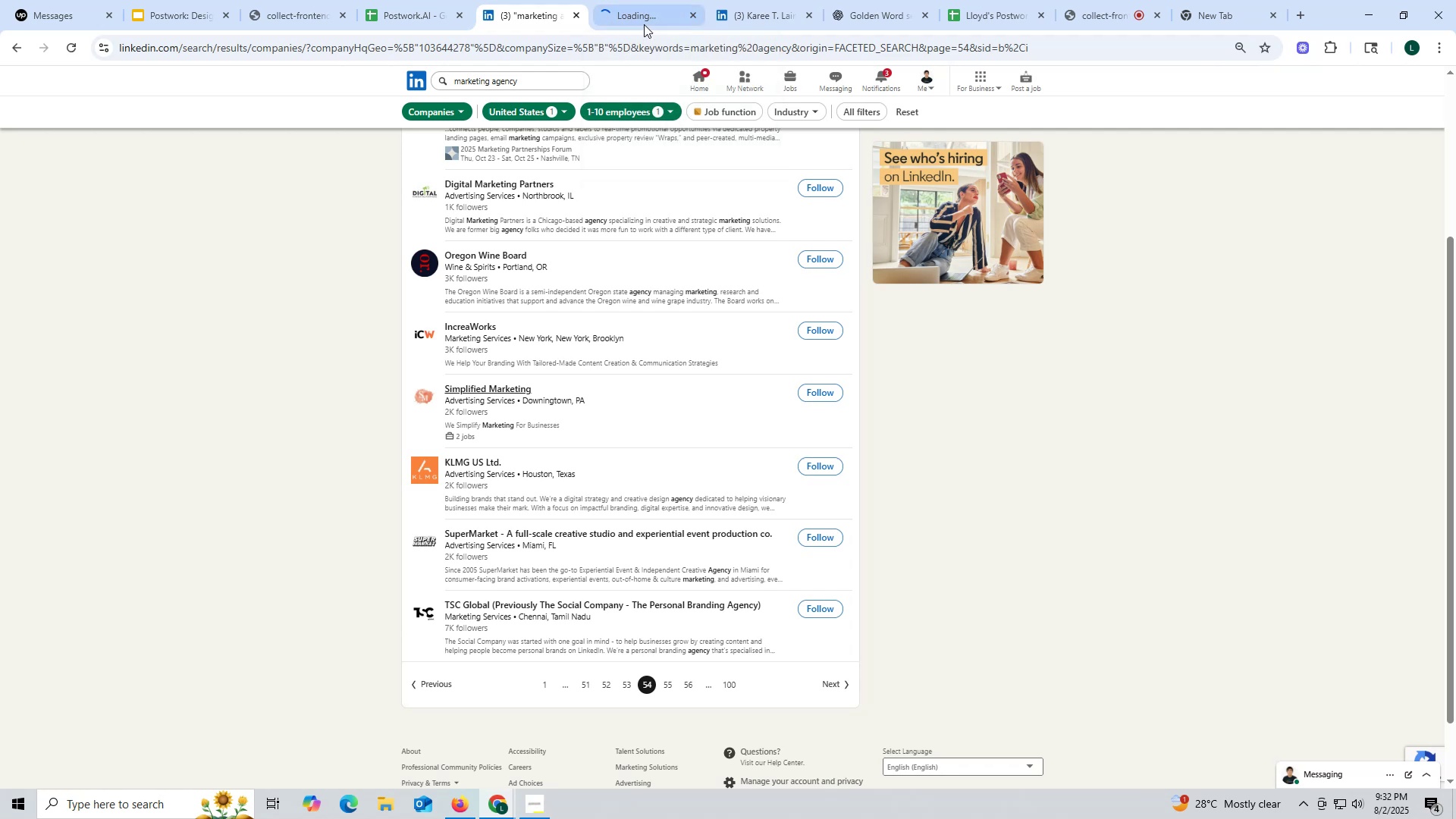 
left_click([644, 24])
 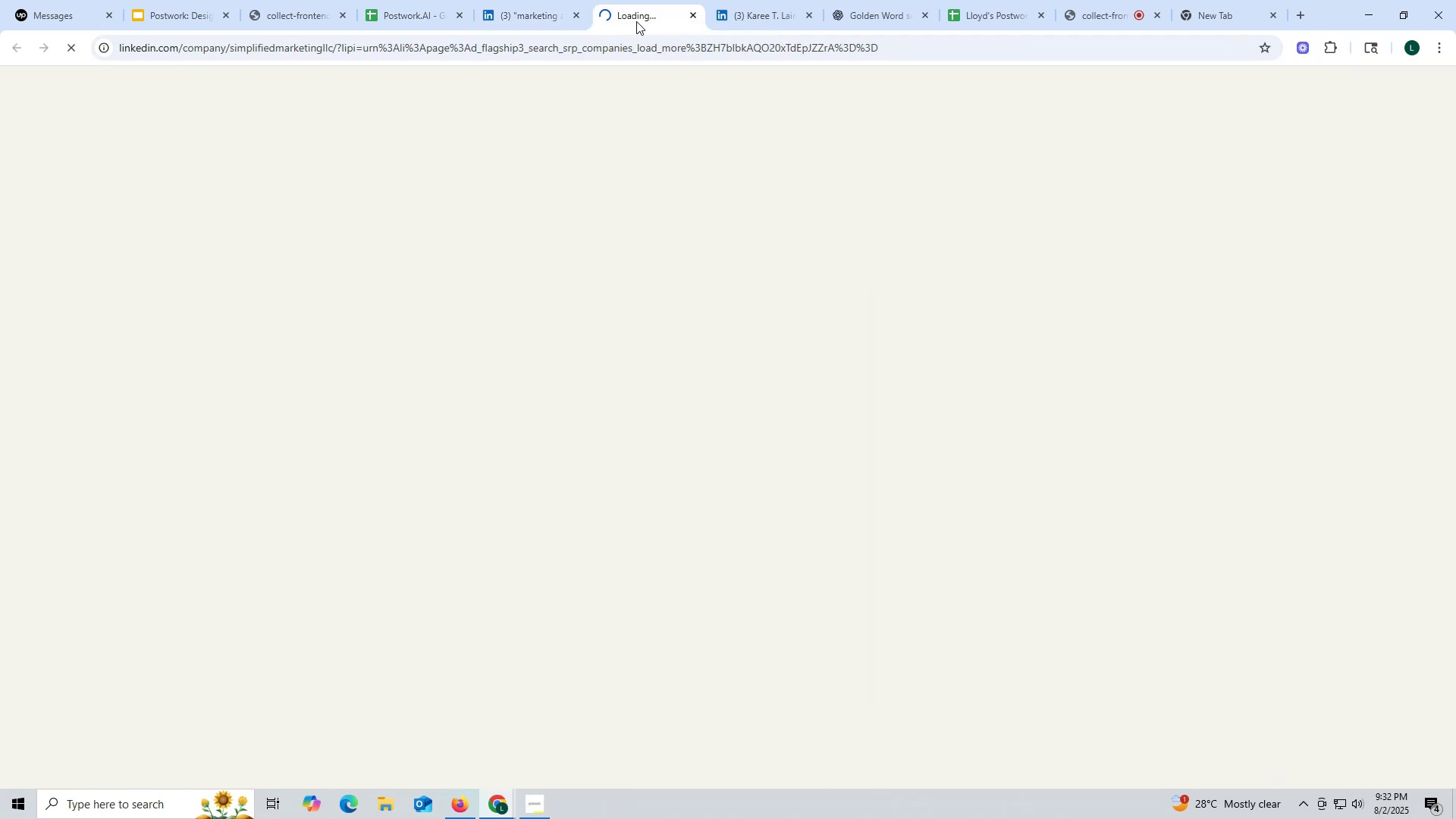 
double_click([636, 23])
 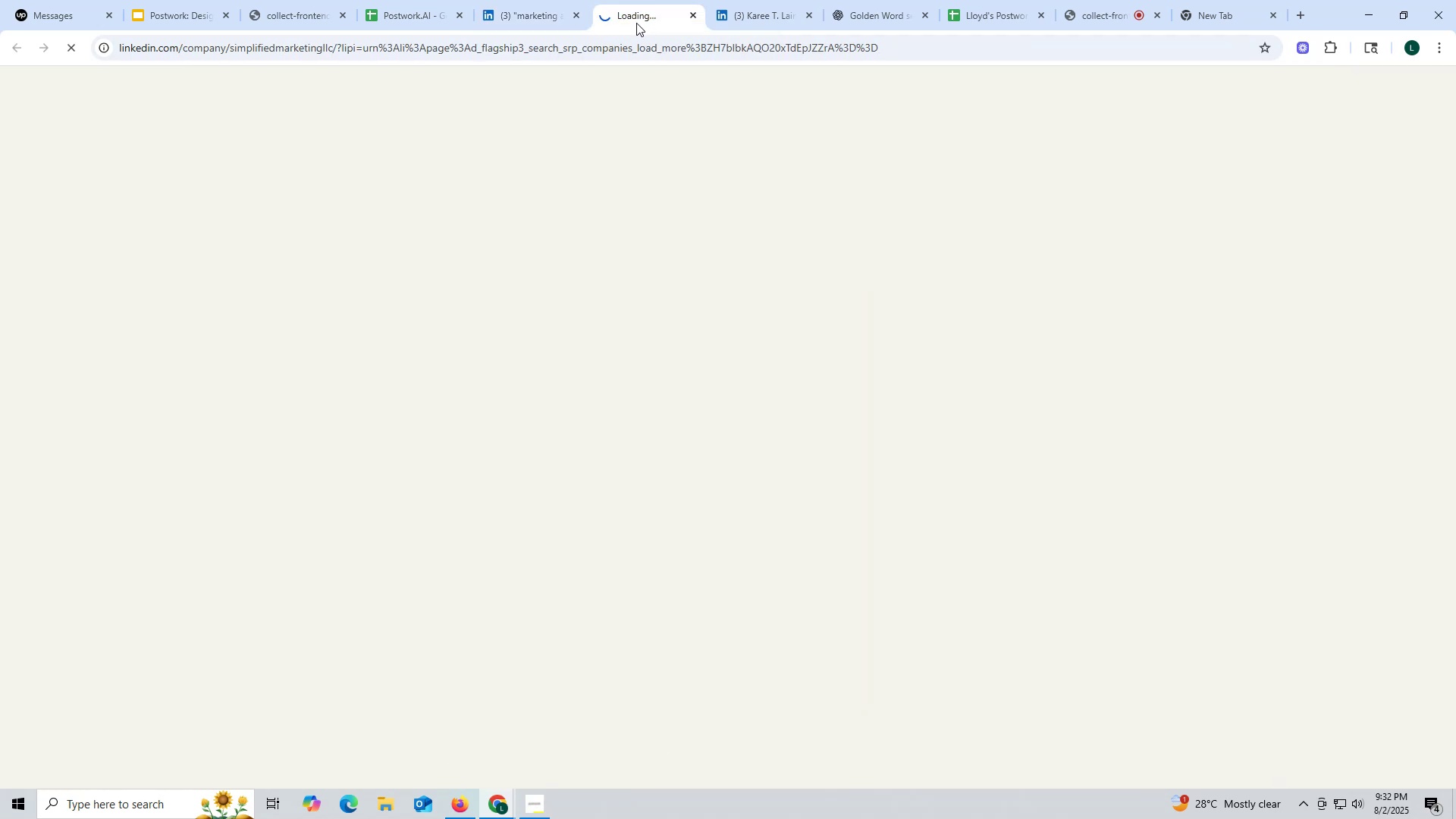 
triple_click([636, 23])
 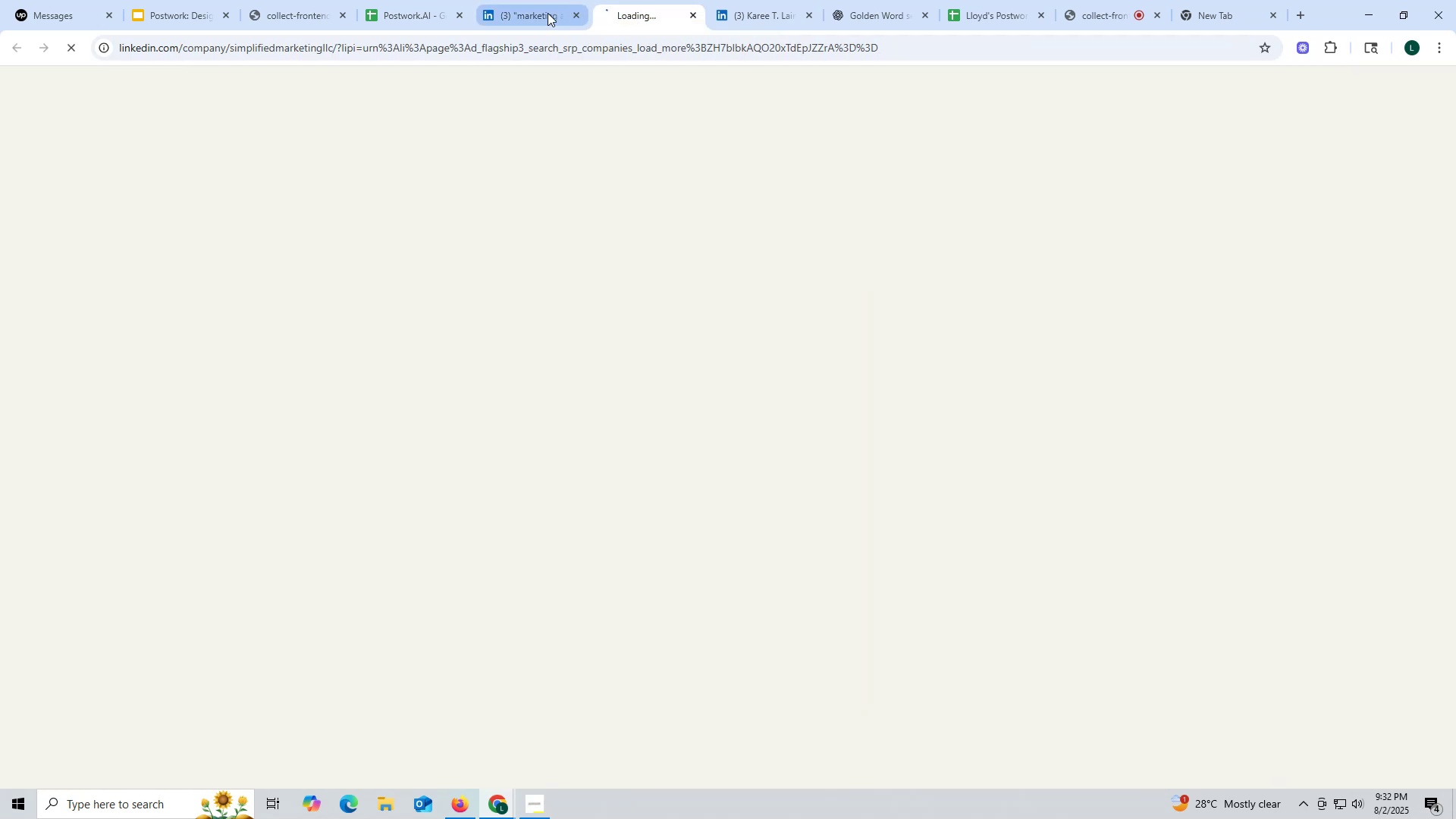 
left_click([538, 11])
 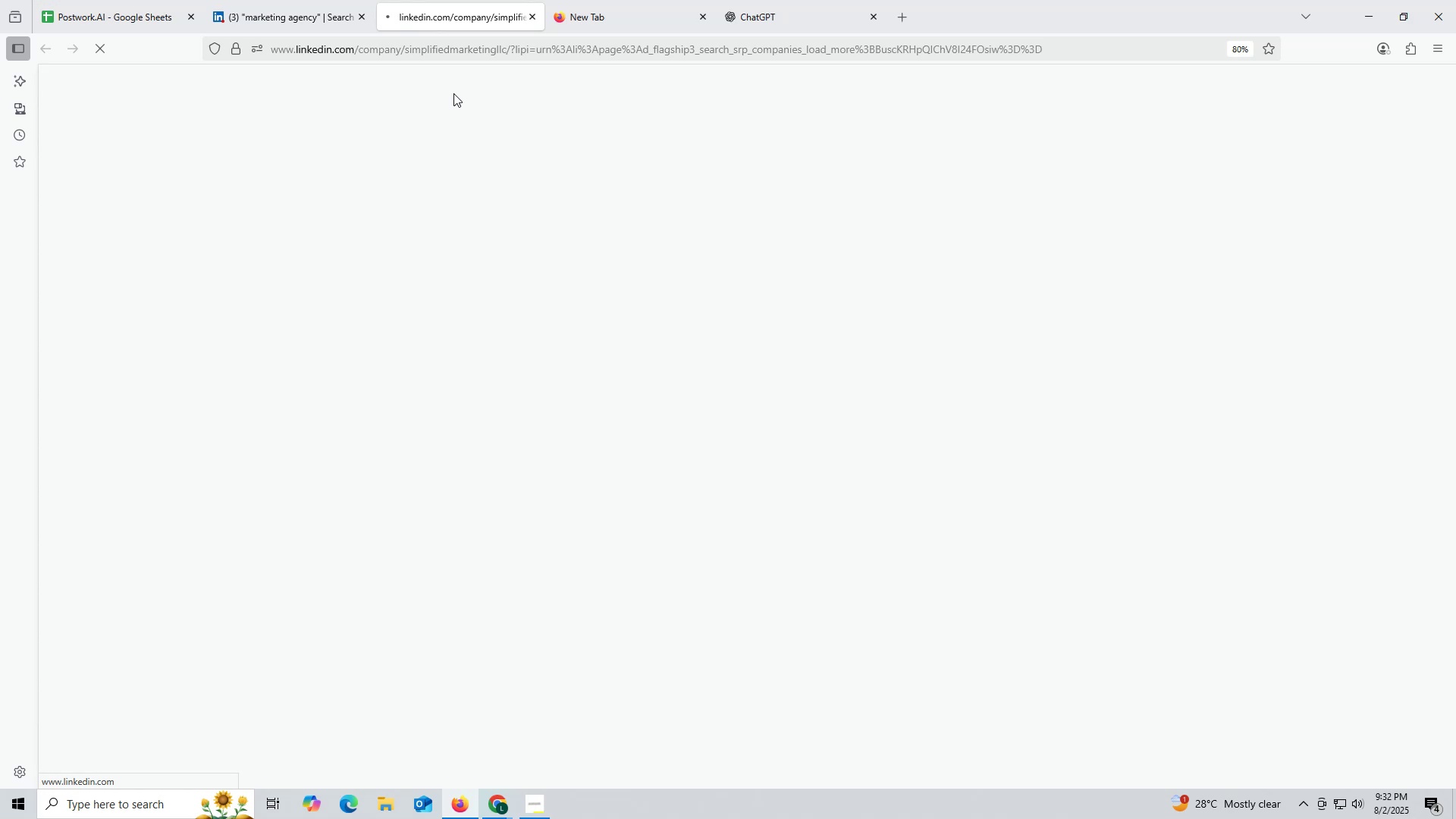 
wait(30.84)
 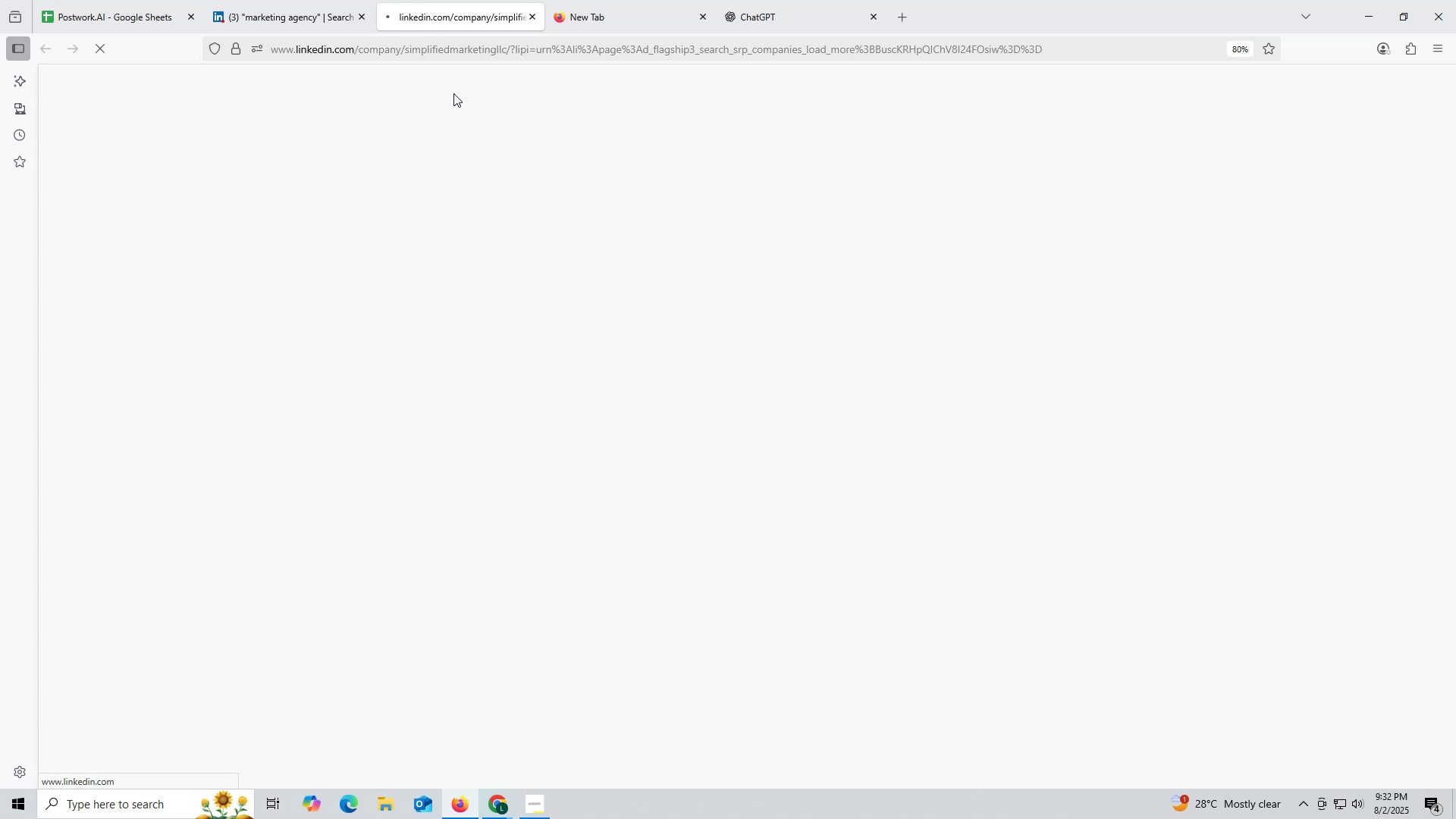 
double_click([430, 756])
 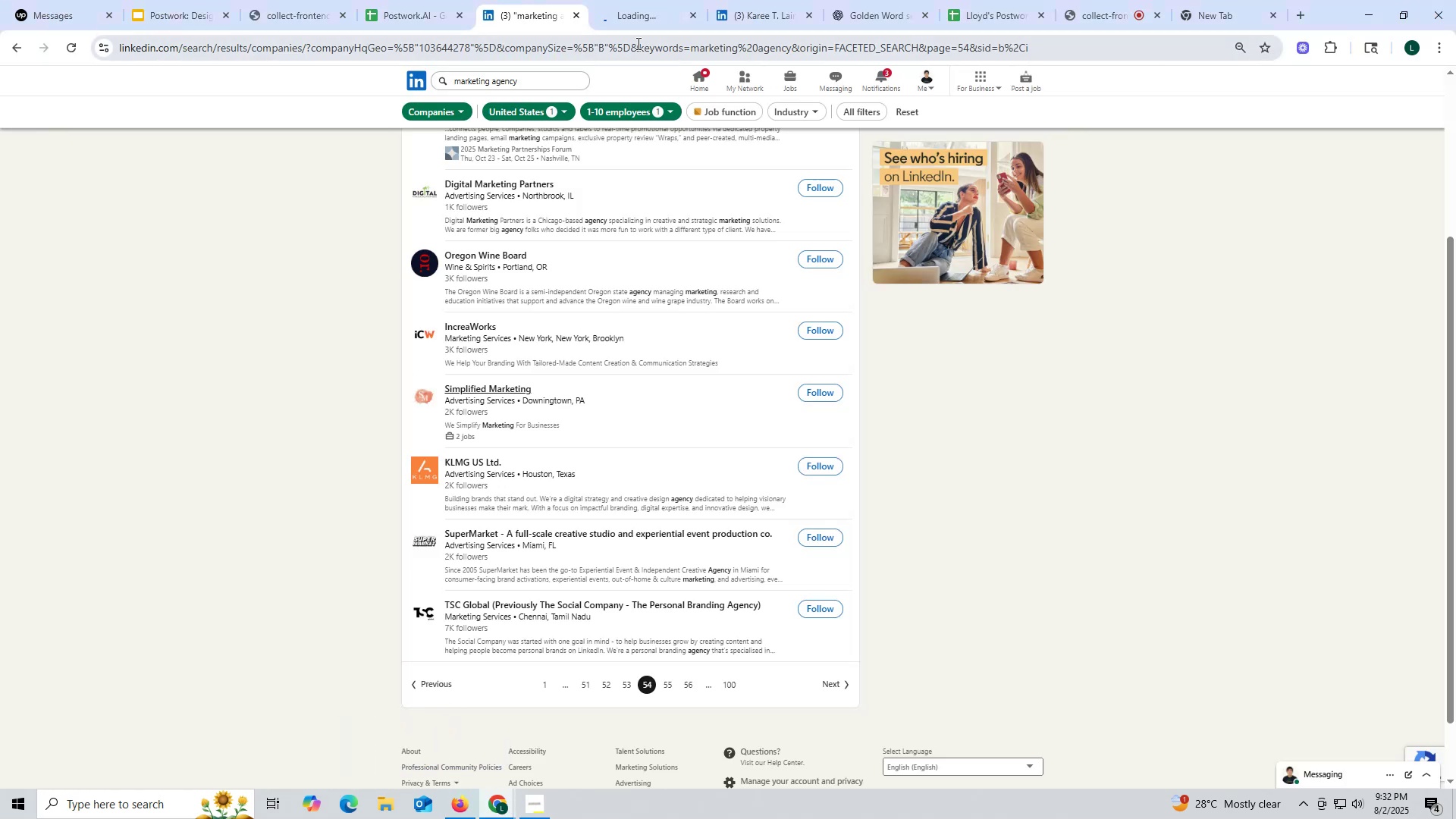 
left_click([638, 17])
 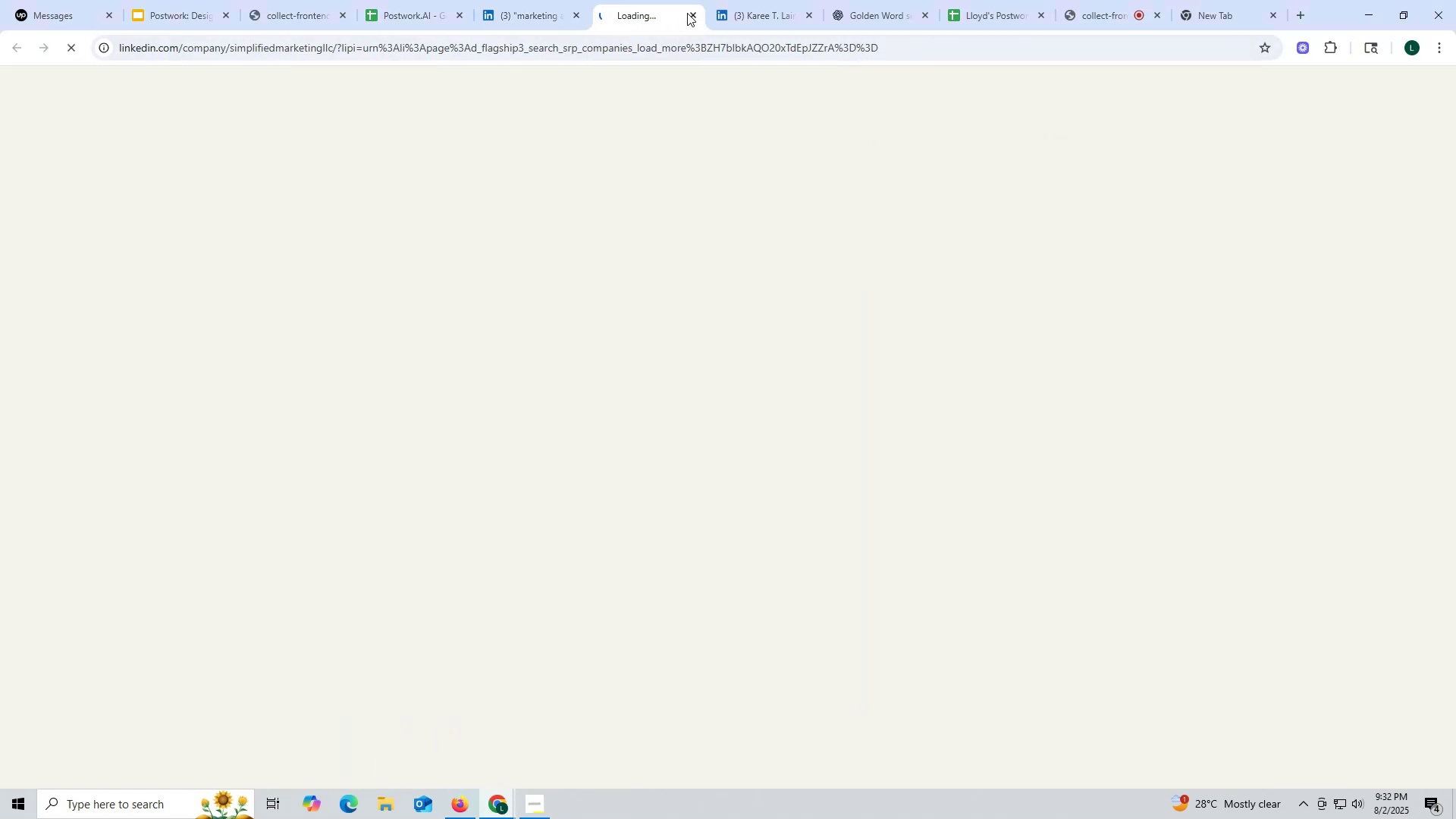 
left_click([692, 14])
 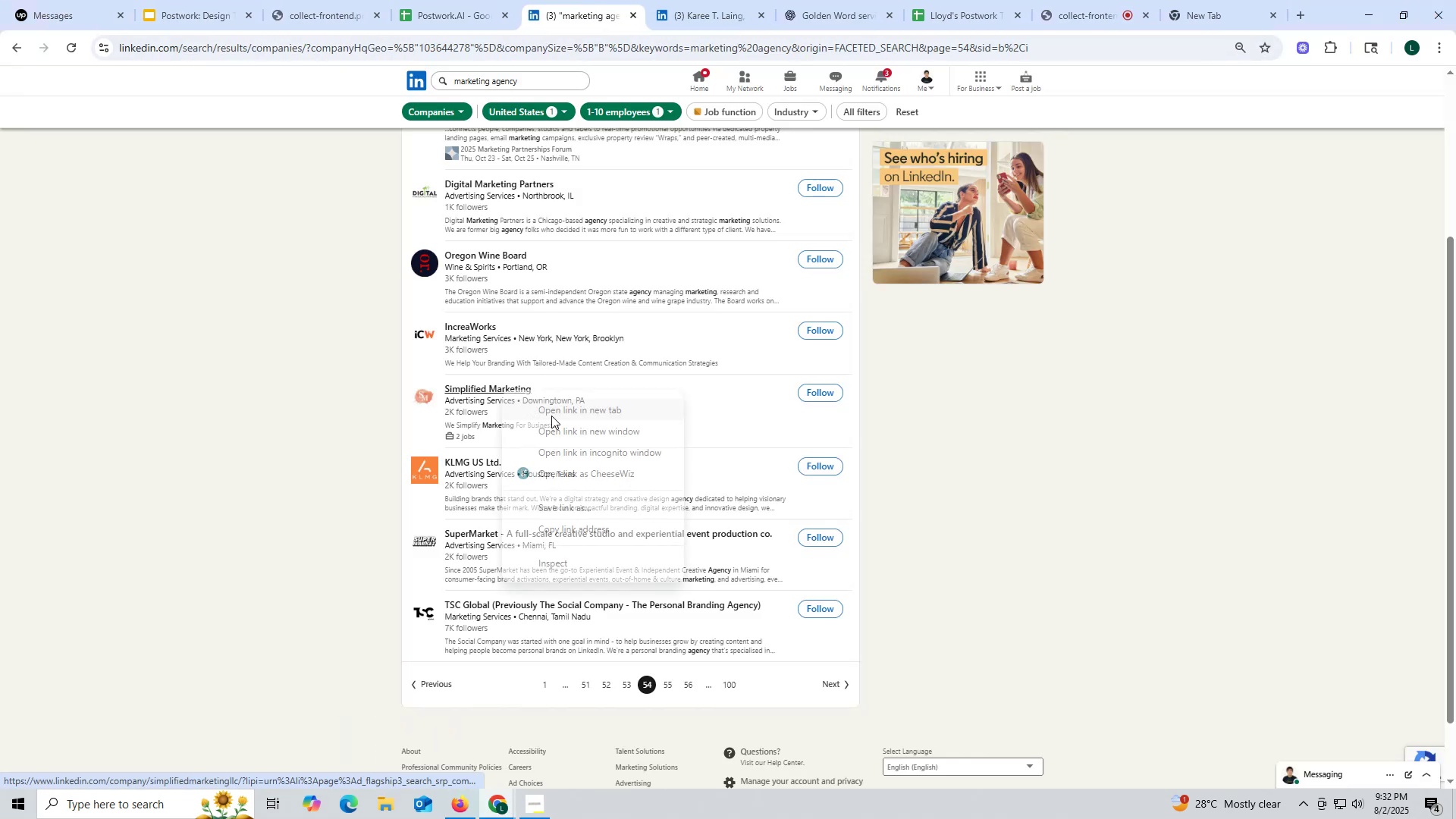 
left_click([564, 412])
 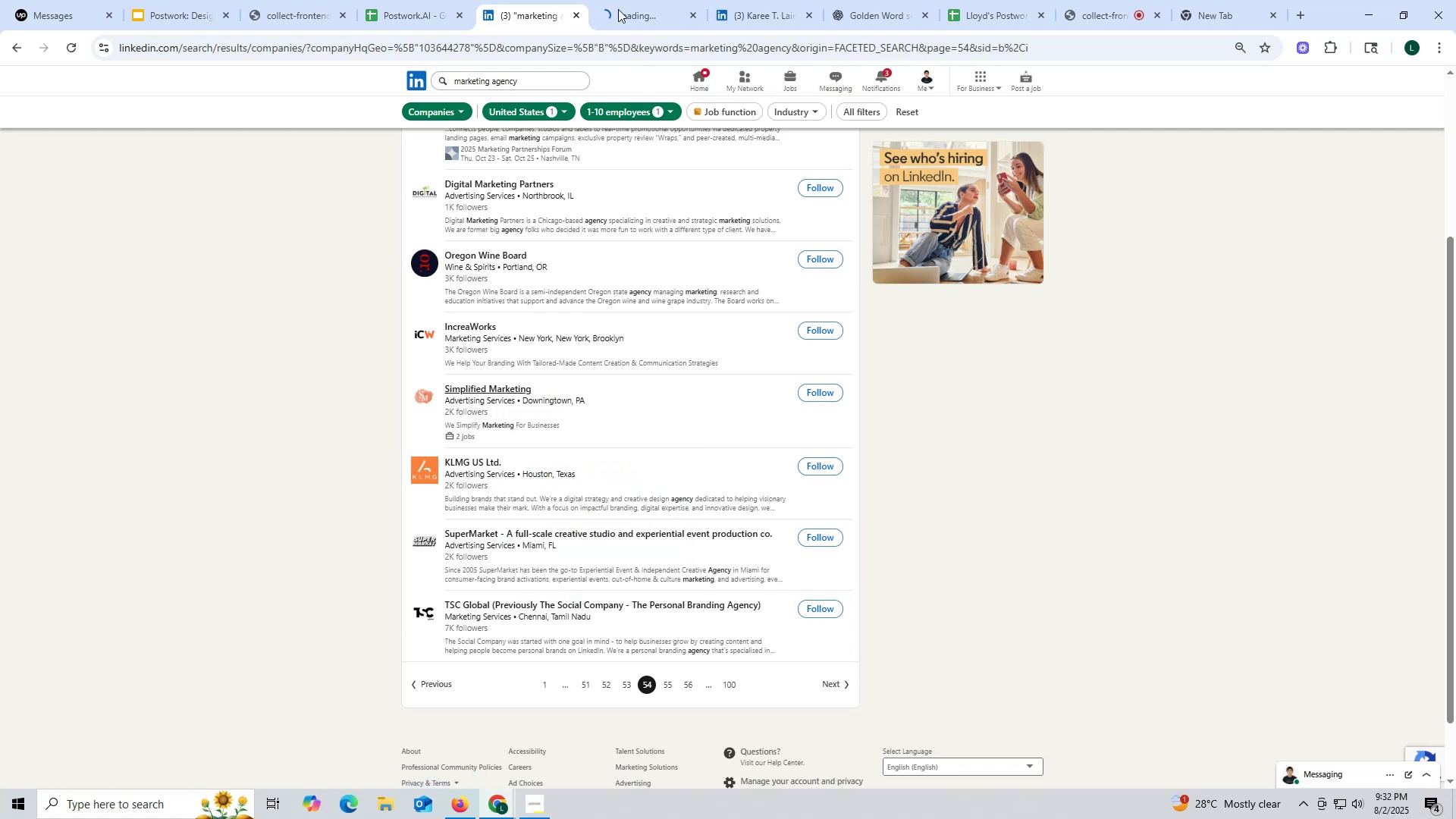 
left_click([642, 20])
 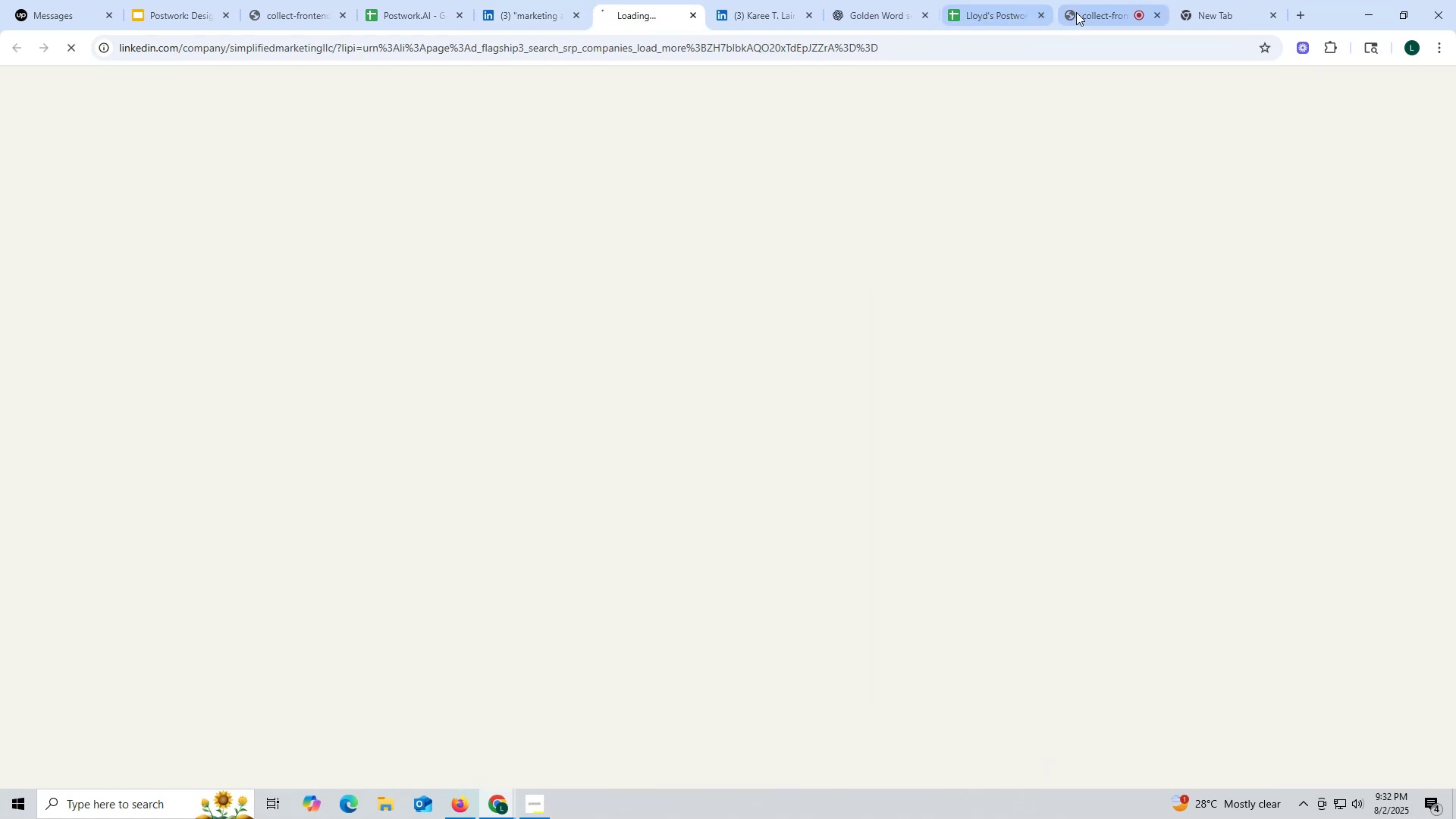 
wait(7.0)
 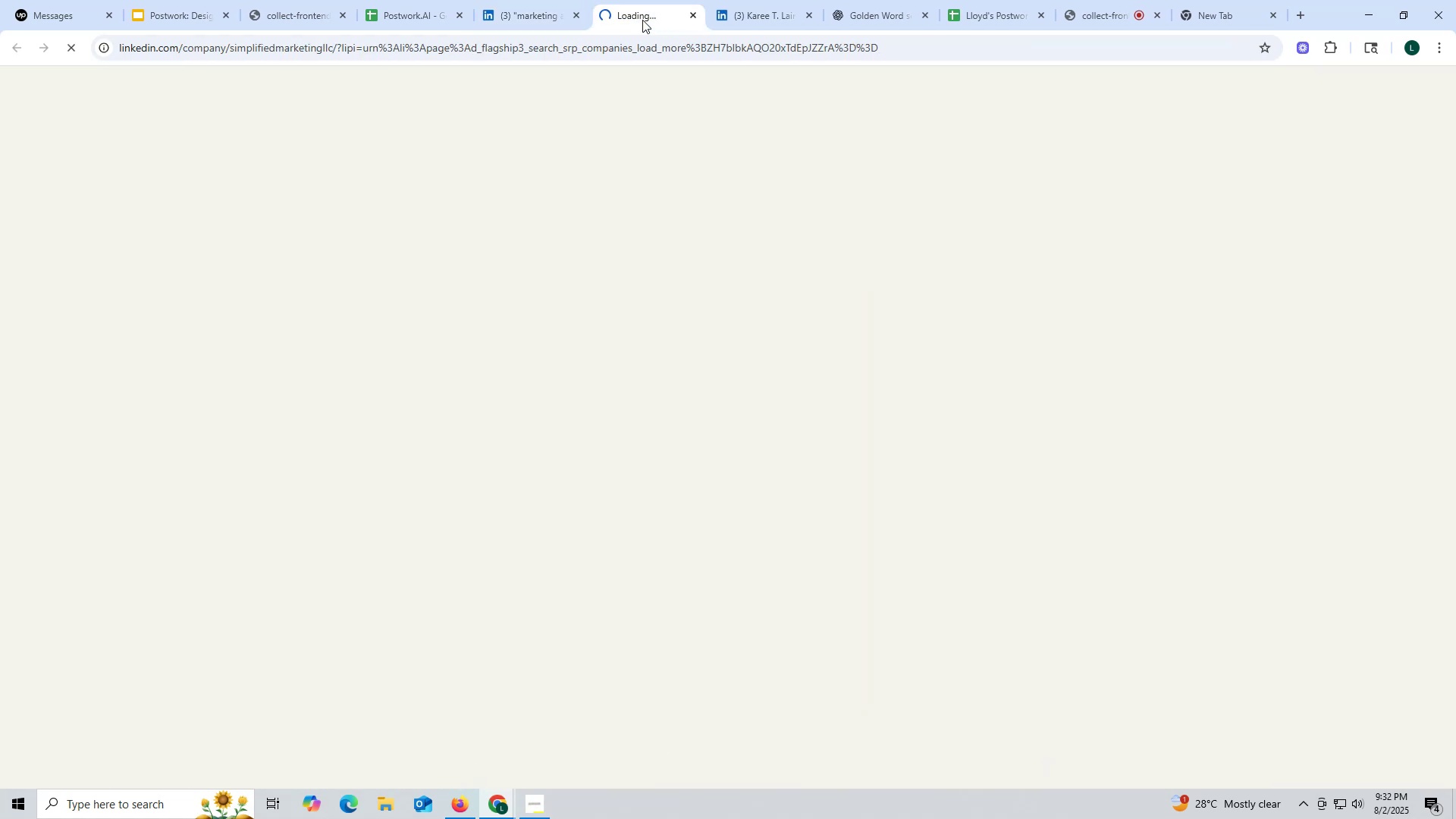 
left_click([647, 17])
 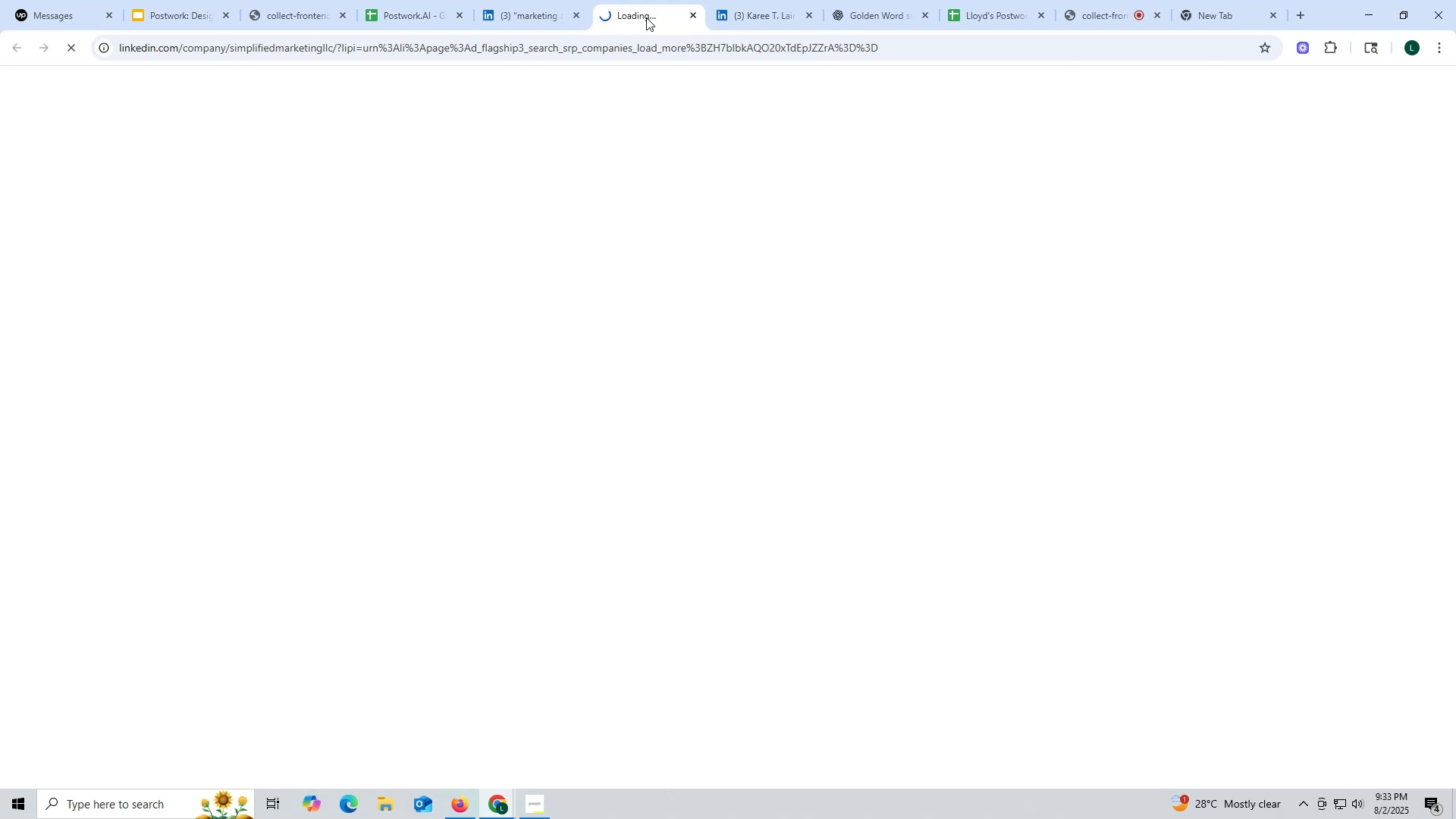 
wait(22.9)
 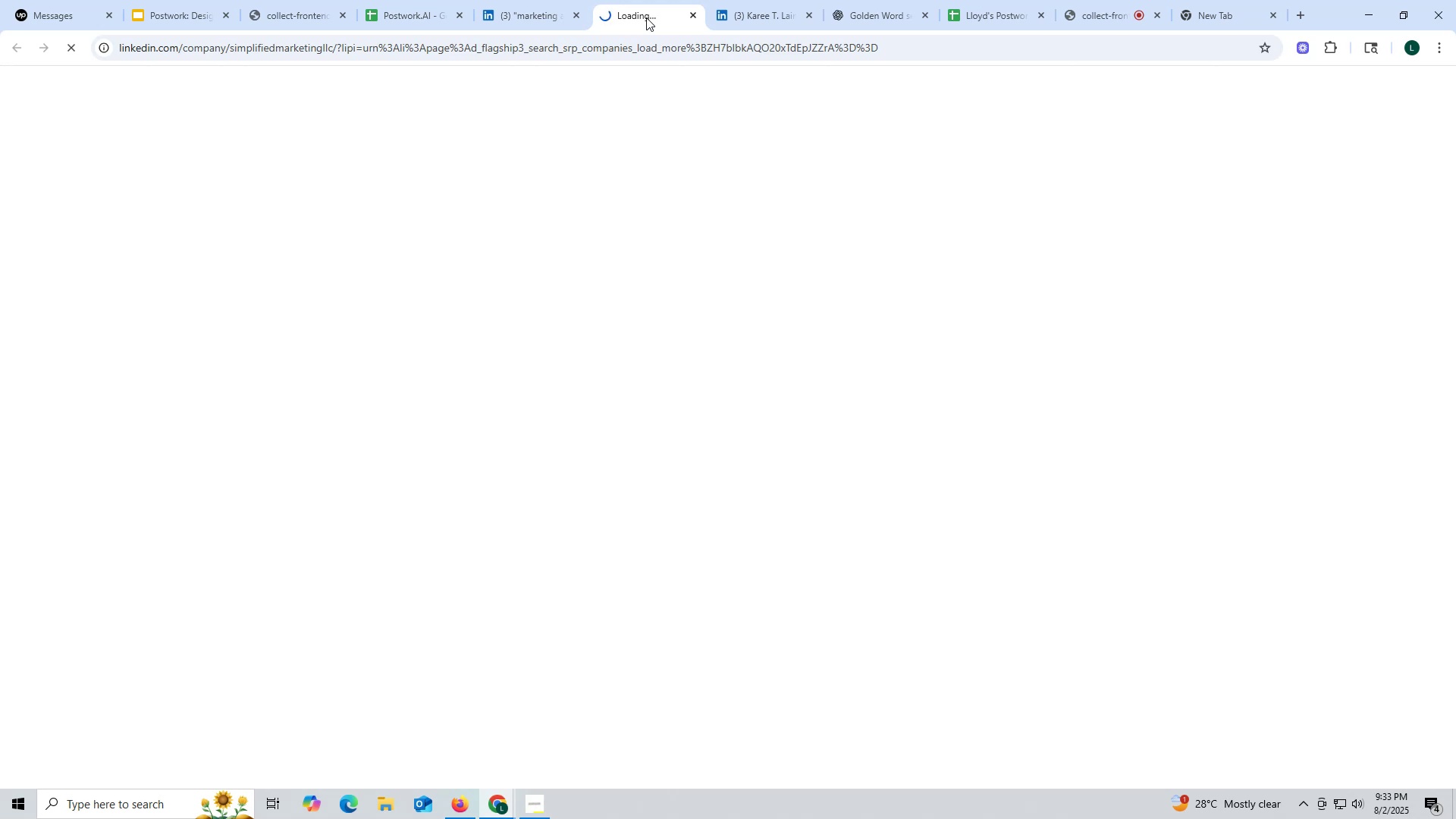 
left_click([454, 806])
 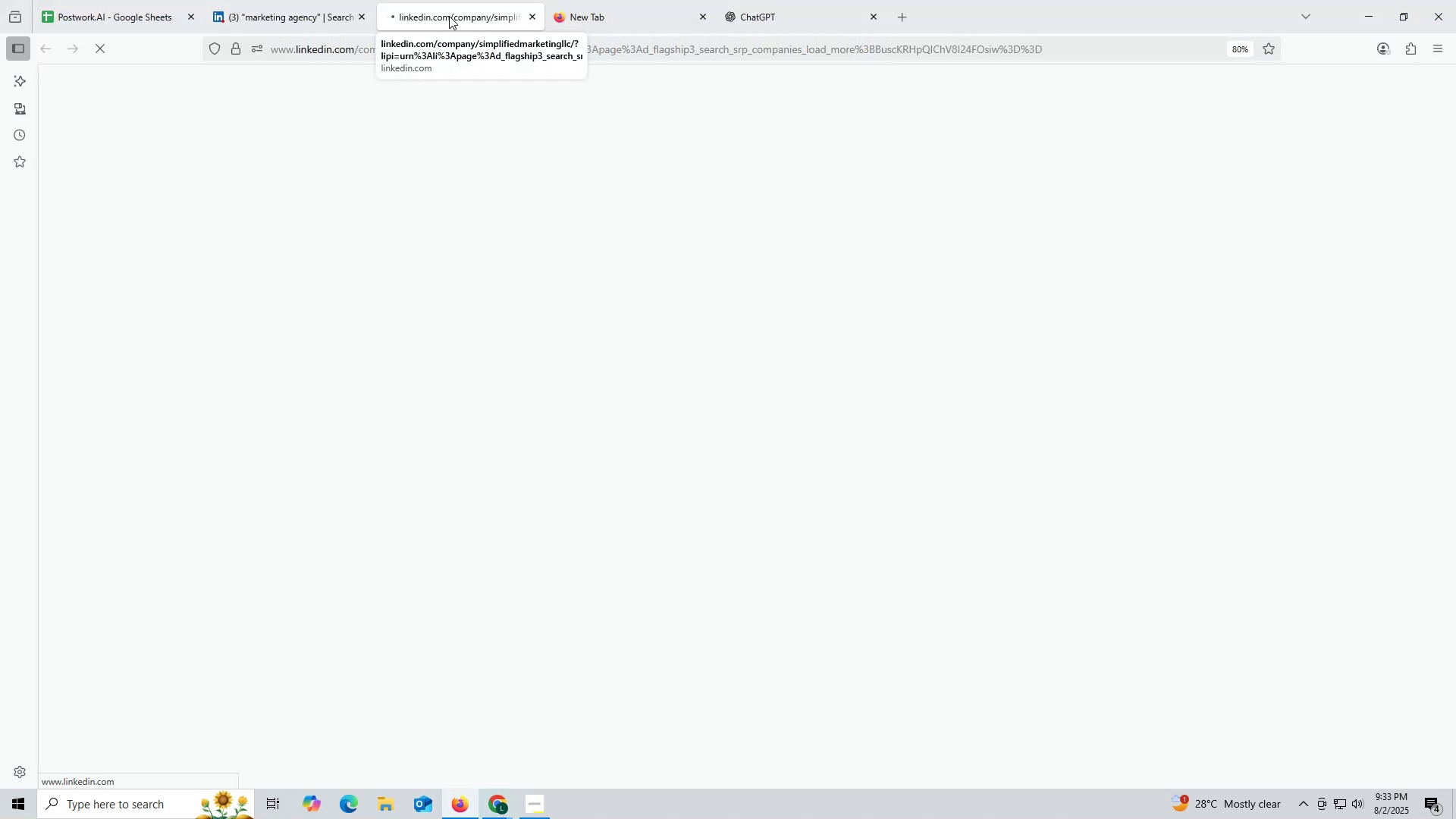 
wait(5.59)
 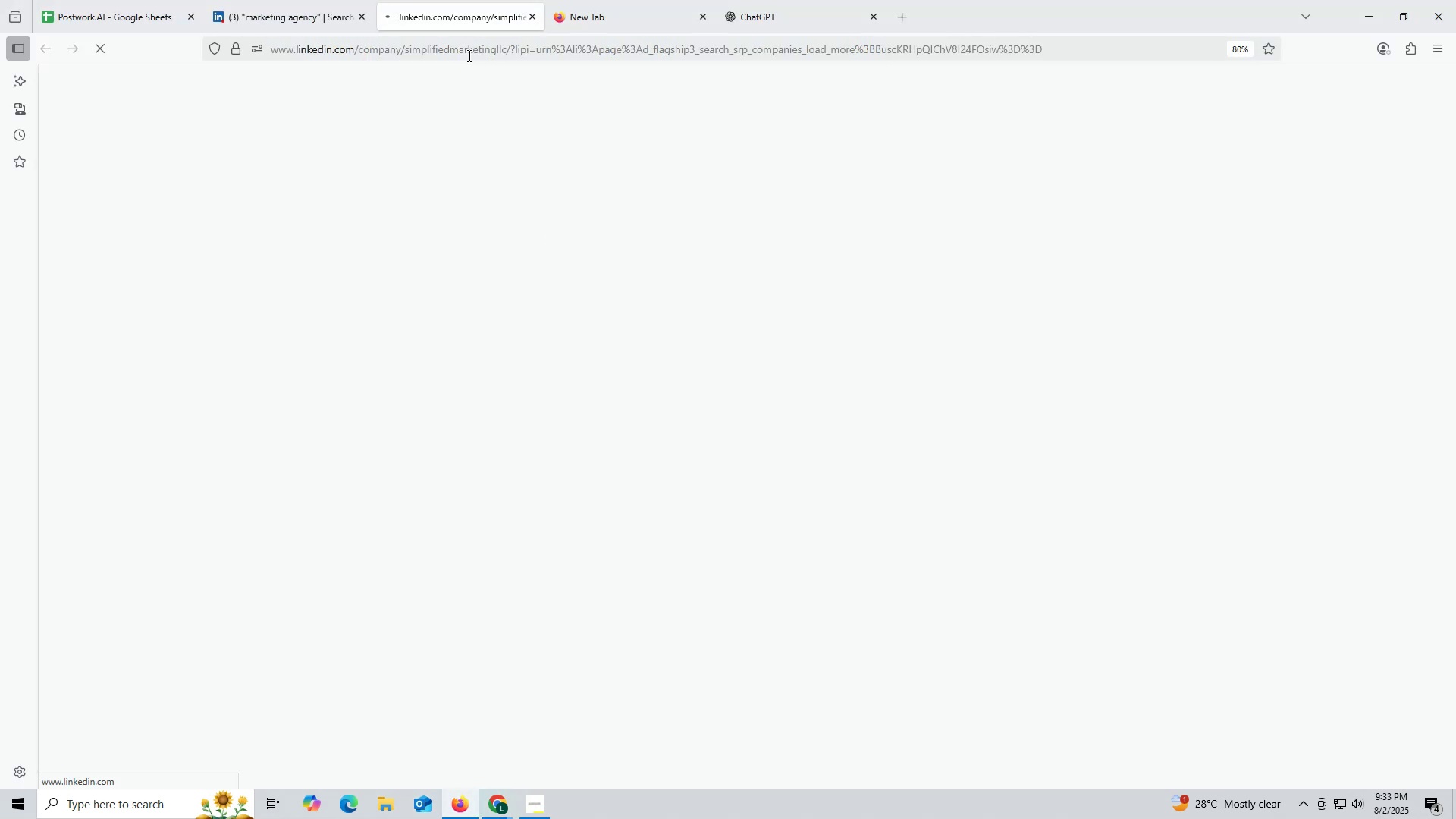 
left_click([661, 17])
 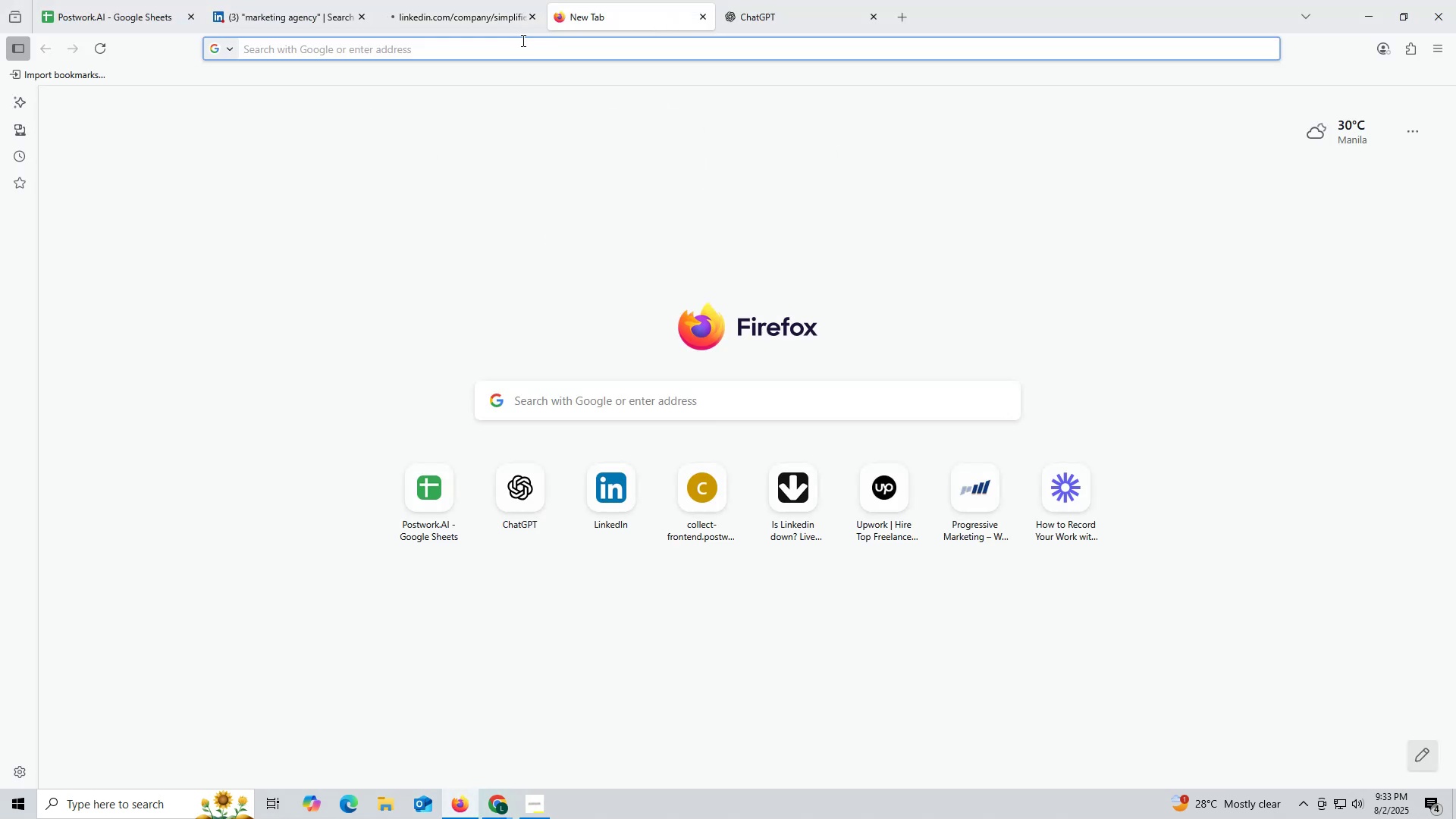 
left_click([520, 44])
 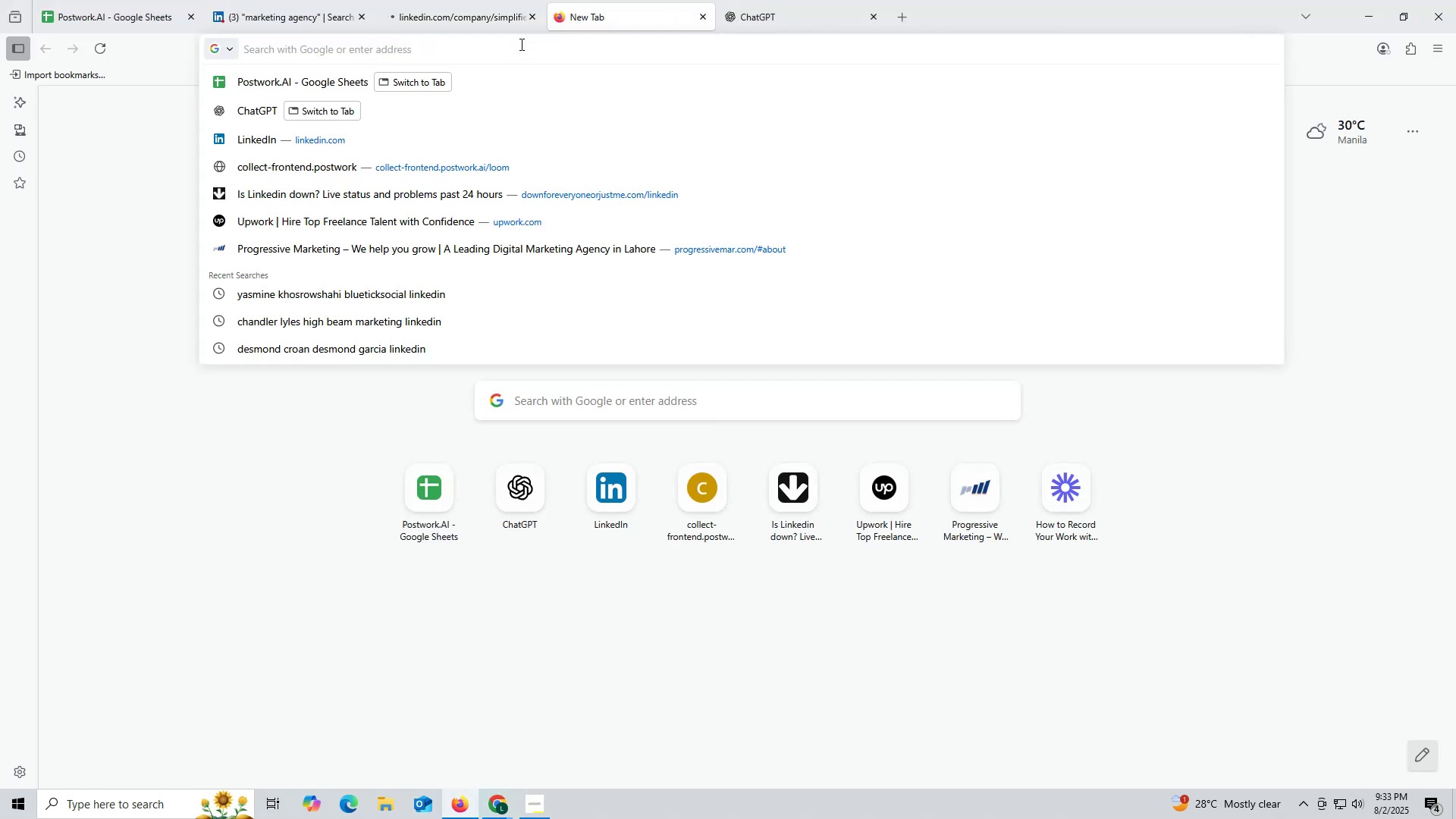 
type(spe)
 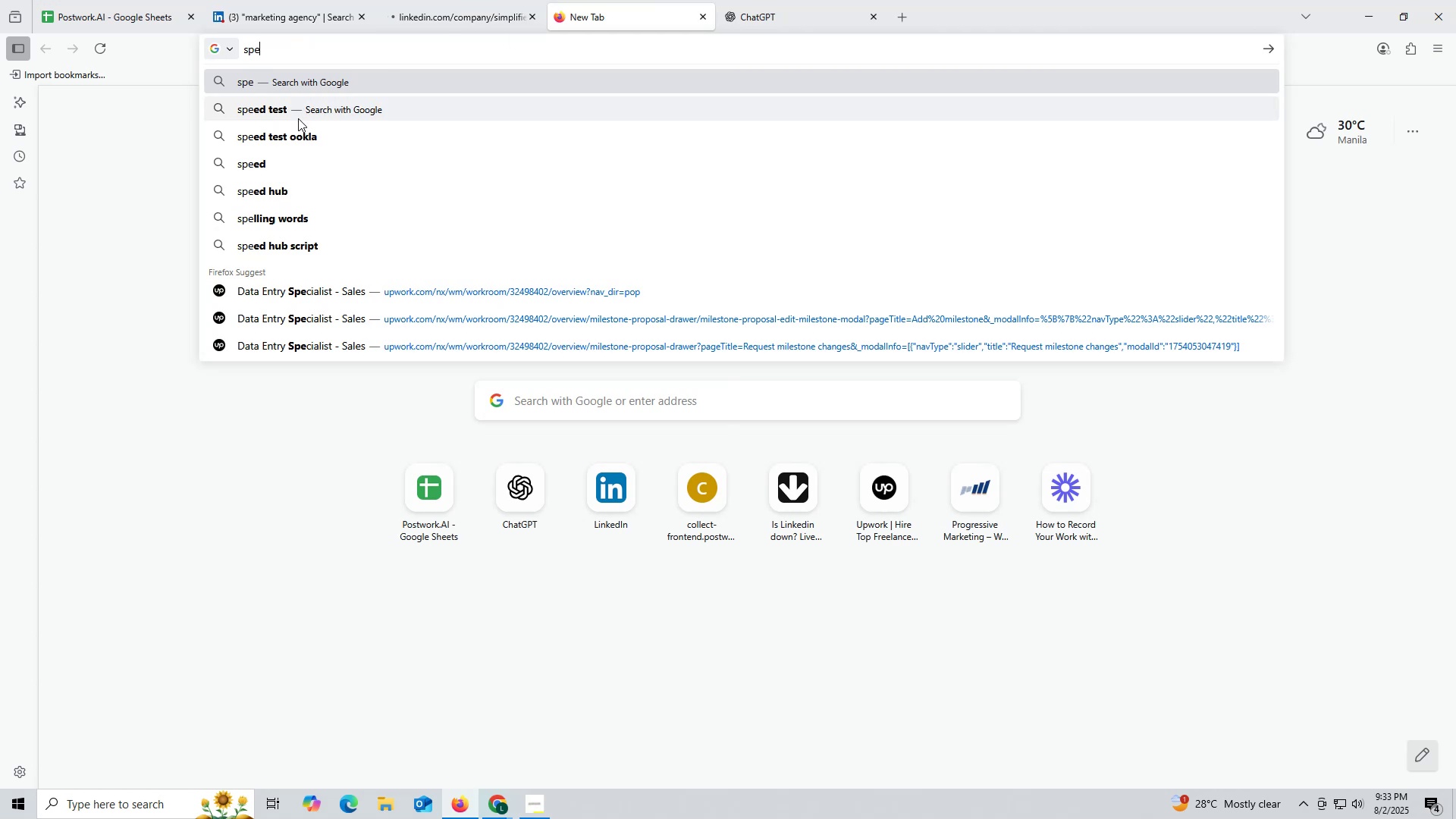 
left_click([297, 119])
 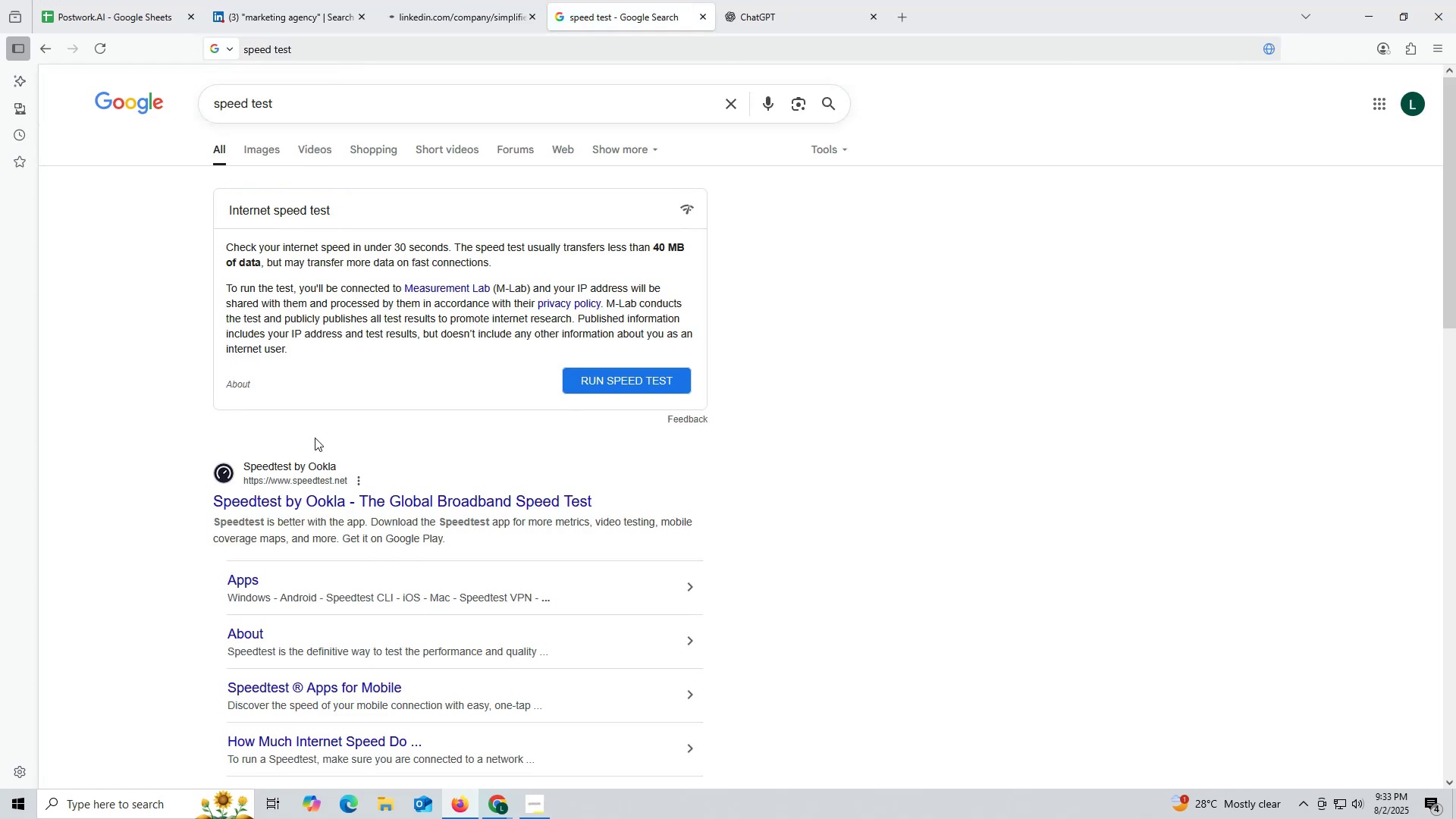 
left_click([329, 497])
 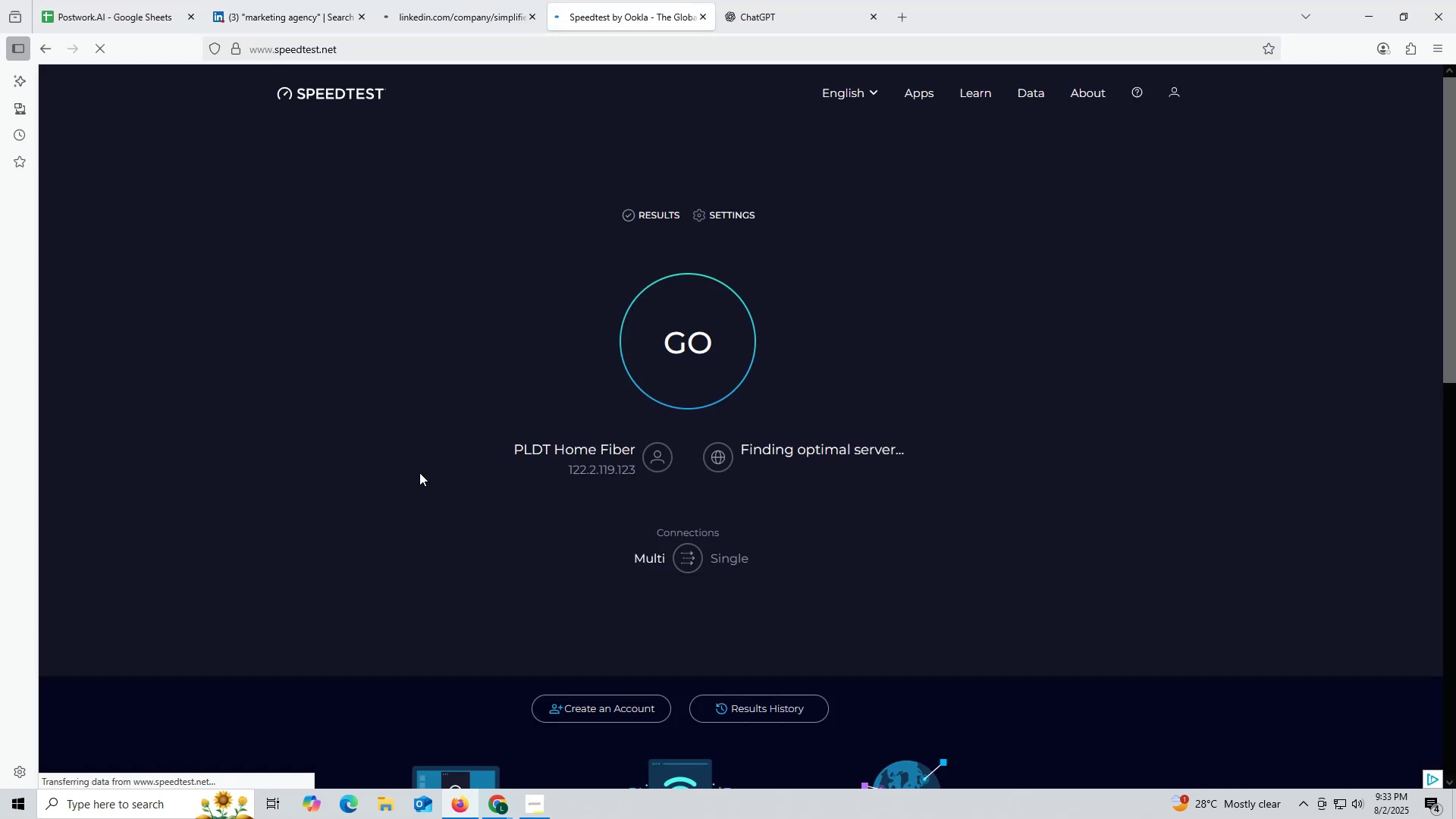 
left_click([669, 347])
 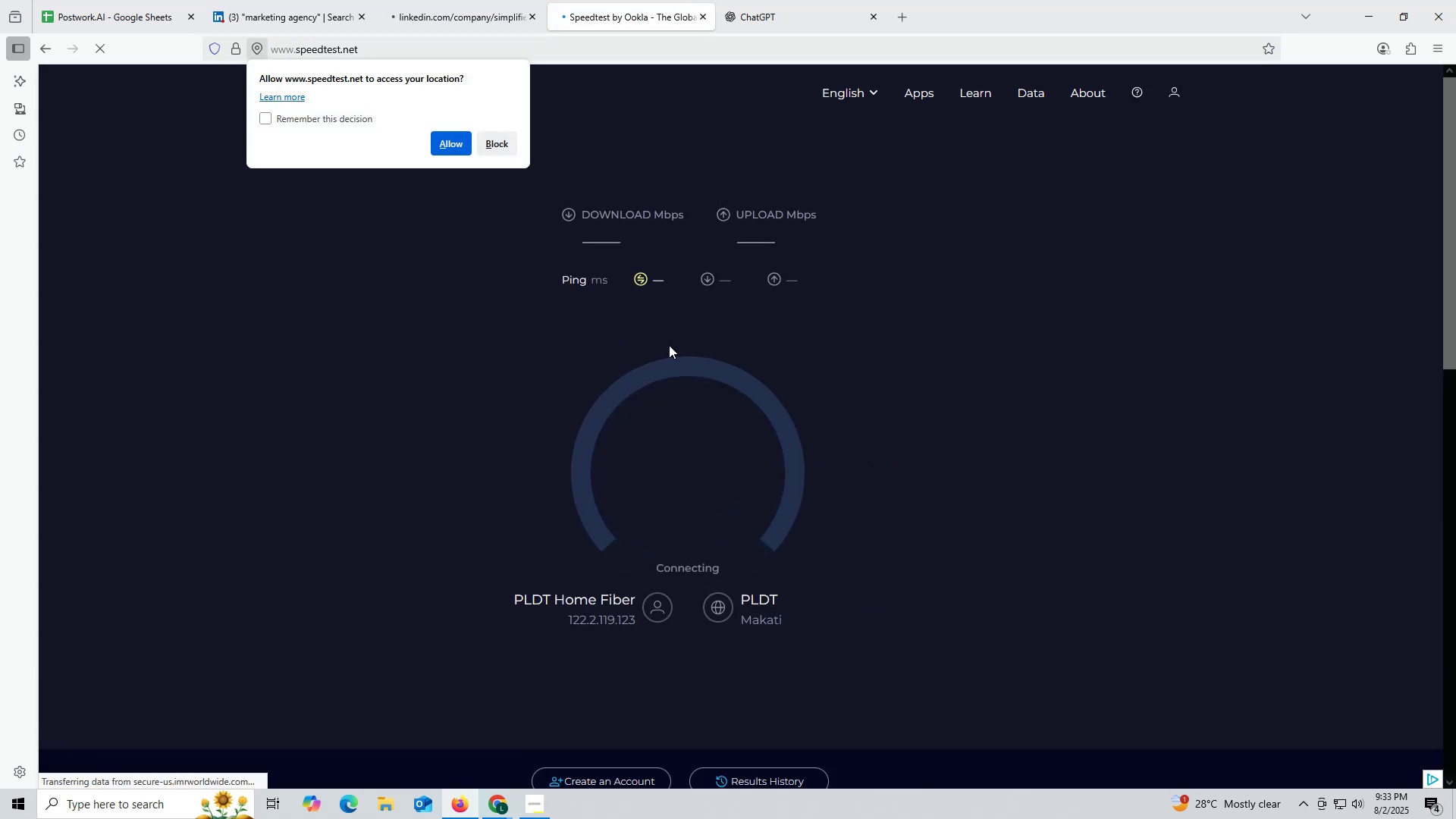 
left_click([454, 141])
 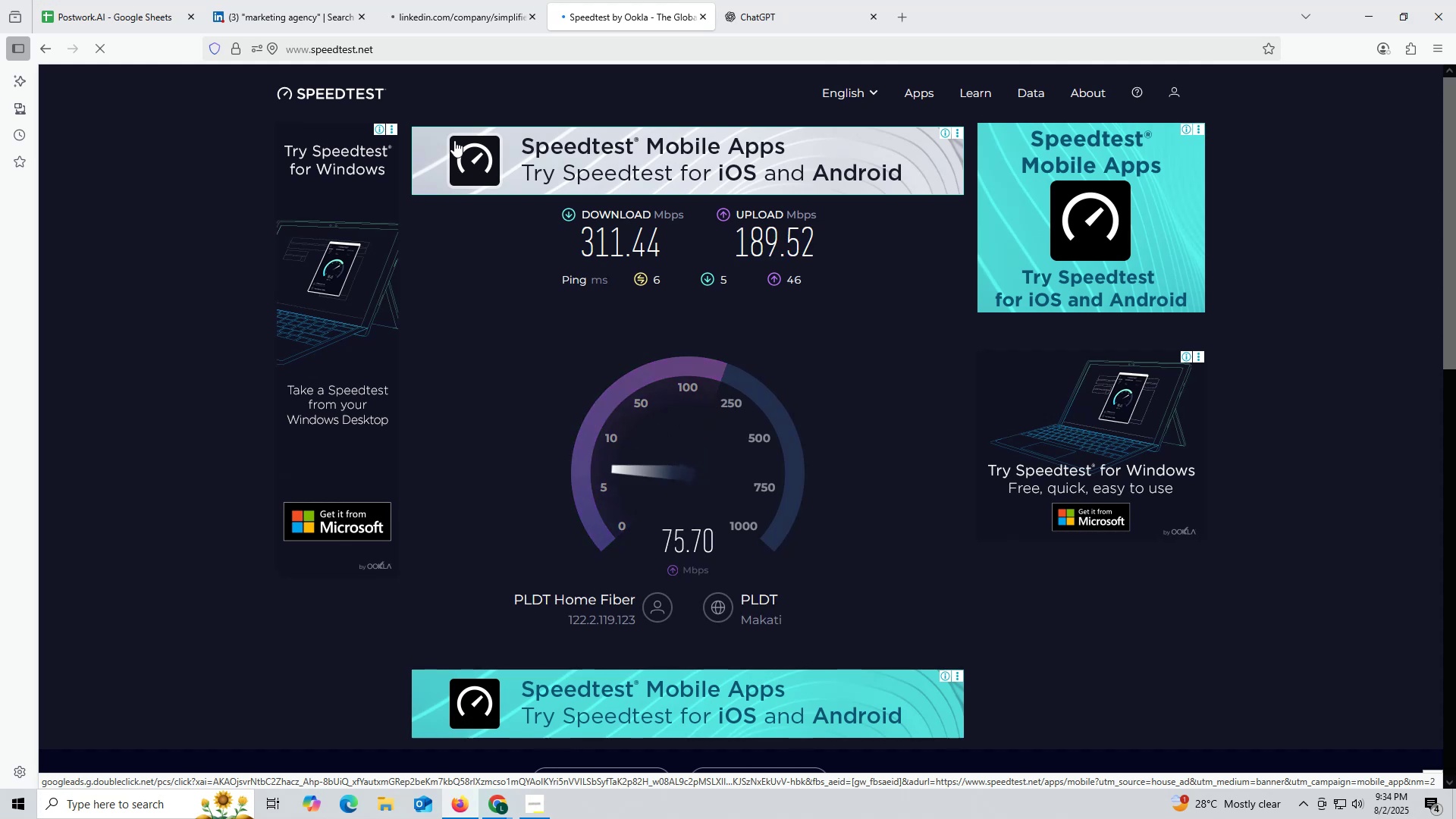 
wait(38.43)
 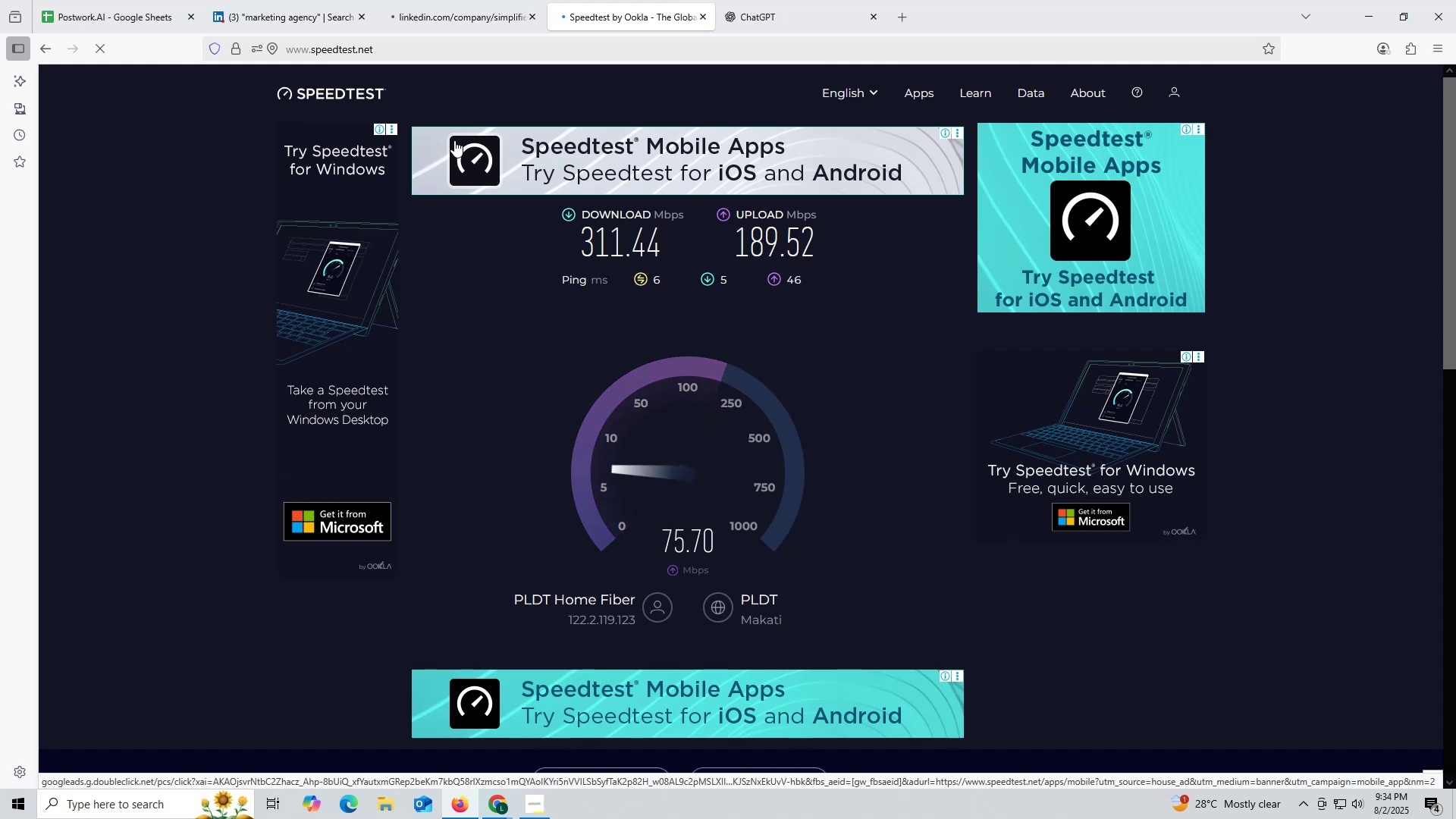 
left_click([921, 259])
 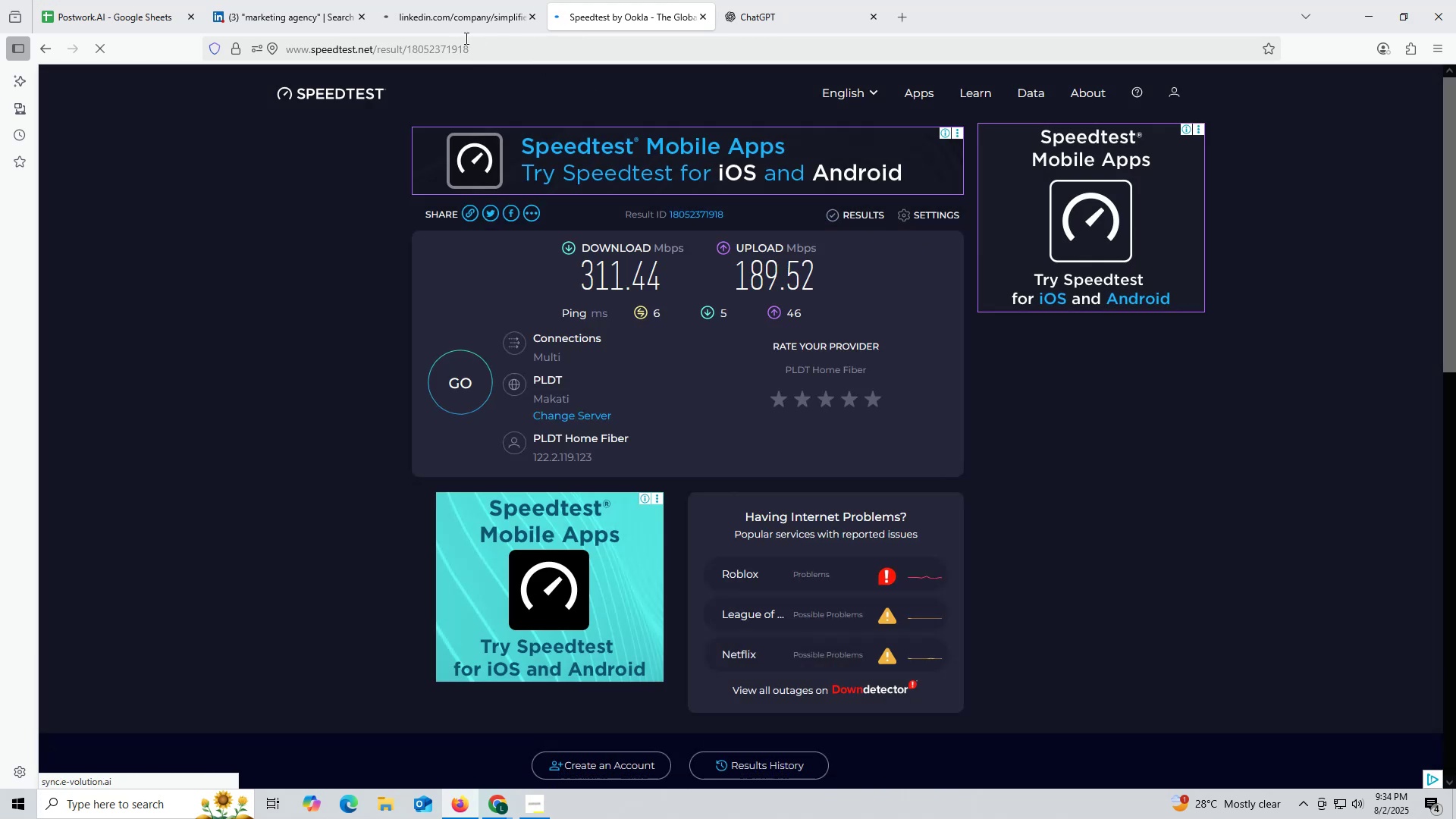 
left_click([449, 27])
 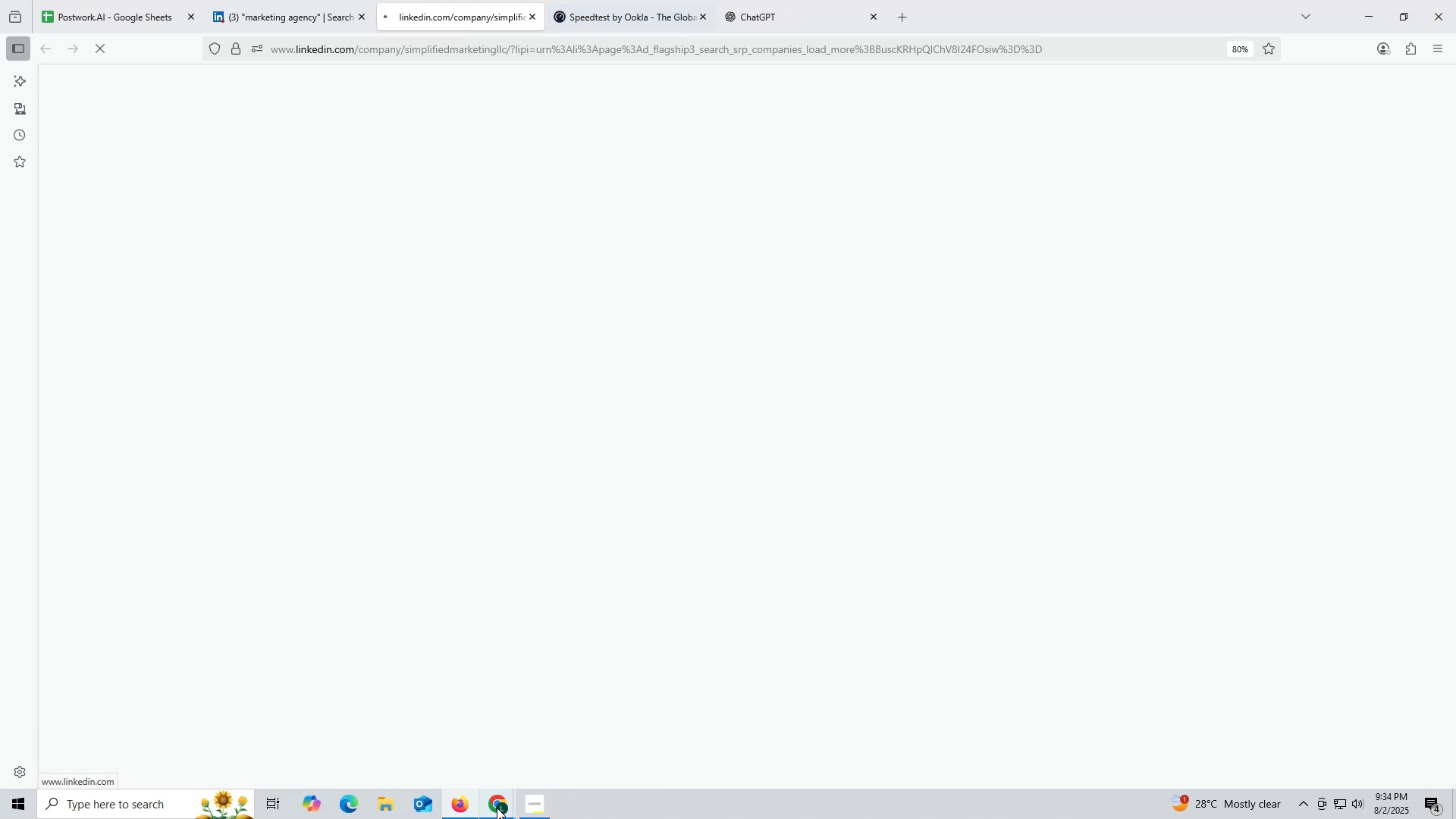 
left_click([495, 805])
 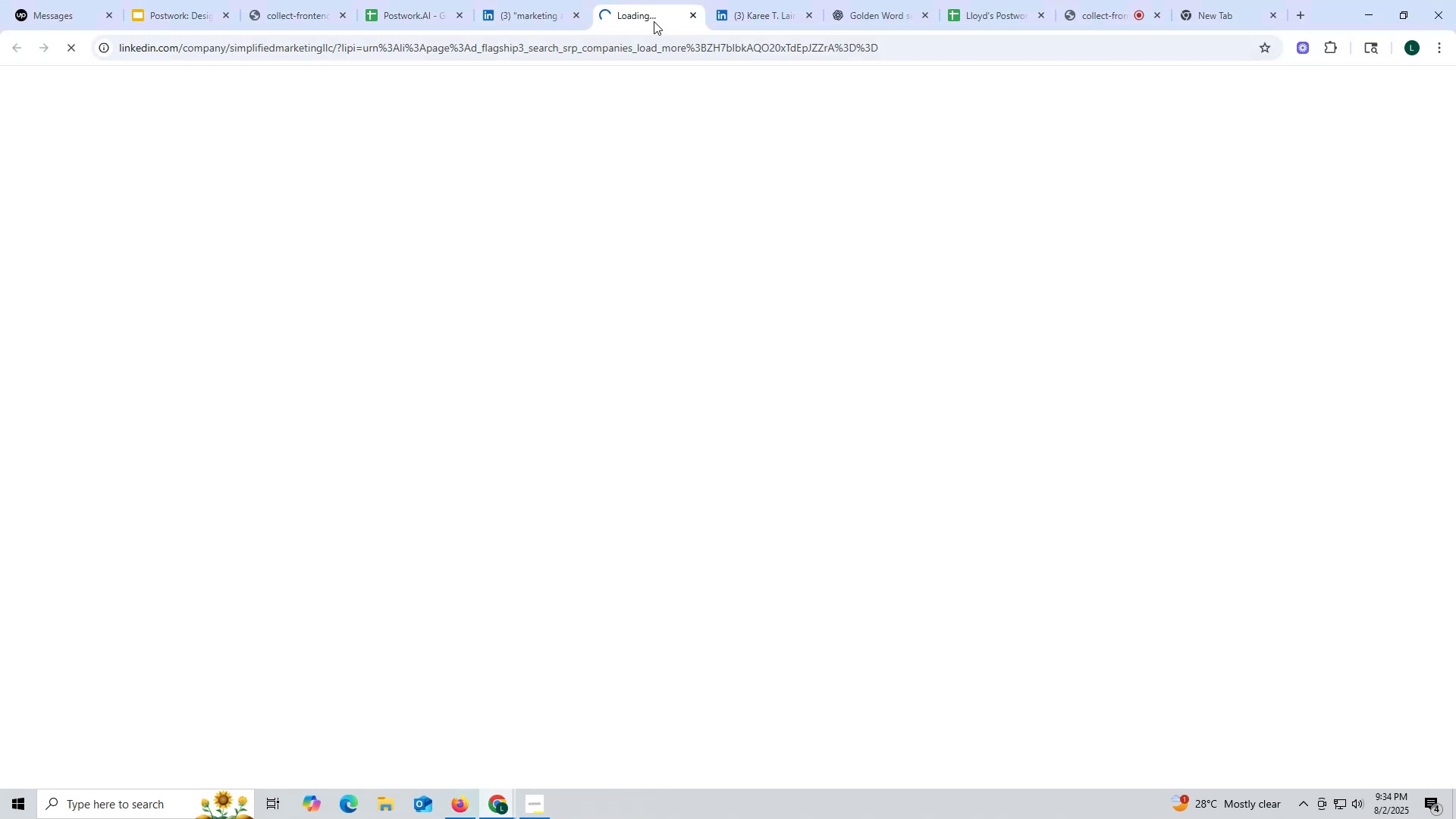 
left_click([689, 15])
 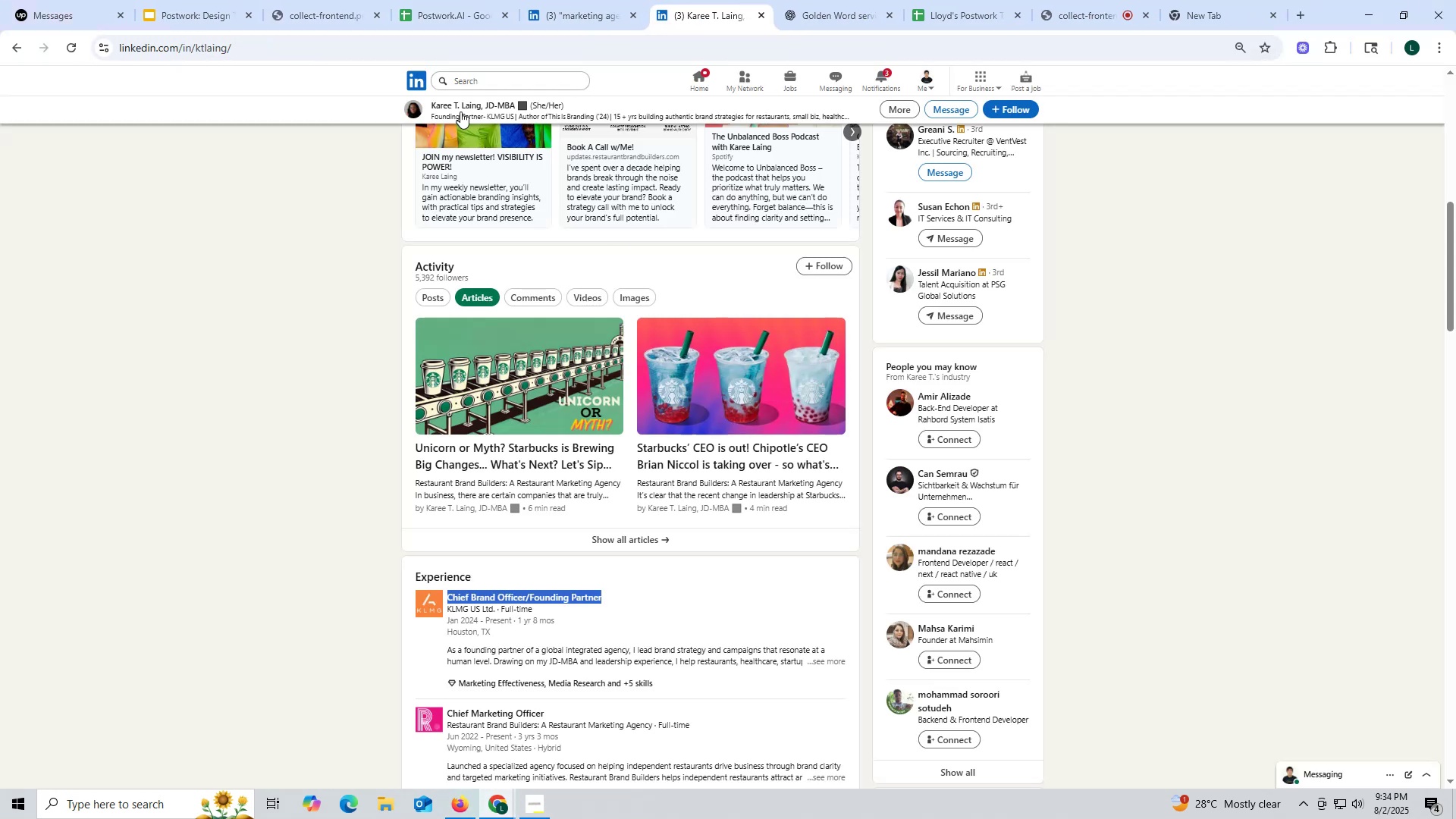 
scroll: coordinate [306, 176], scroll_direction: up, amount: 18.0
 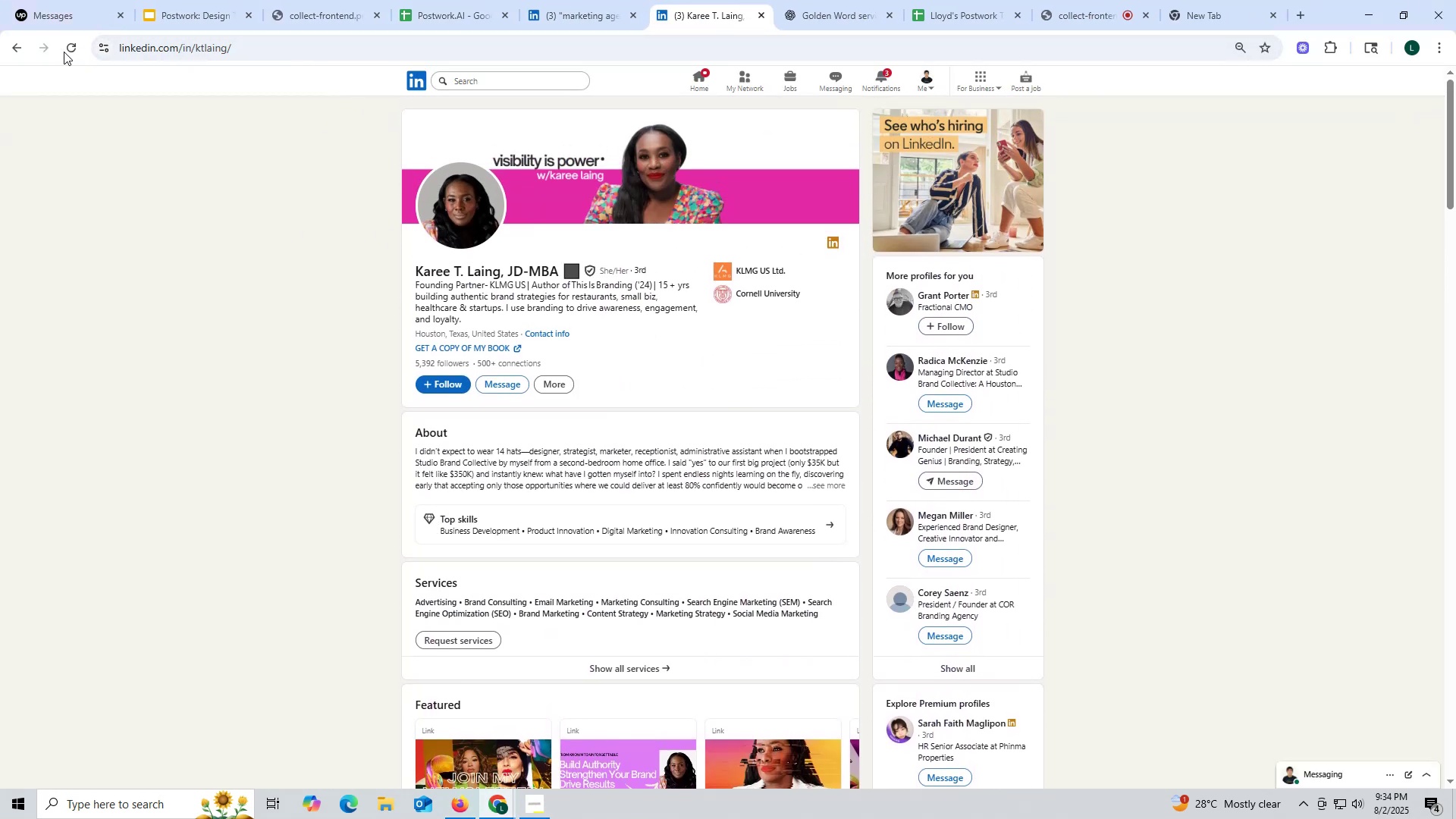 
left_click([57, 49])
 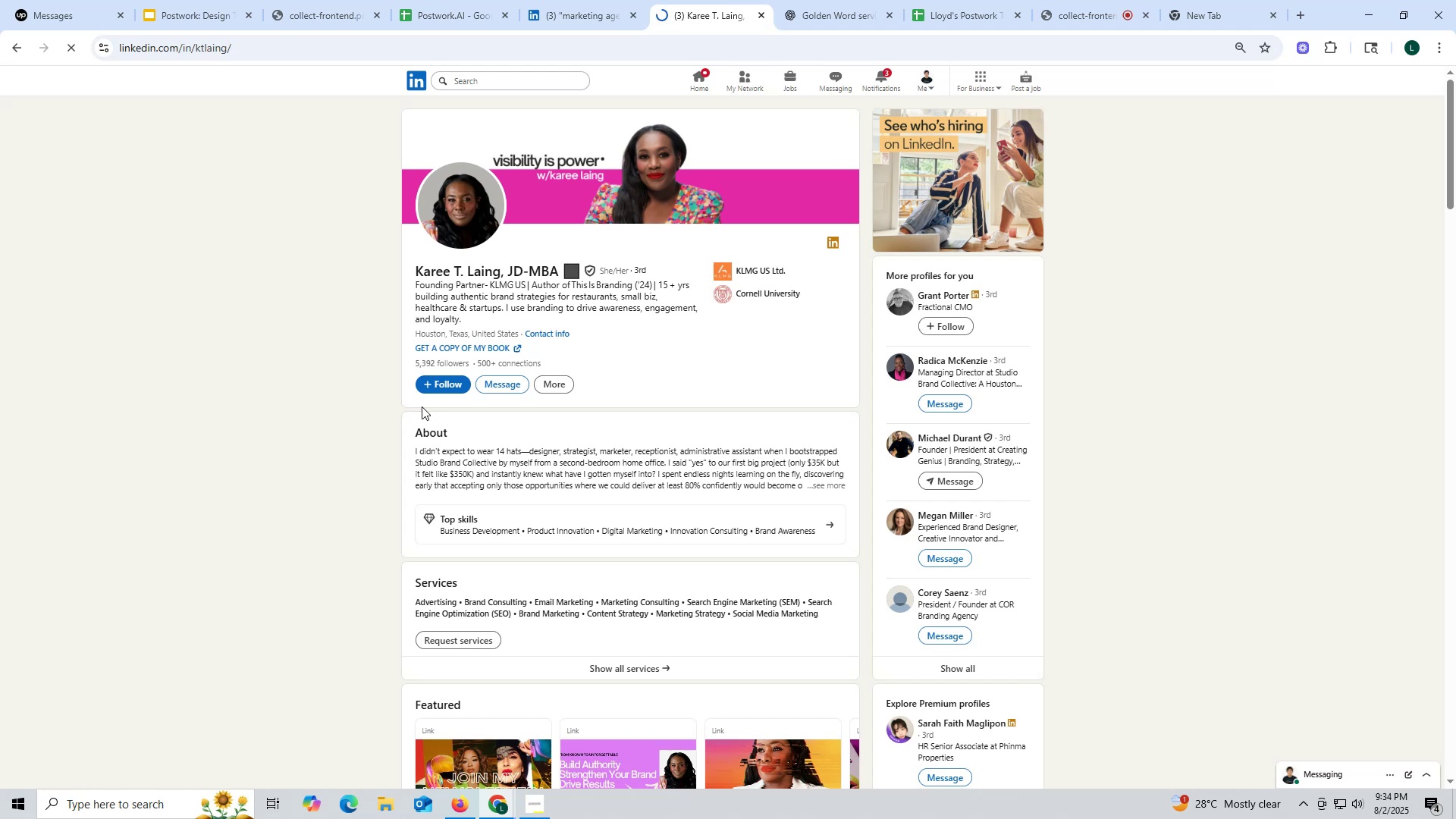 
wait(27.7)
 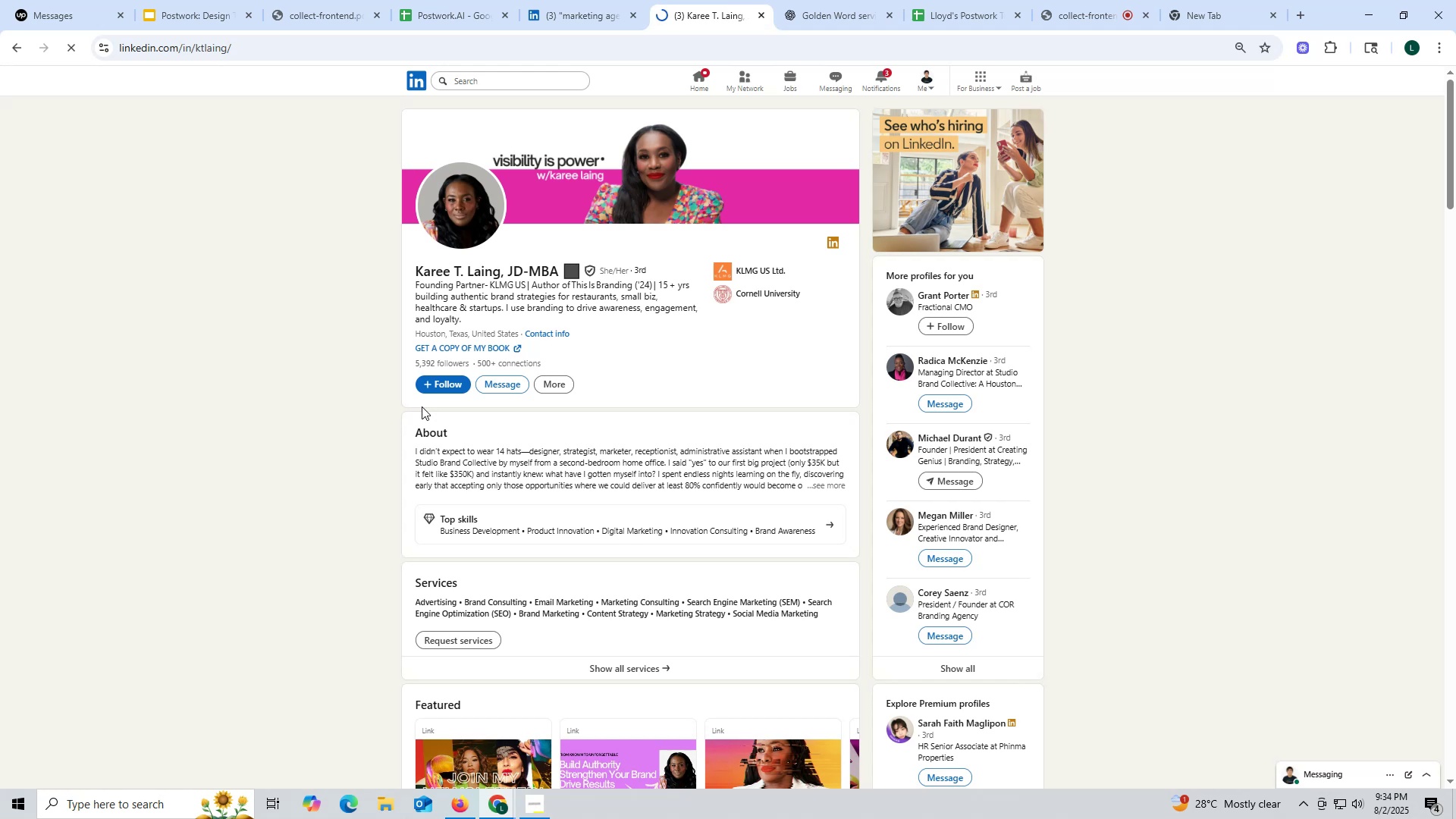 
left_click([78, 49])
 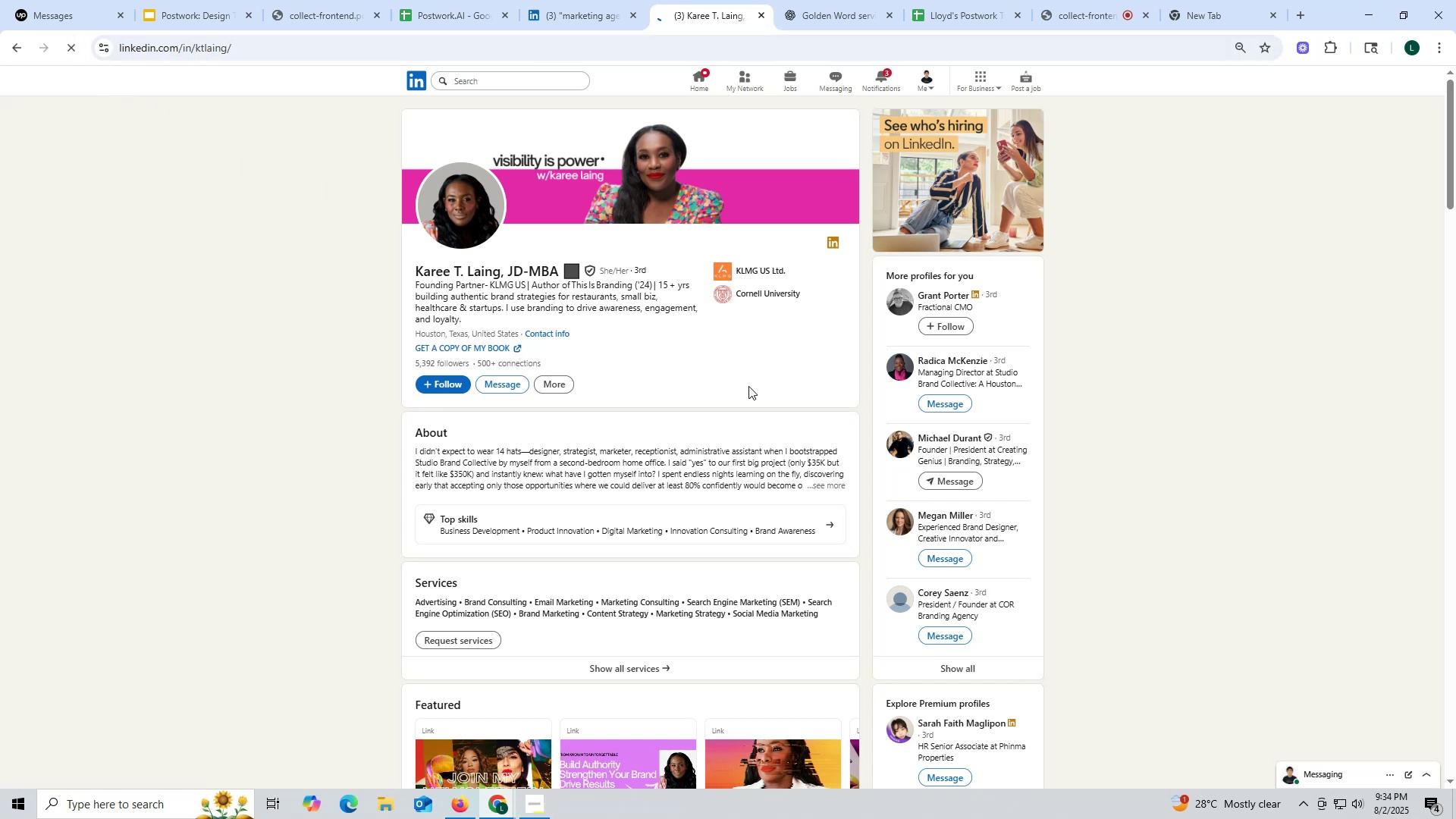 
wait(5.09)
 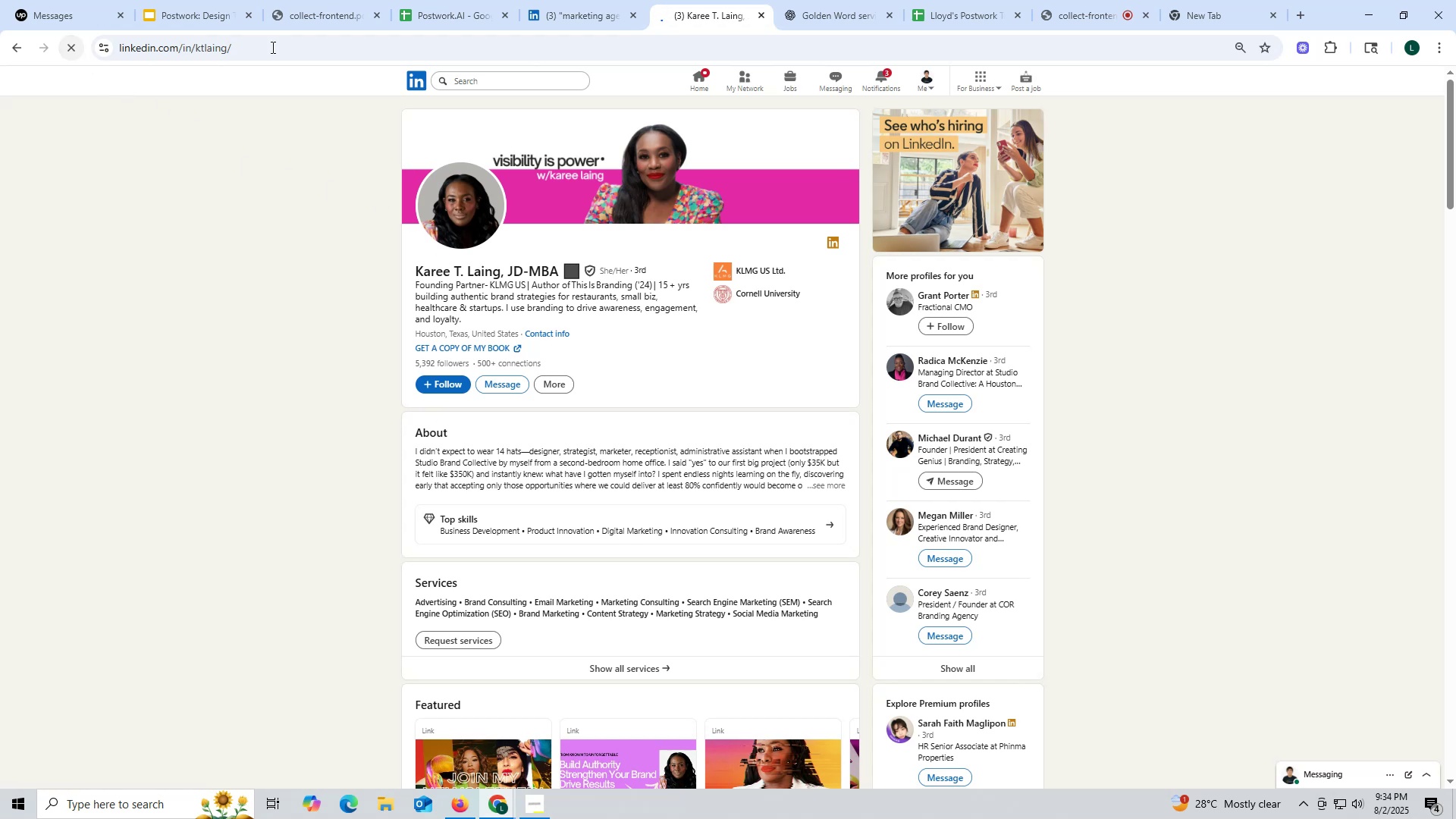 
left_click([460, 804])
 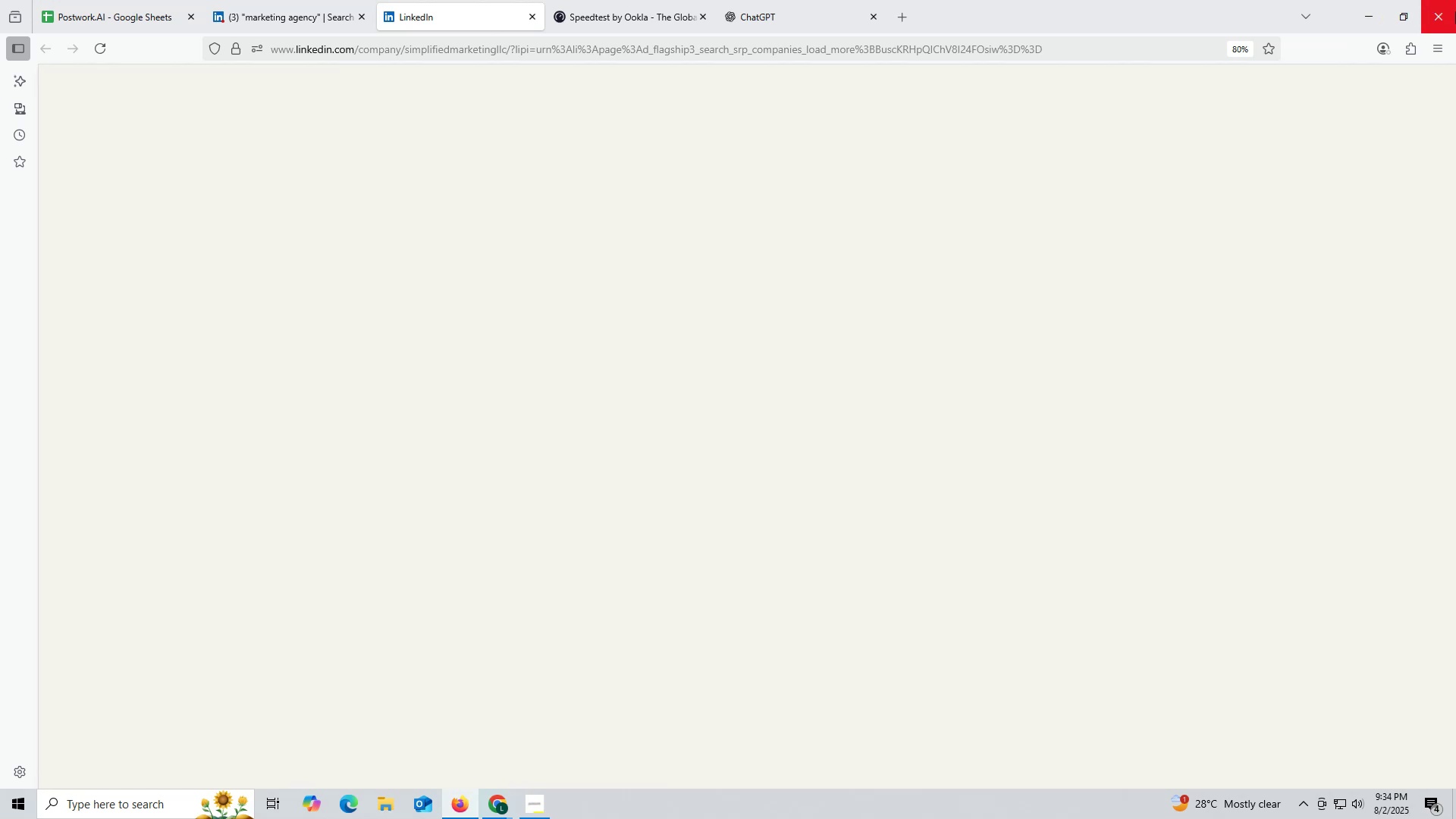 
left_click_drag(start_coordinate=[1441, 14], to_coordinate=[1432, 24])
 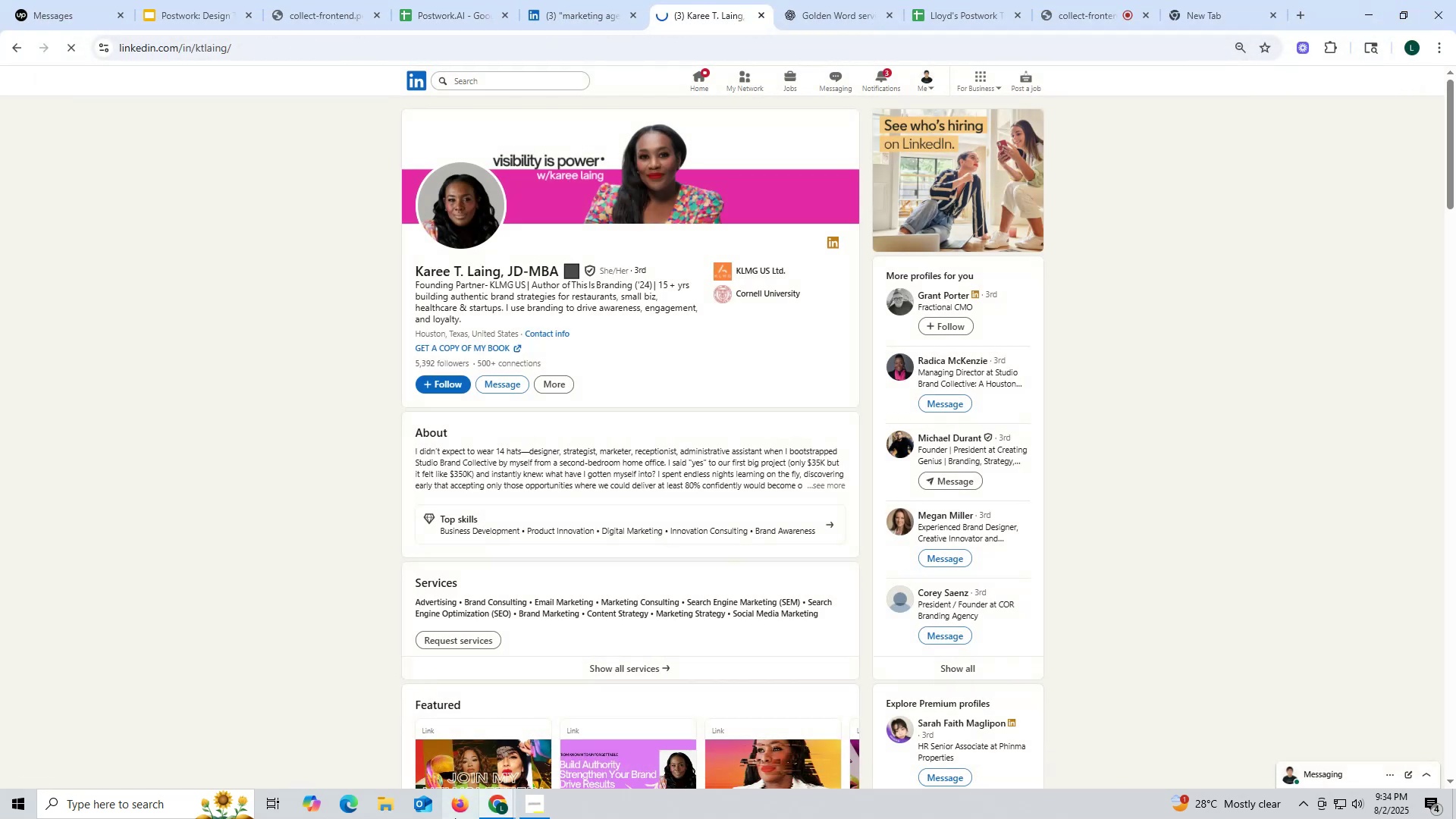 
left_click([455, 818])
 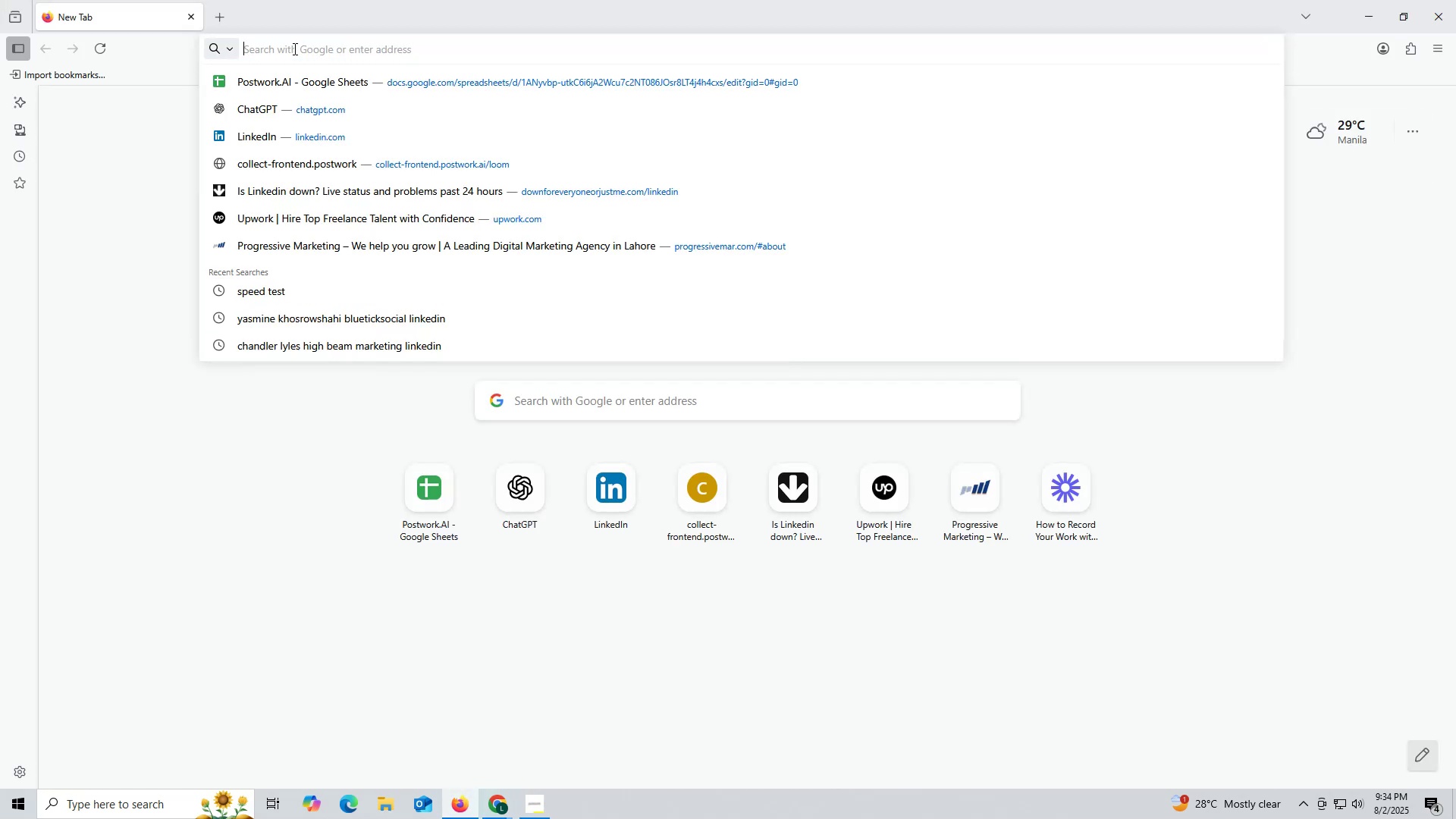 
type(link)
 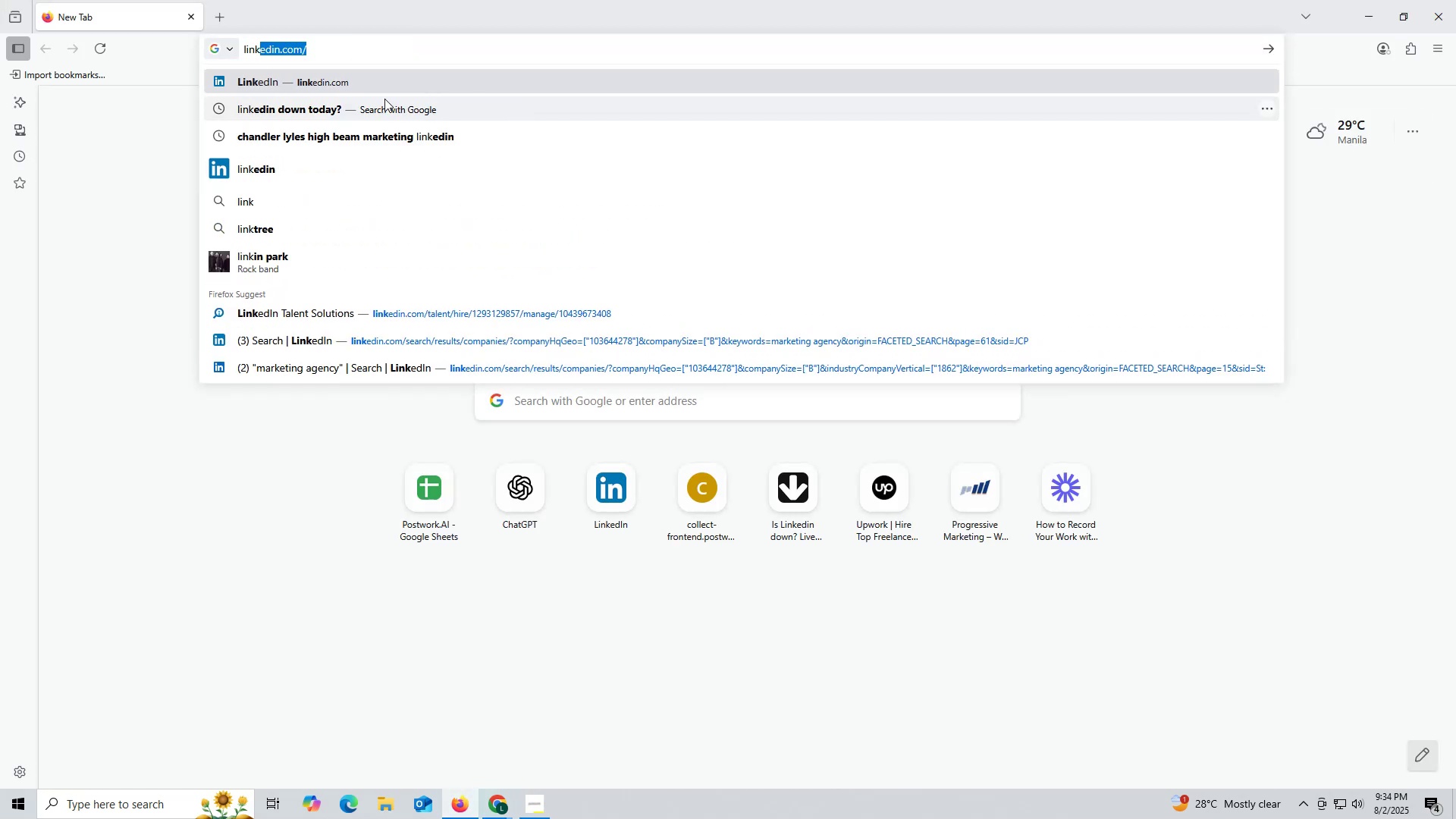 
left_click([375, 86])
 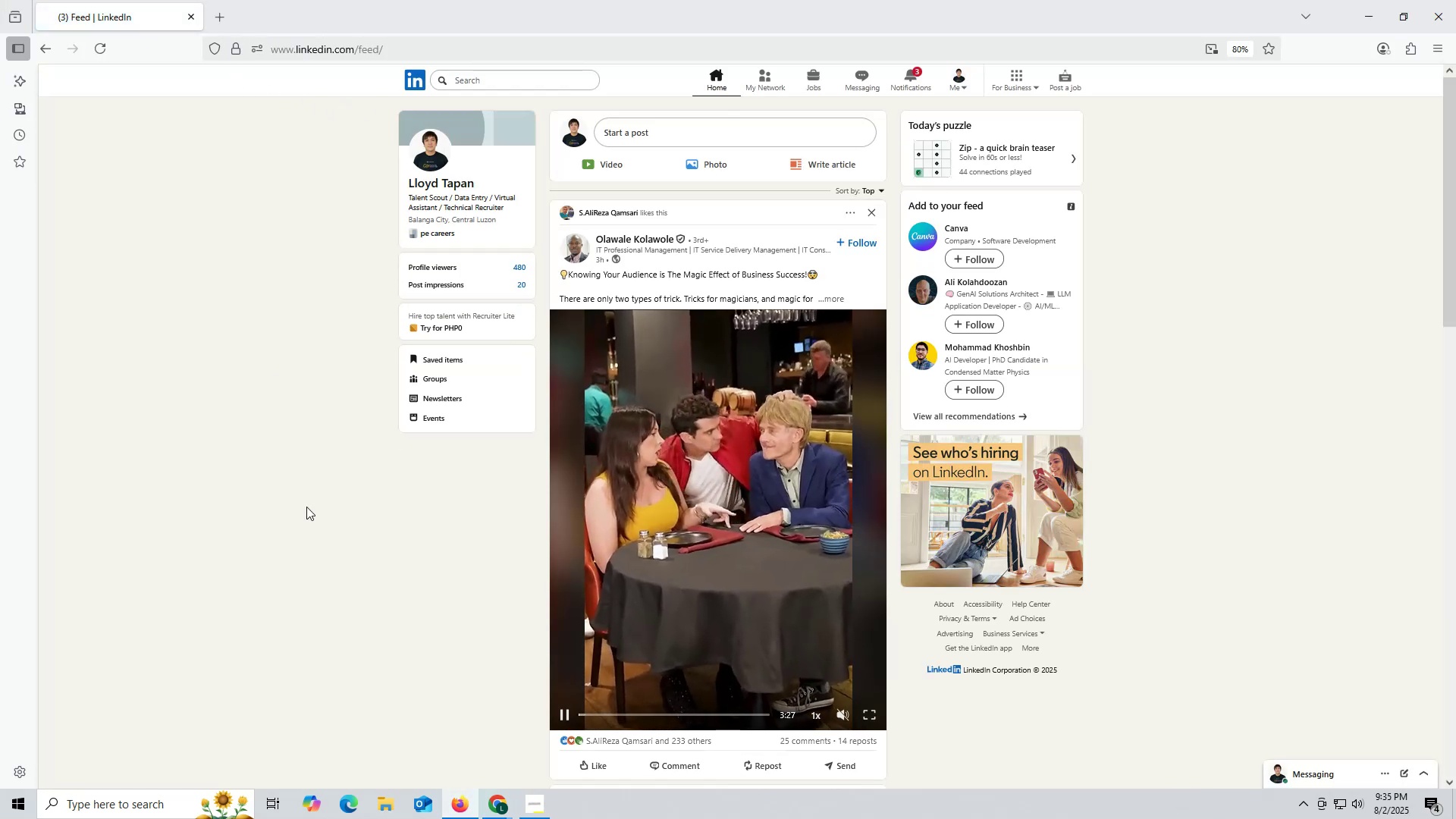 
wait(5.18)
 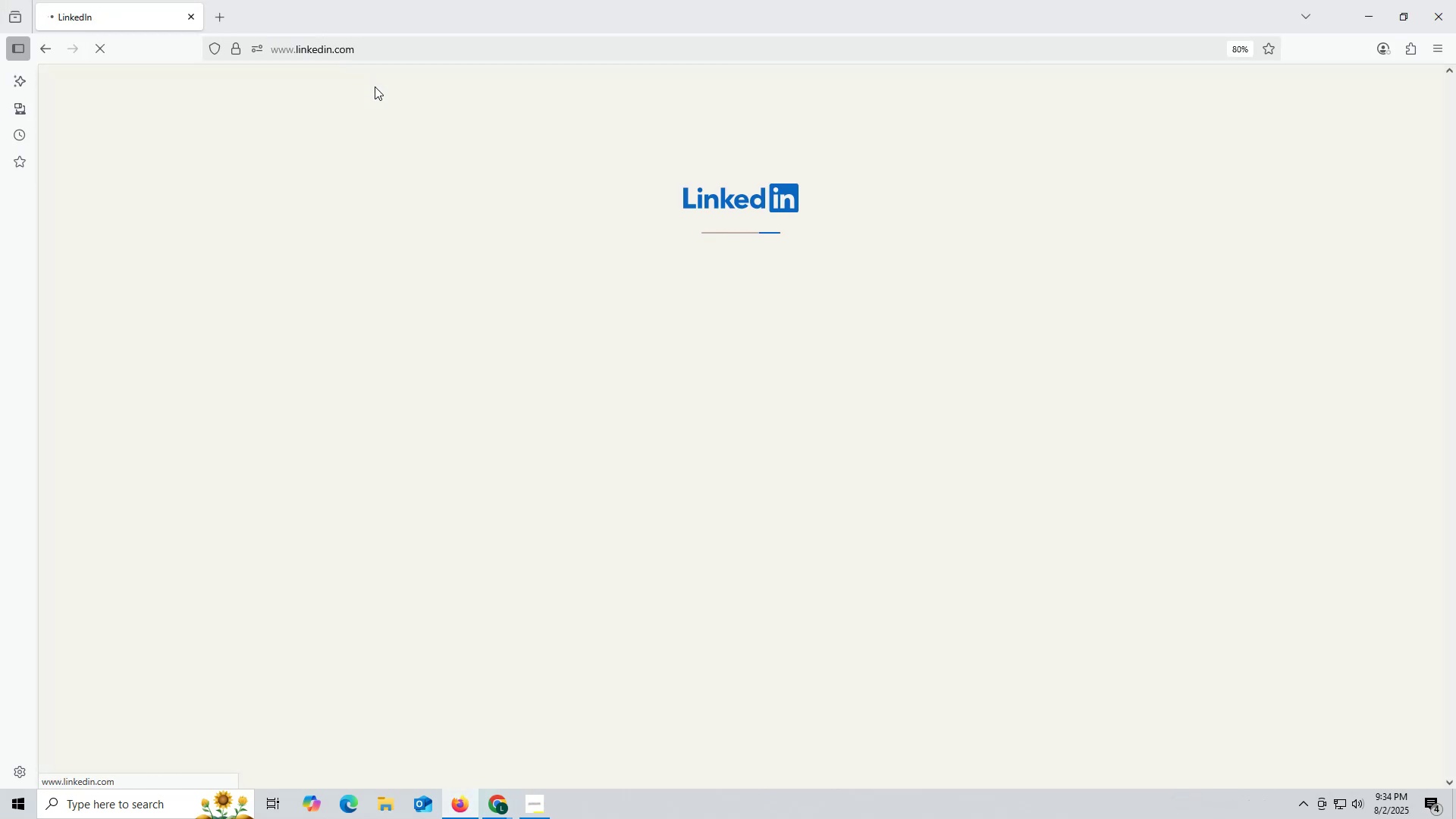 
left_click([504, 816])
 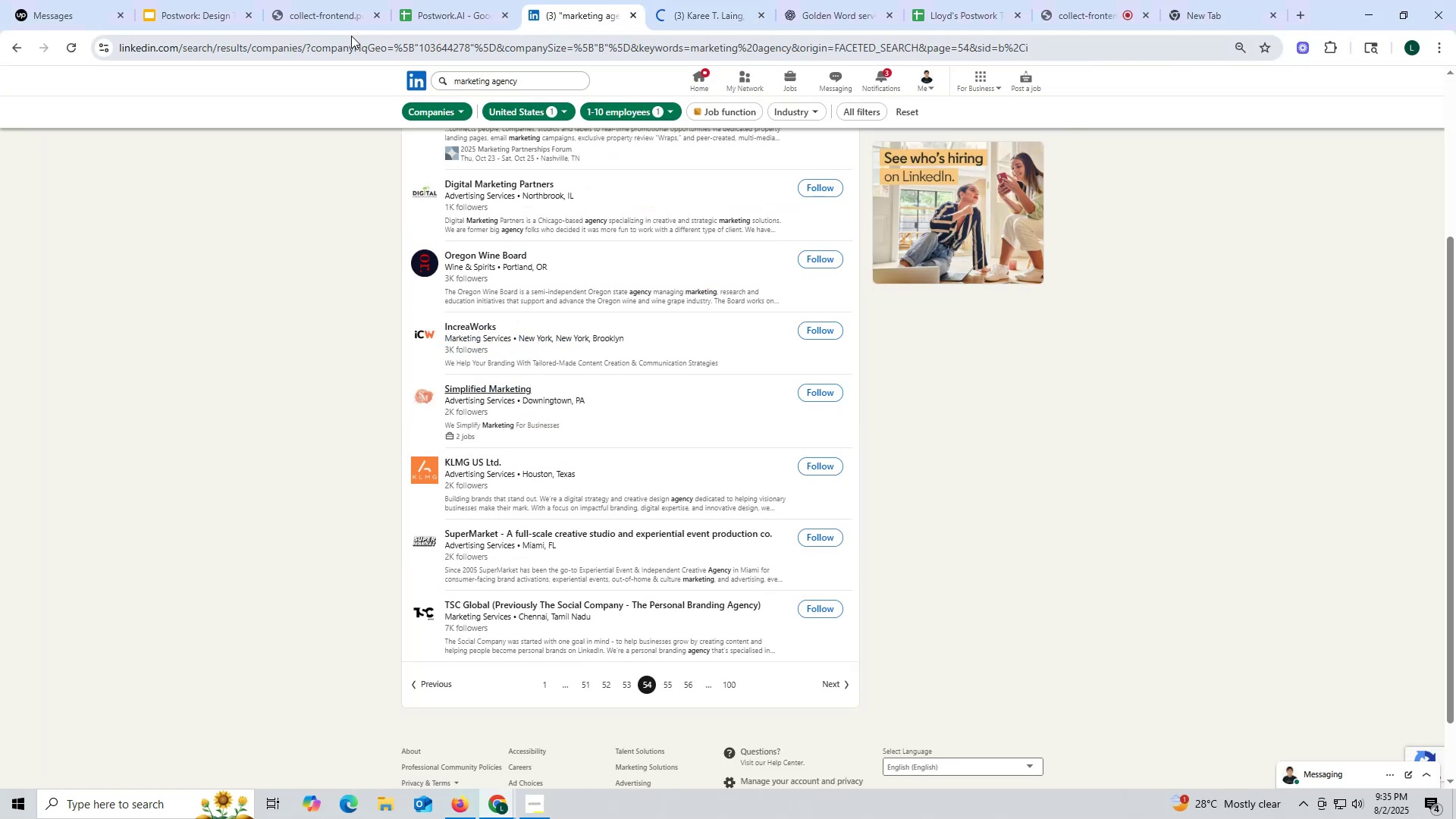 
left_click_drag(start_coordinate=[349, 46], to_coordinate=[354, 42])
 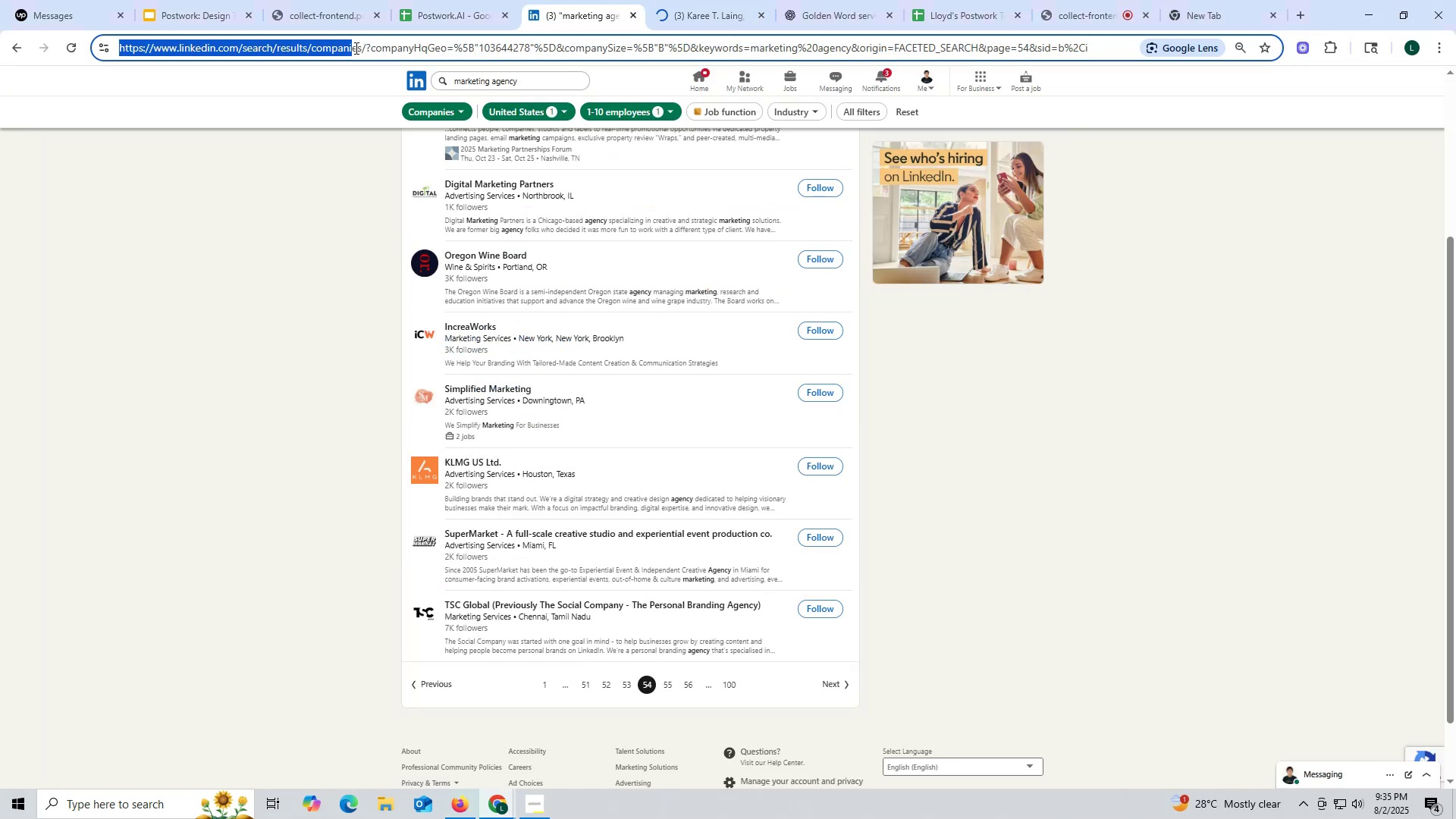 
triple_click([355, 48])
 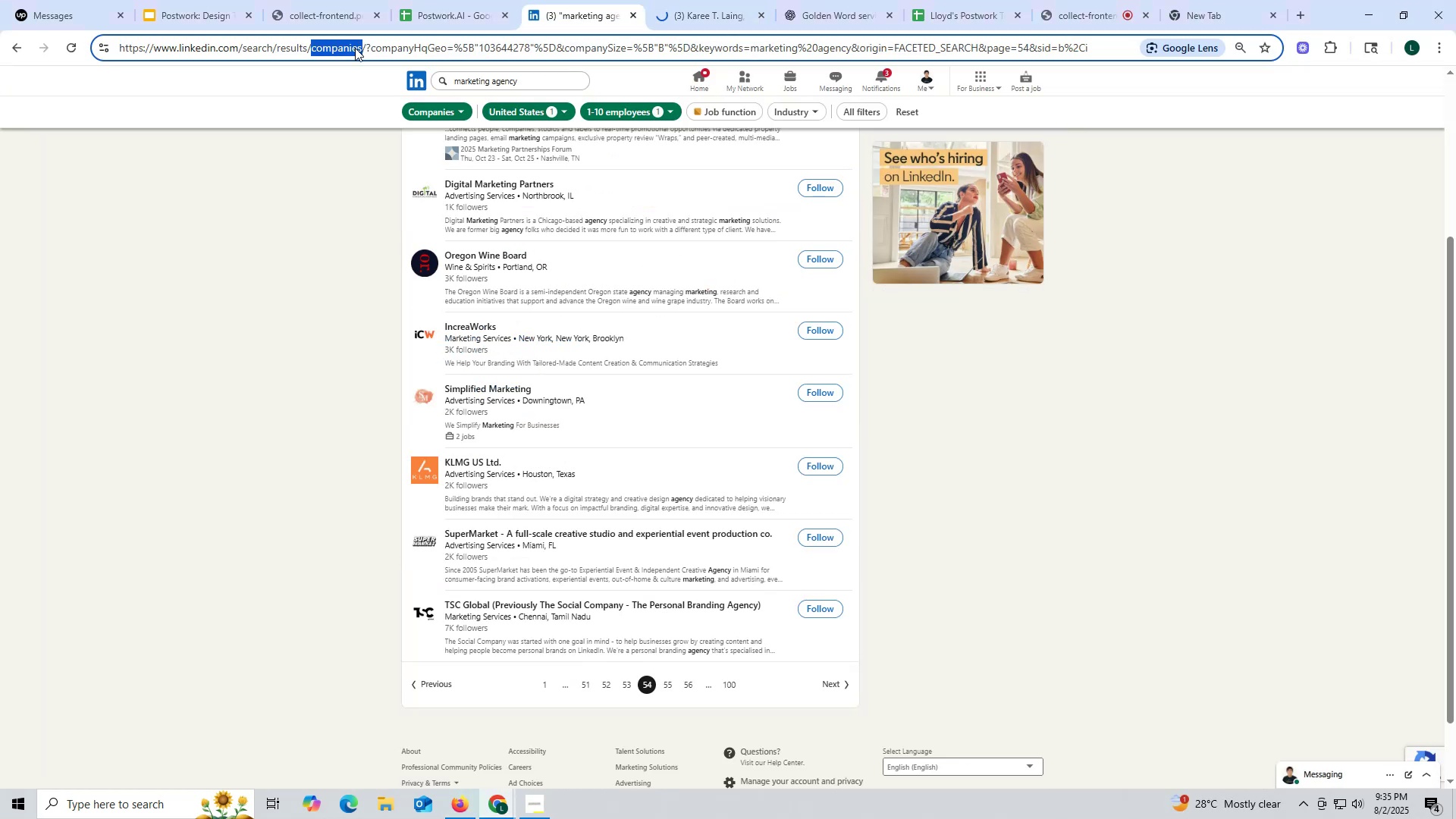 
triple_click([355, 48])
 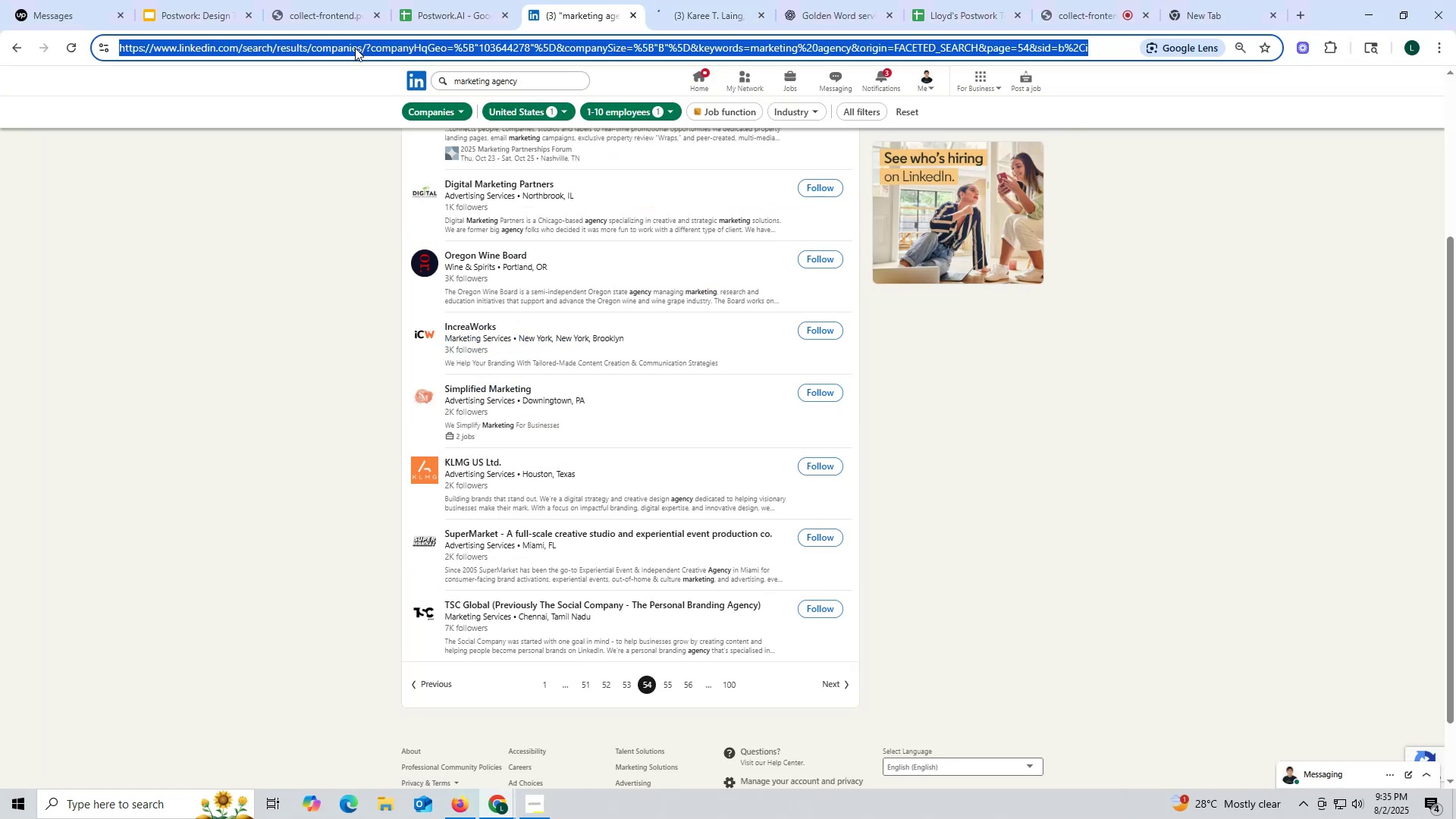 
key(Control+ControlLeft)
 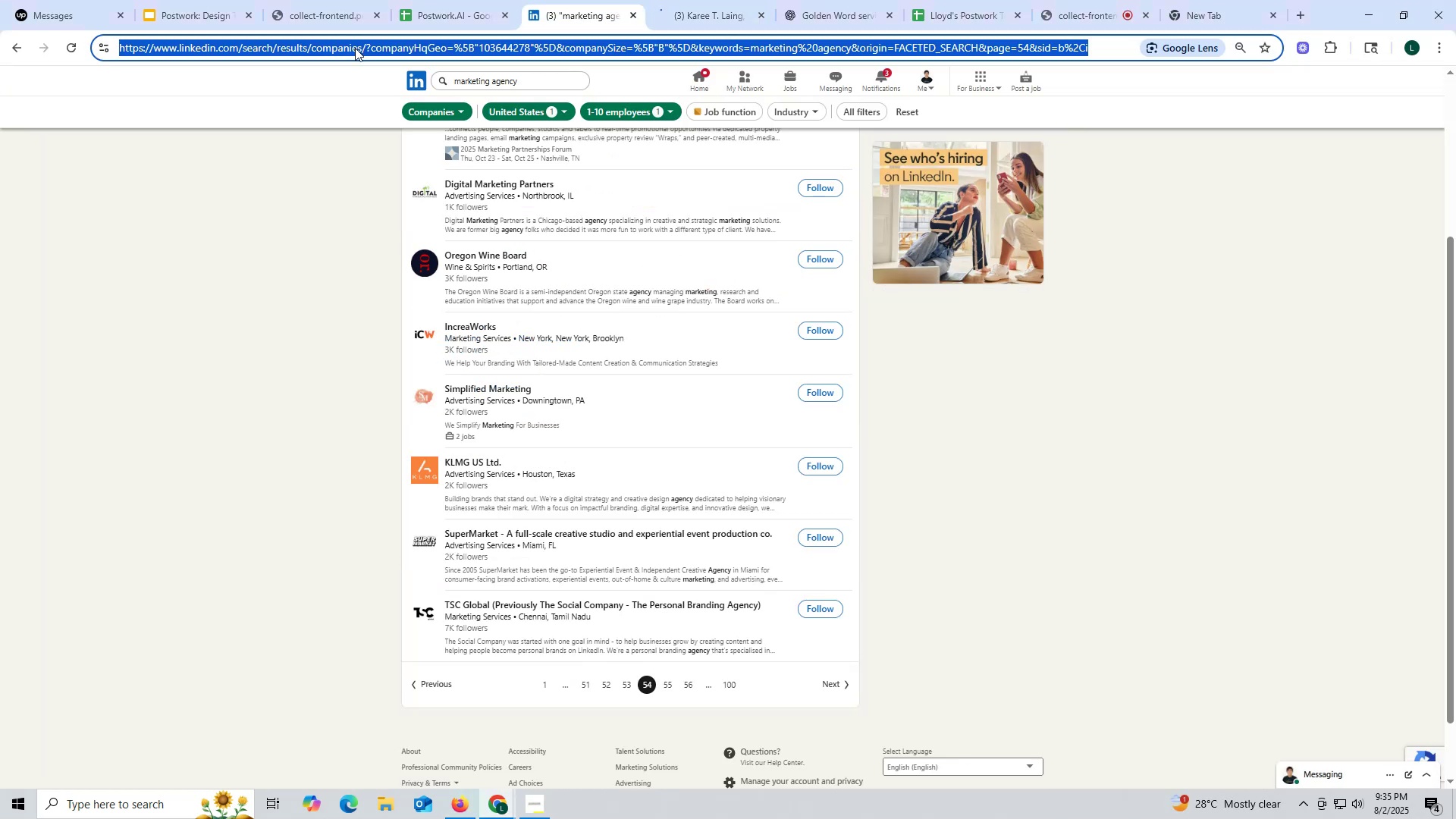 
key(Control+C)
 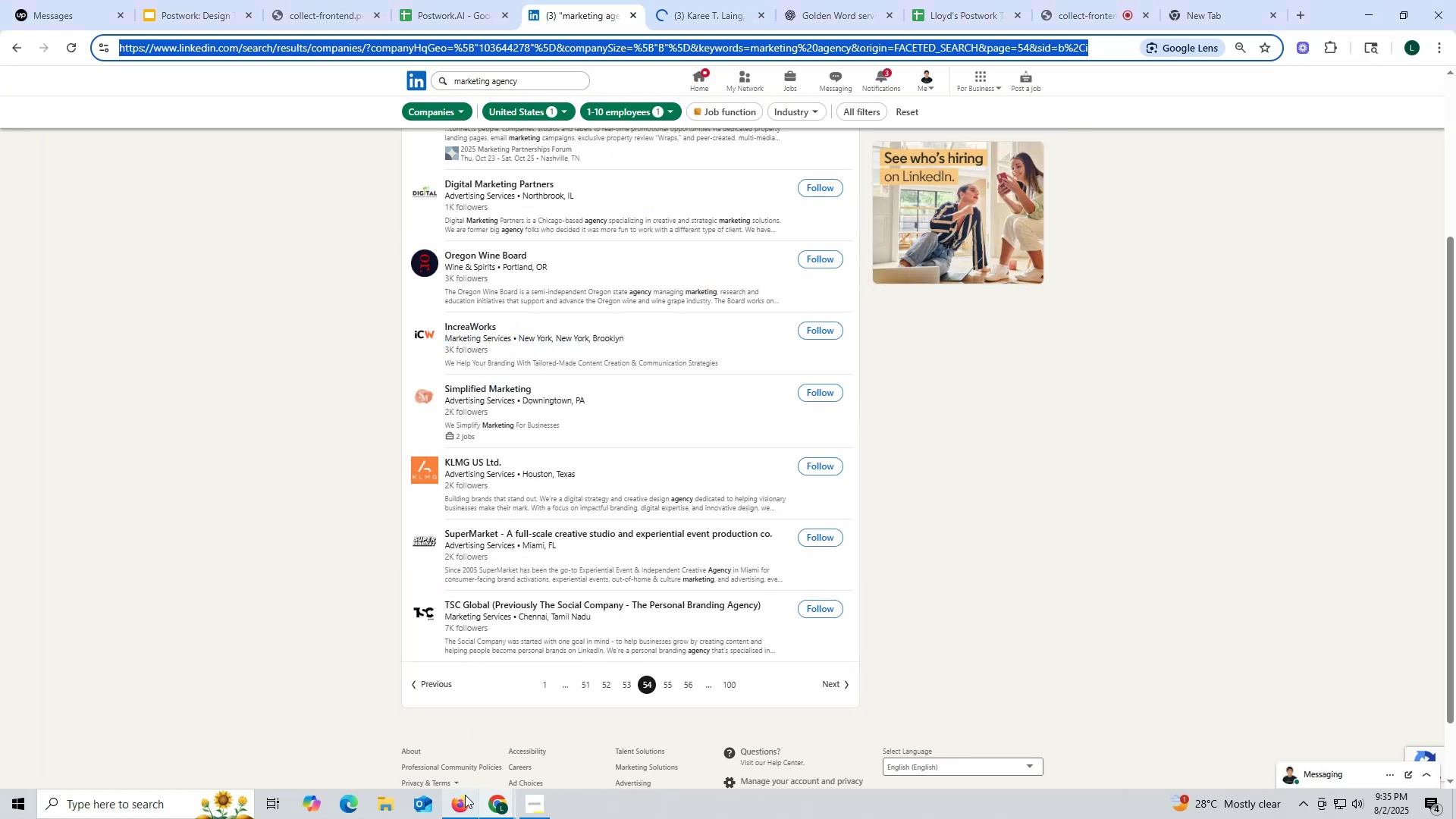 
left_click([465, 802])
 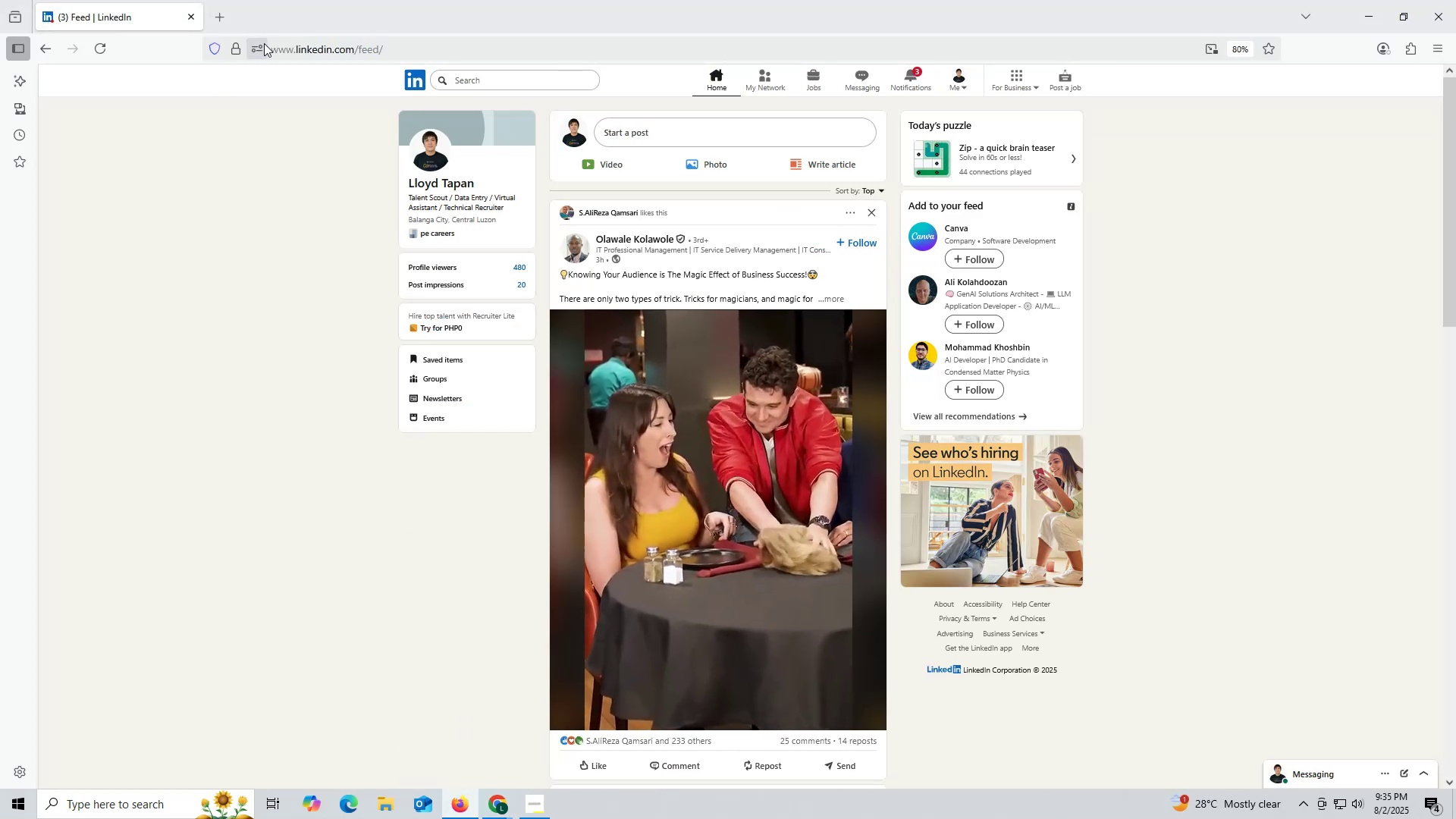 
left_click([285, 51])
 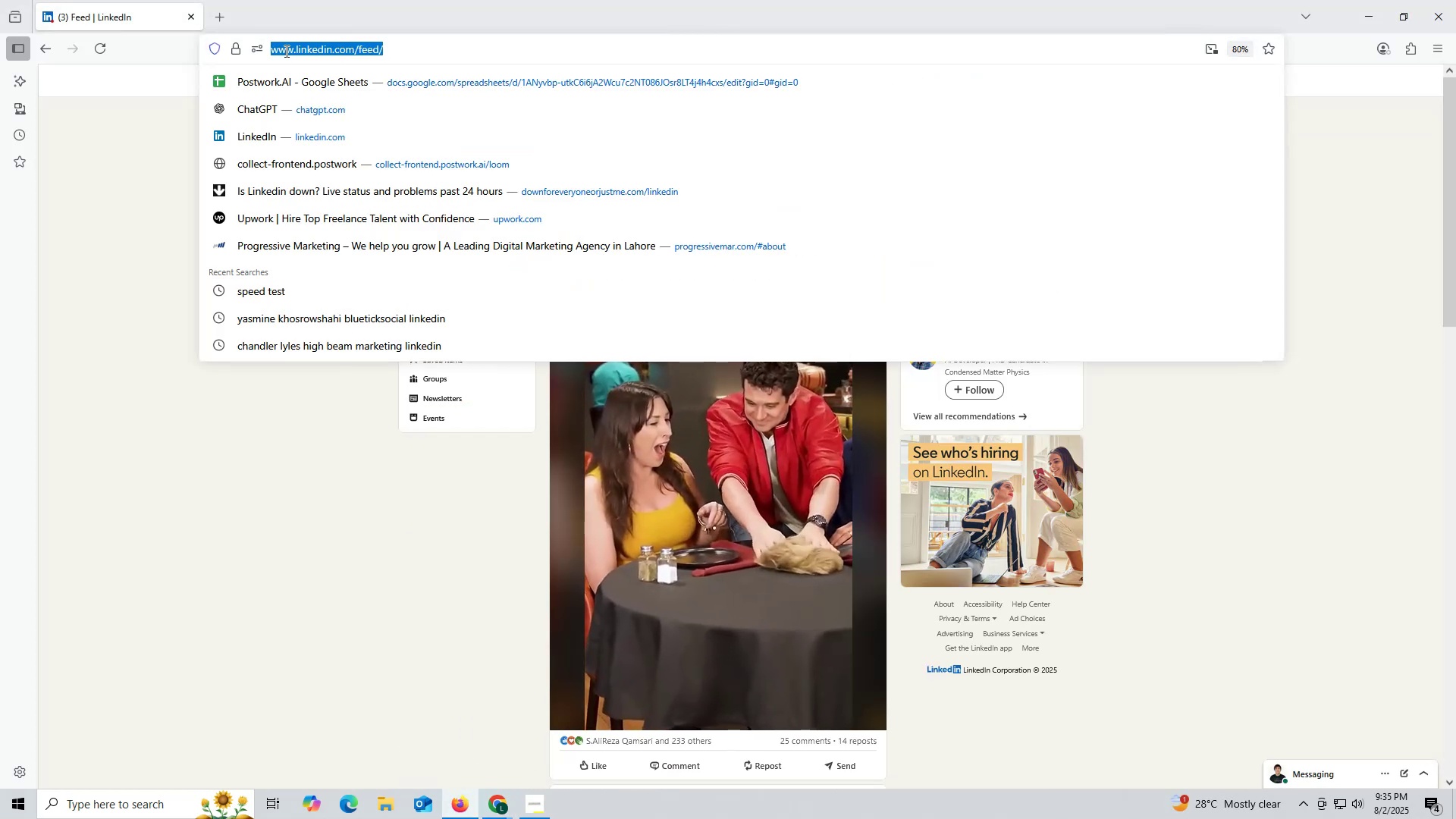 
key(Control+ControlLeft)
 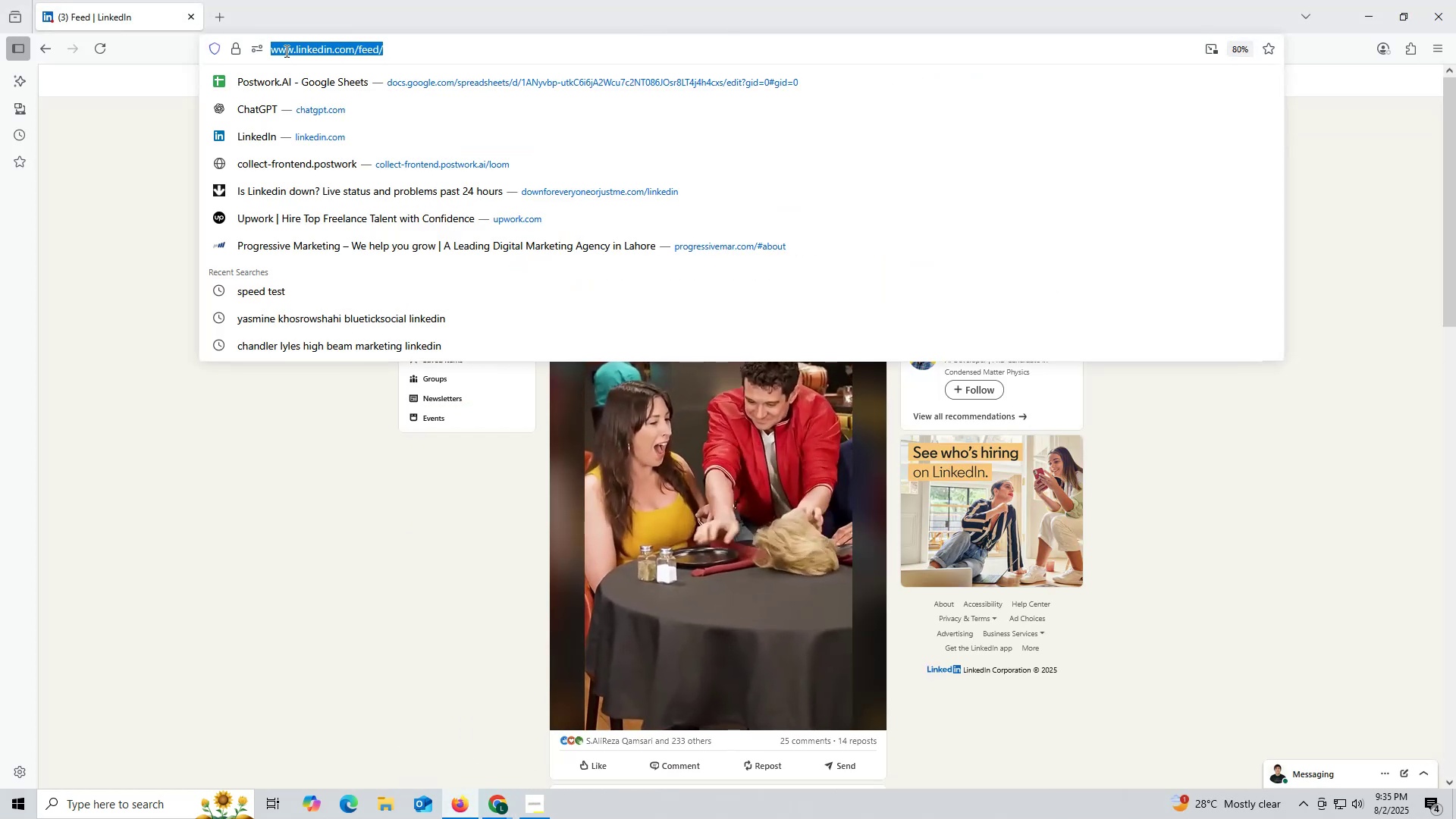 
key(Control+V)
 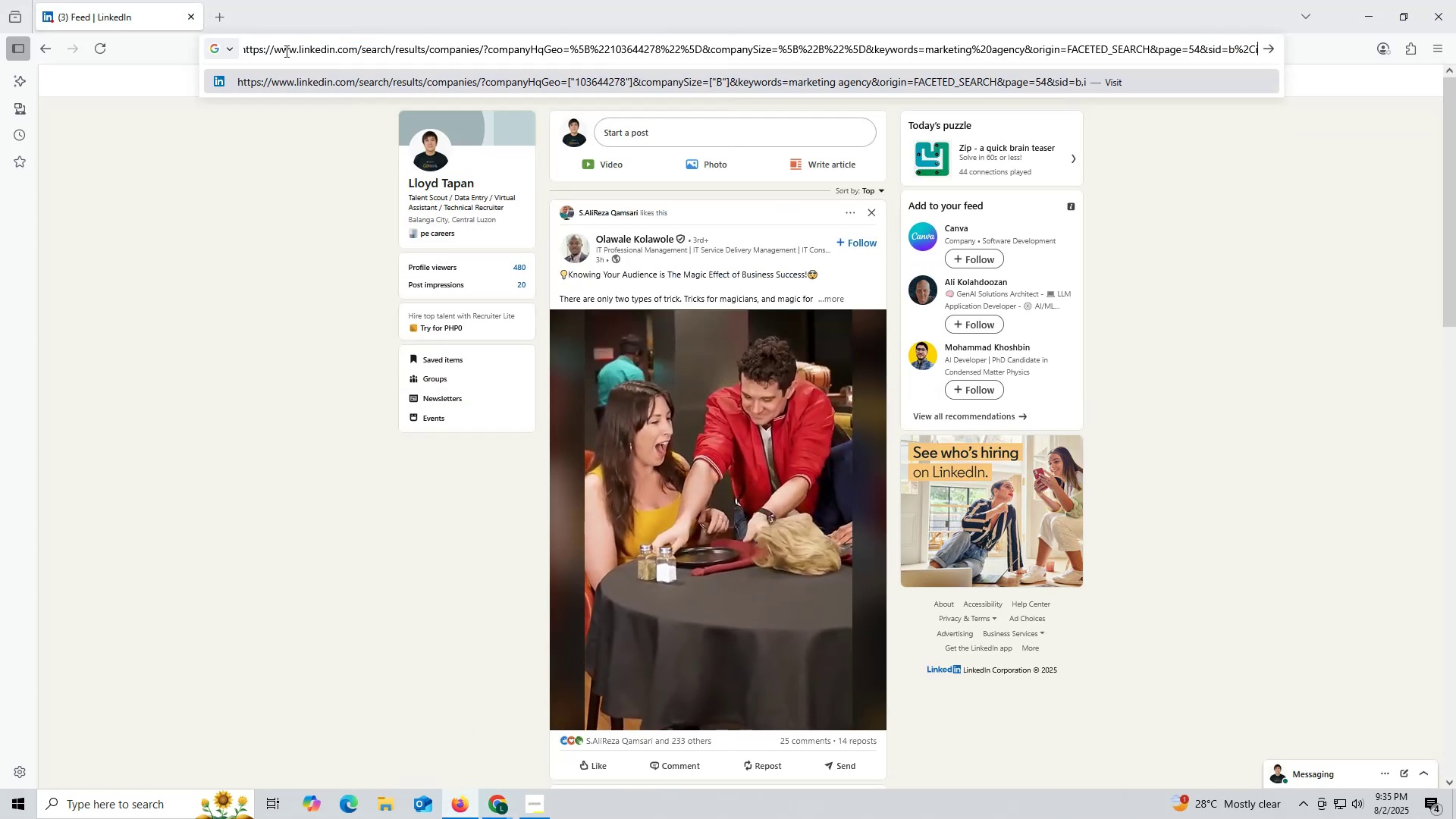 
key(Enter)
 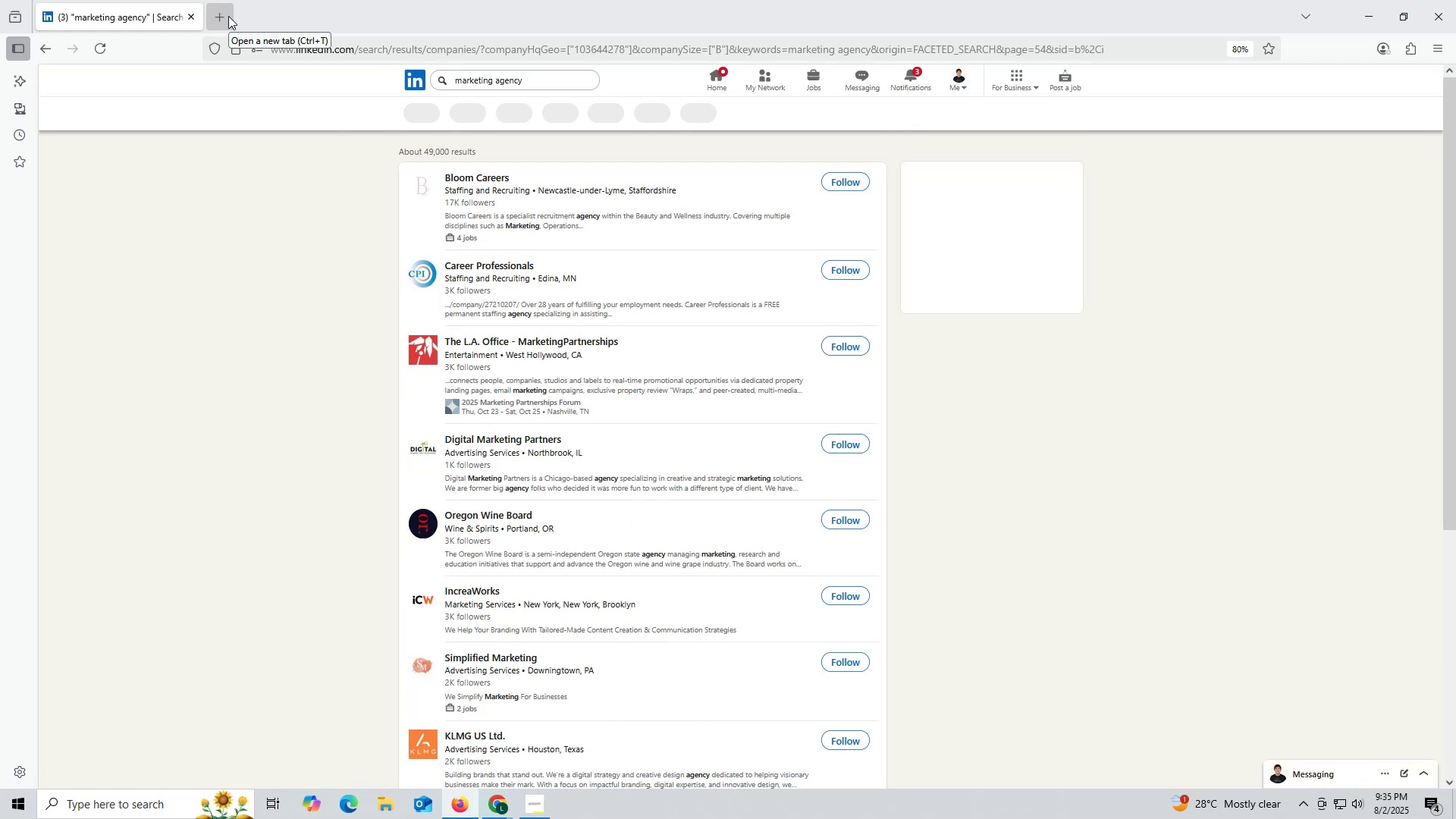 
scroll: coordinate [568, 522], scroll_direction: down, amount: 2.0
 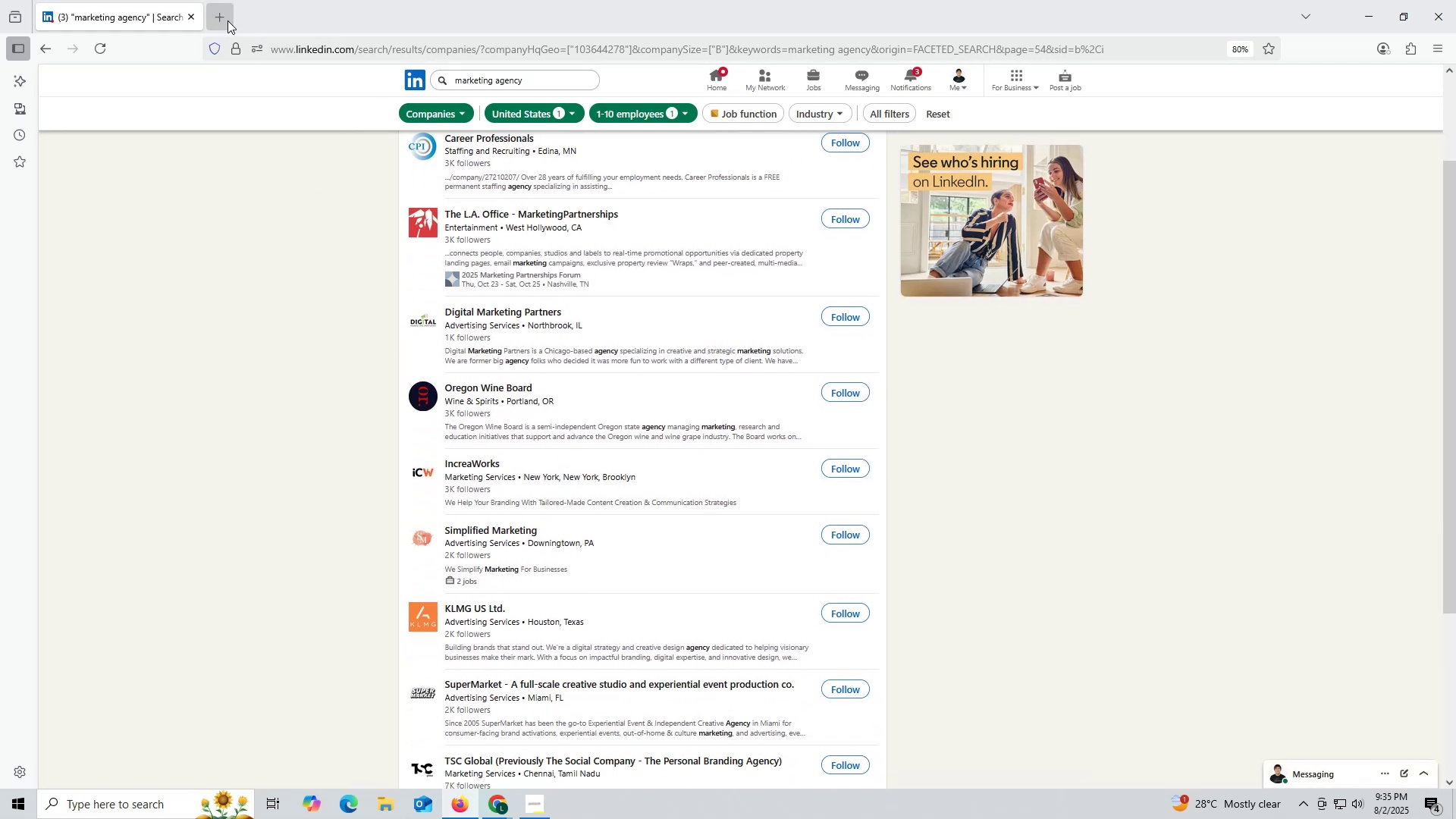 
left_click([228, 20])
 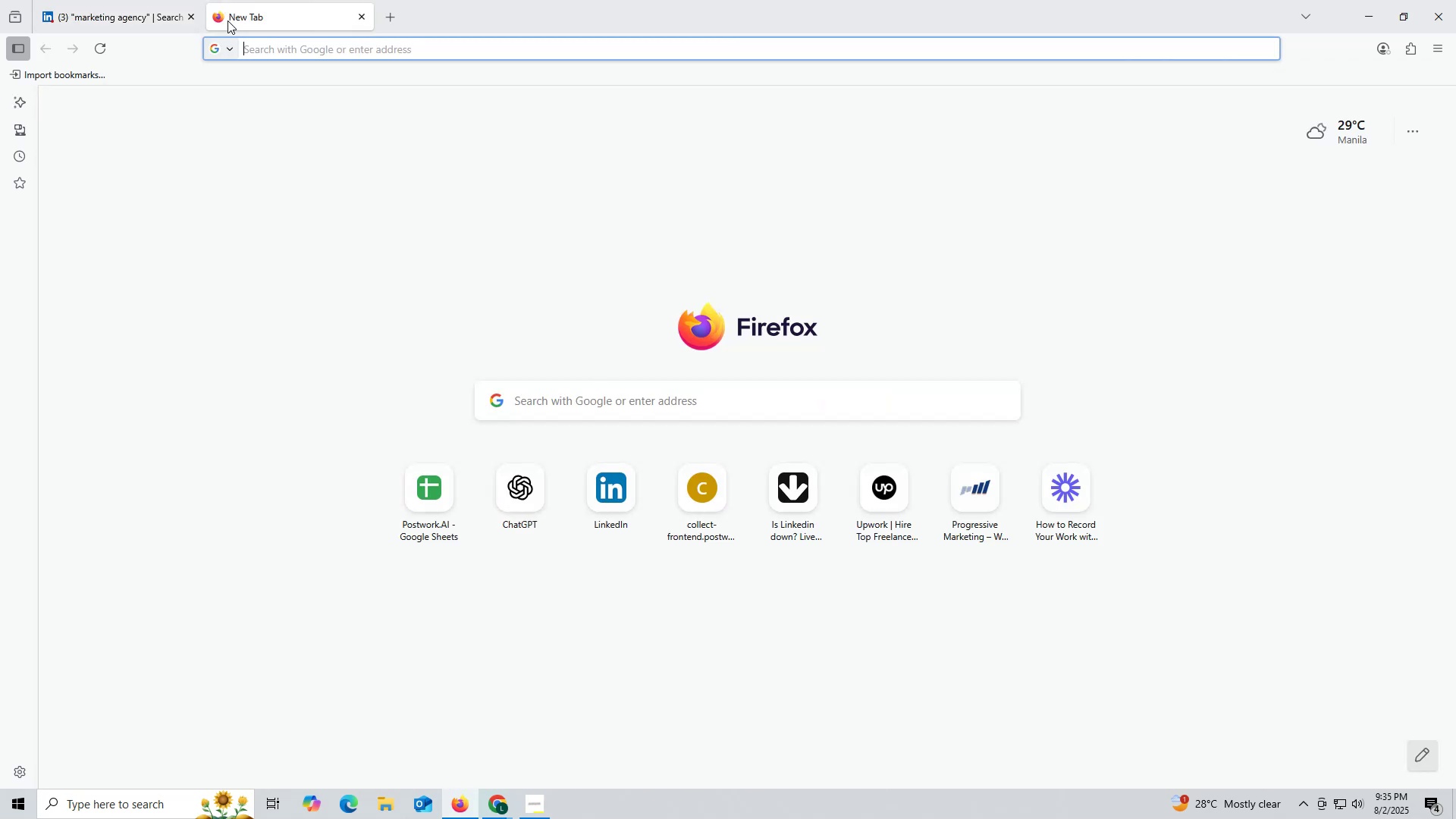 
type(cha)
 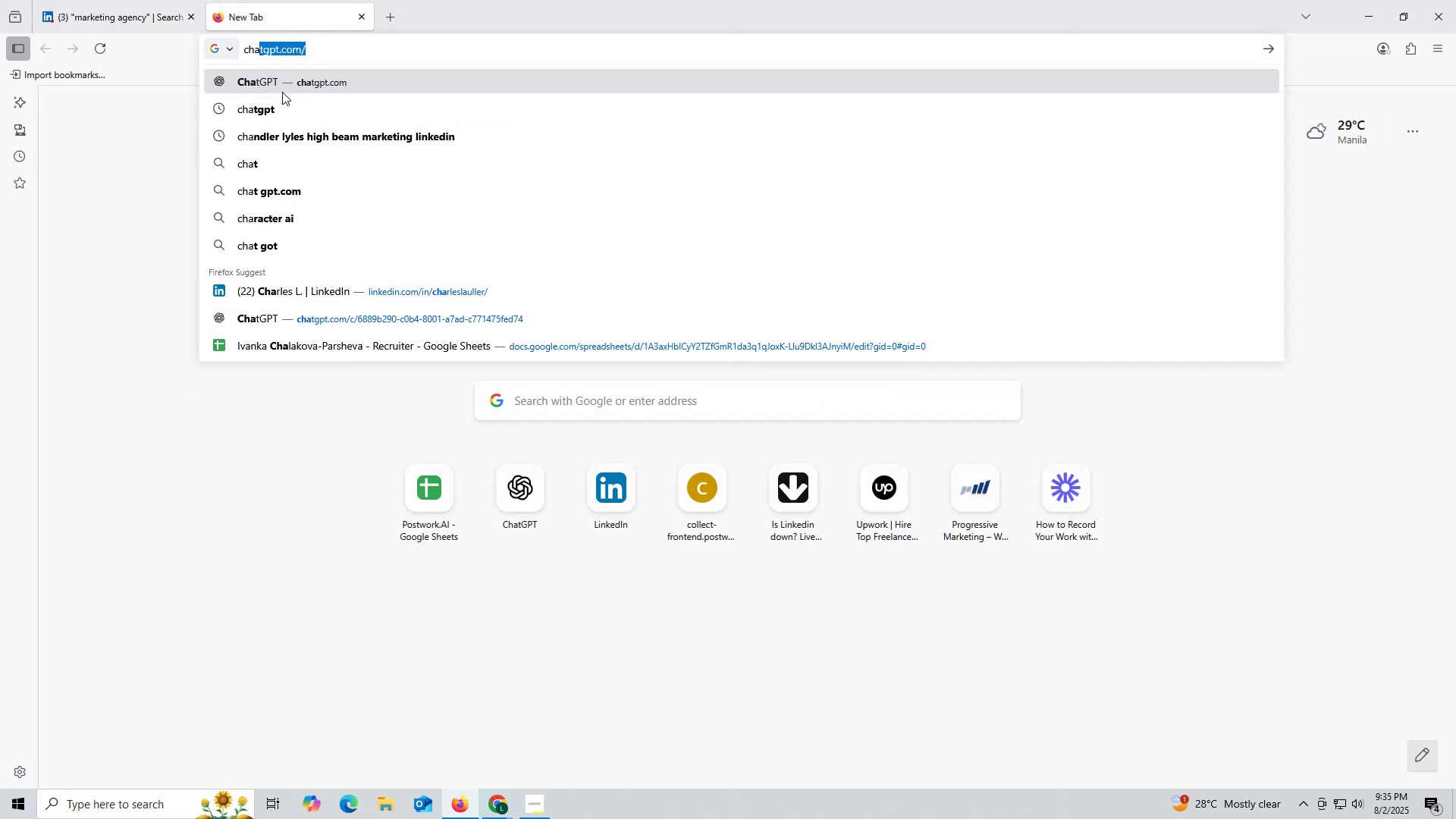 
left_click([291, 78])
 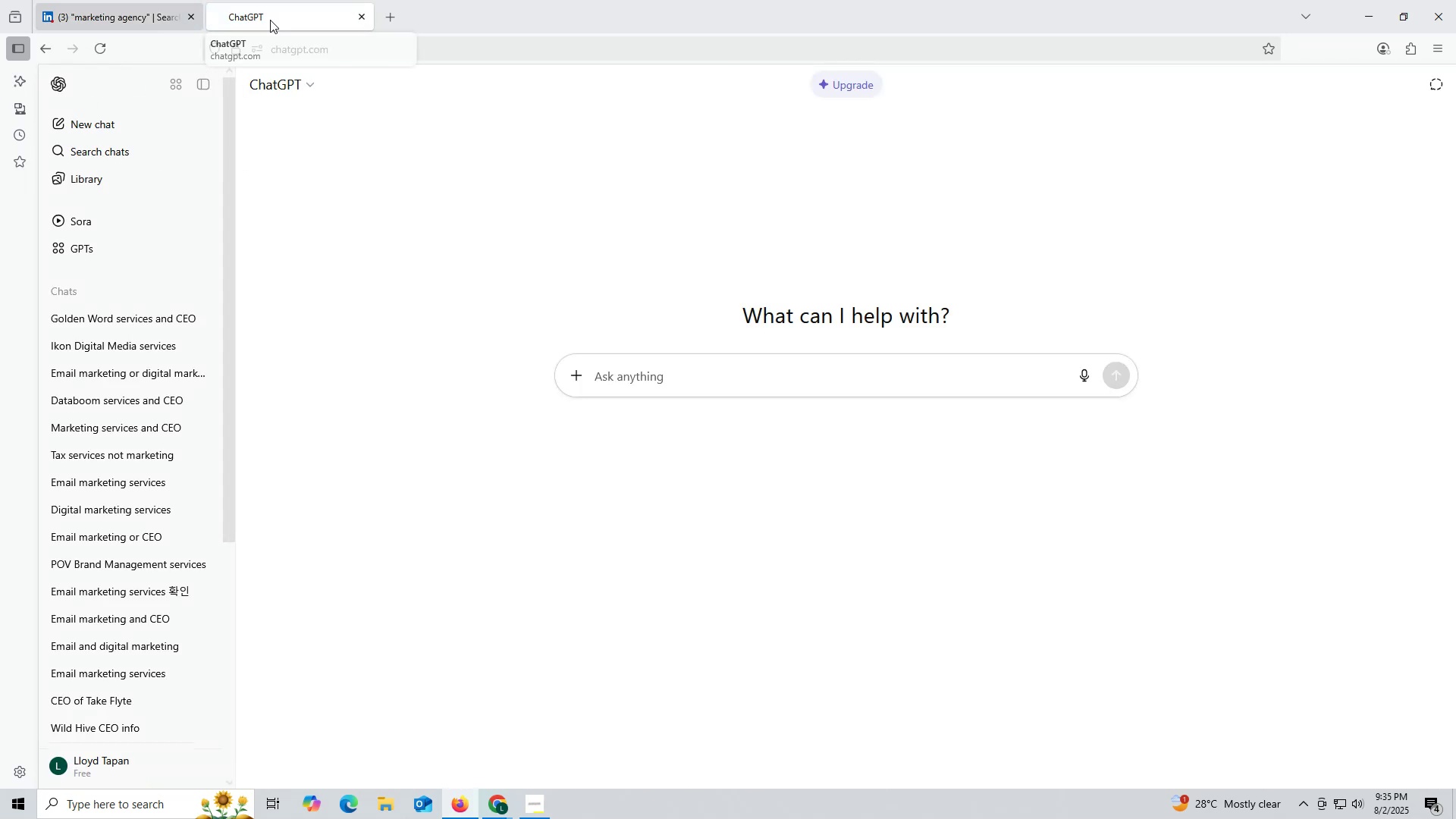 
left_click([385, 17])
 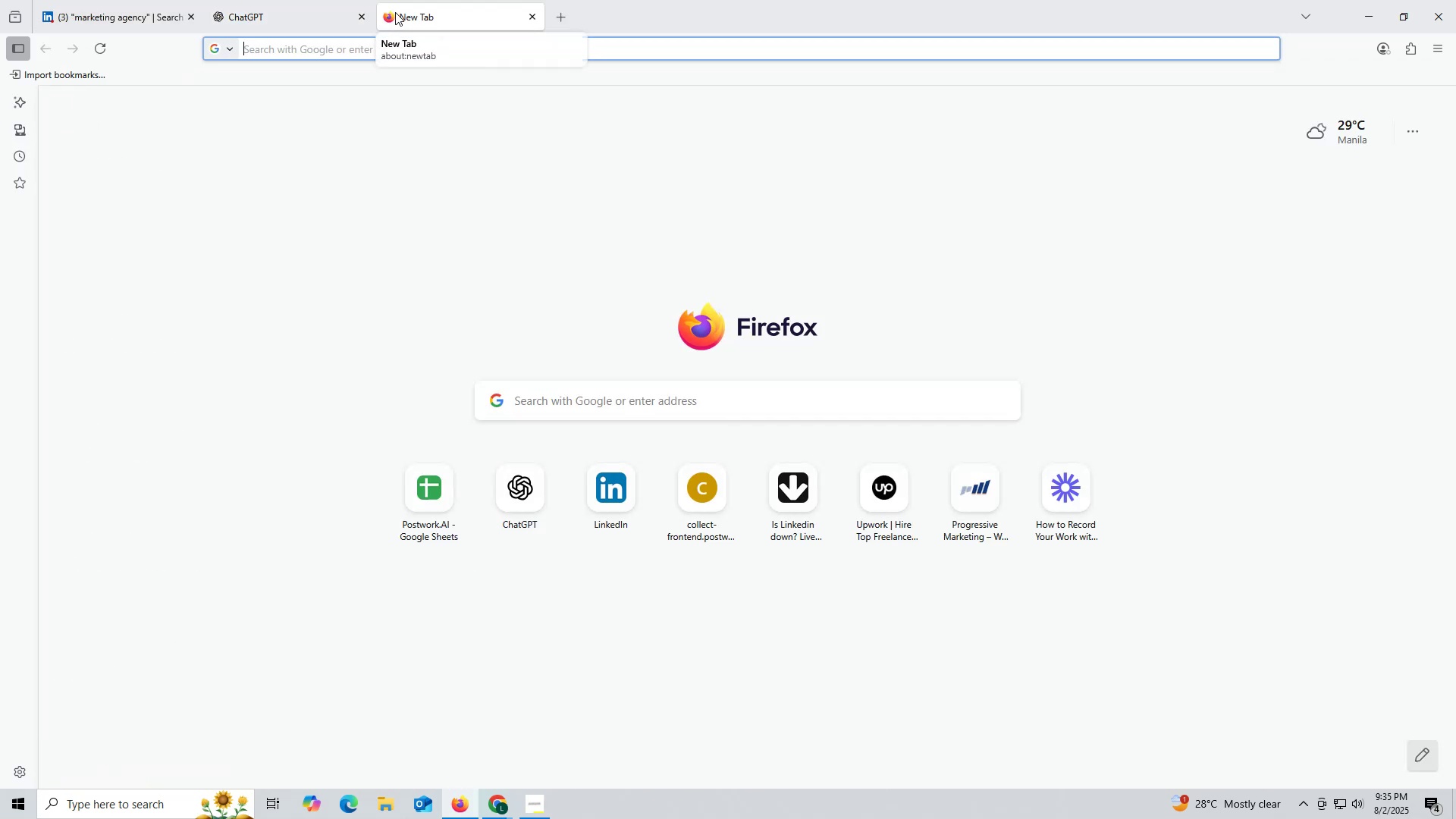 
left_click_drag(start_coordinate=[396, 12], to_coordinate=[254, 21])
 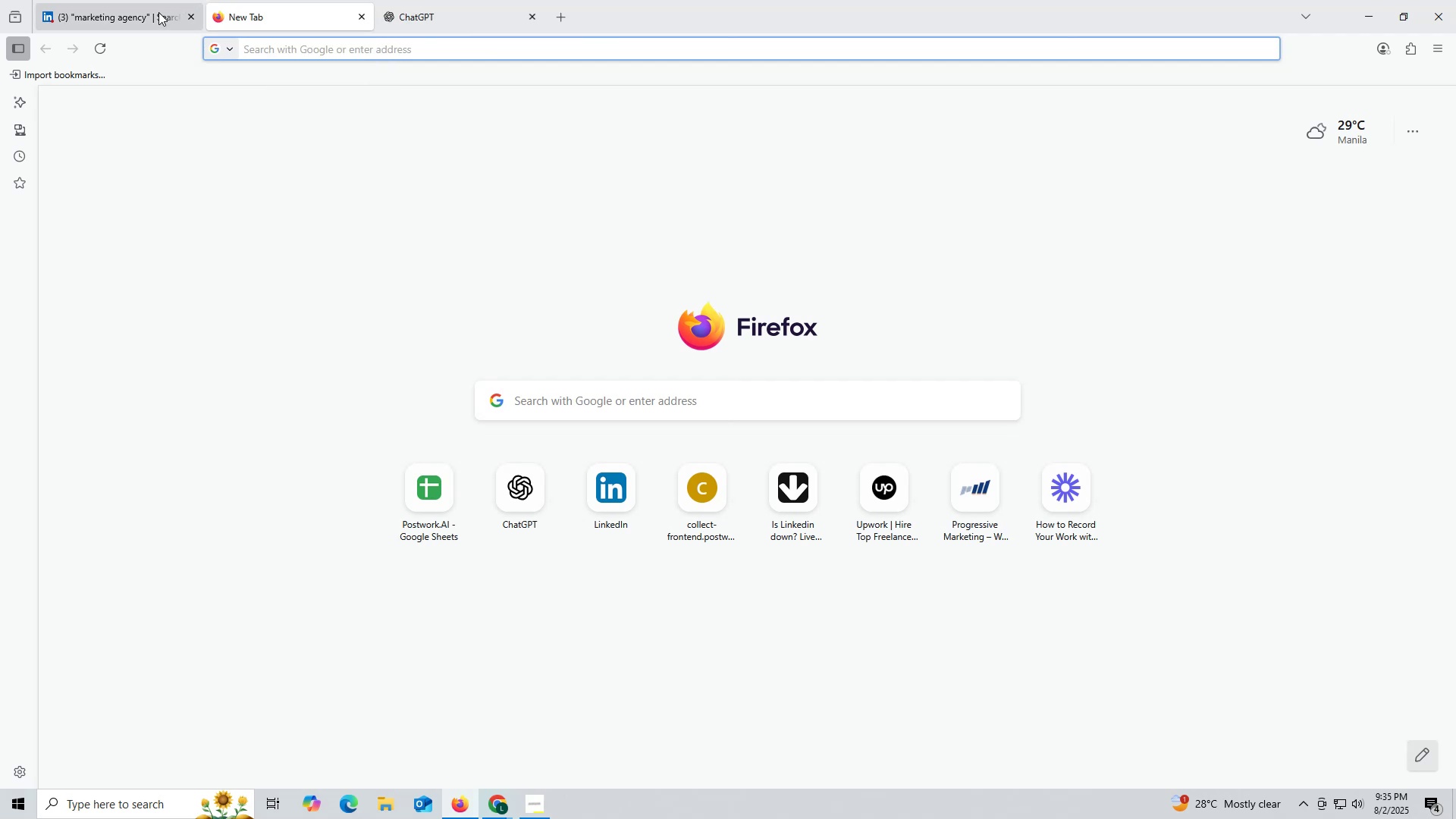 
left_click([158, 12])
 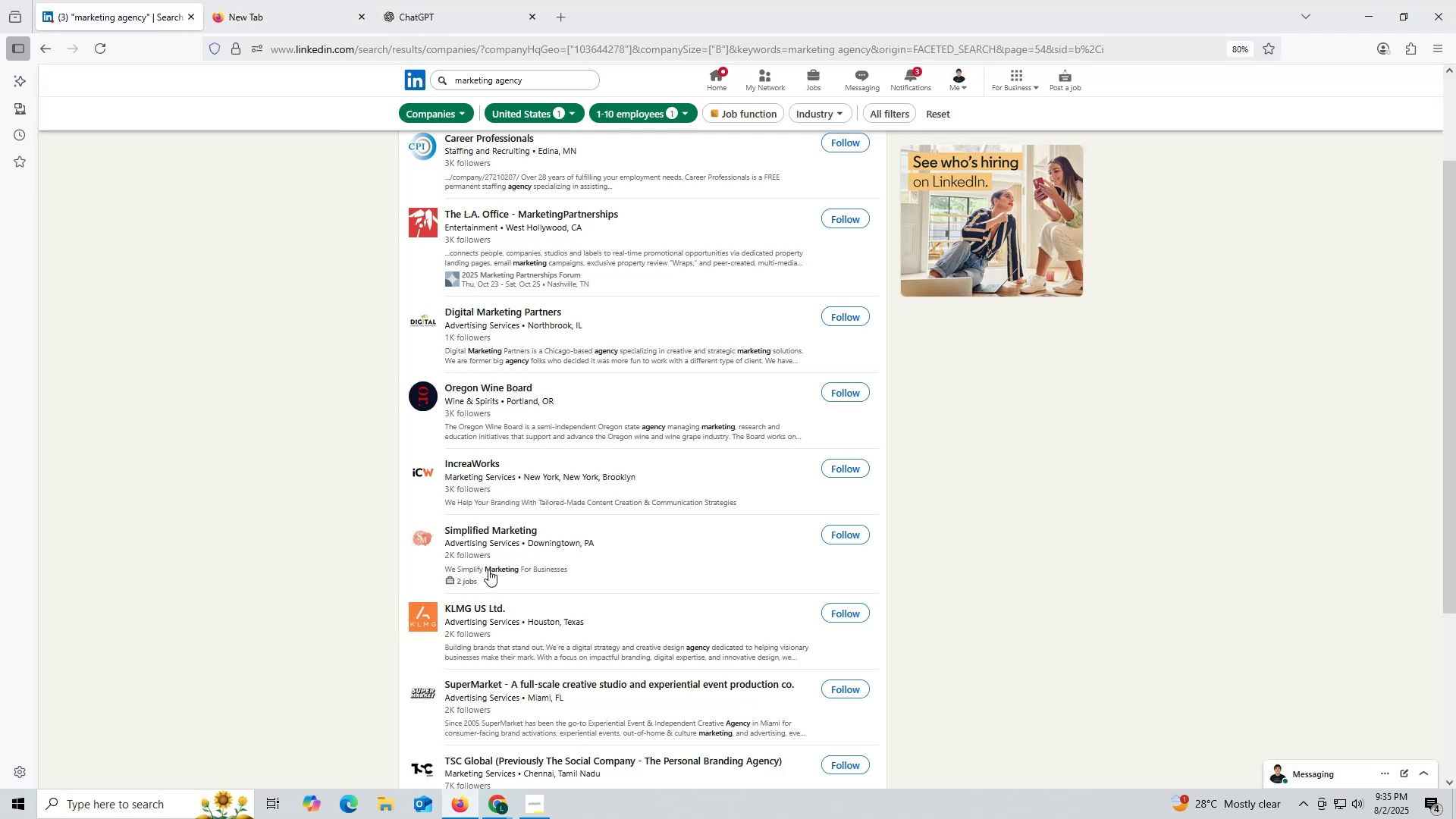 
scroll: coordinate [487, 601], scroll_direction: down, amount: 1.0
 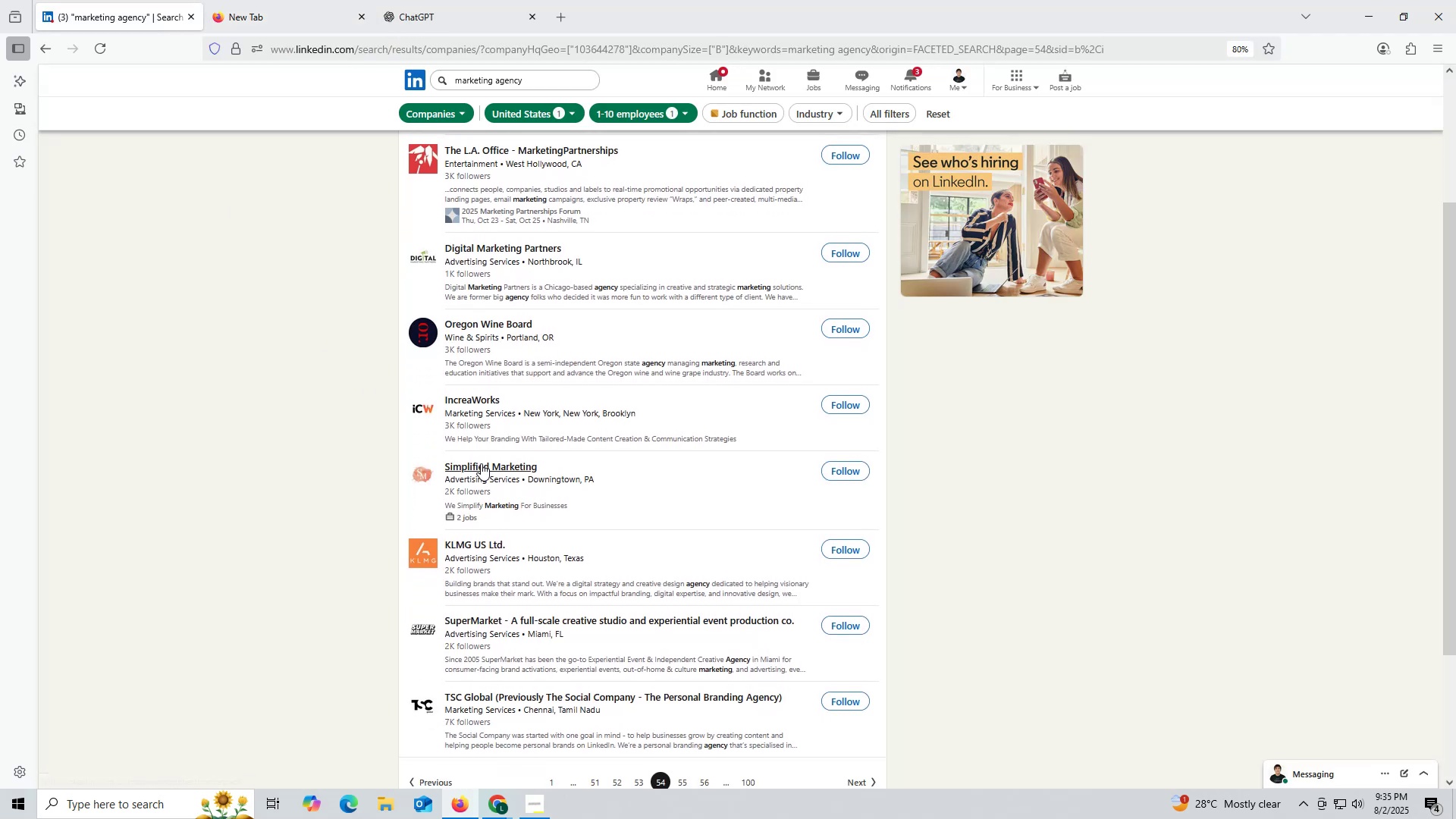 
right_click([481, 465])
 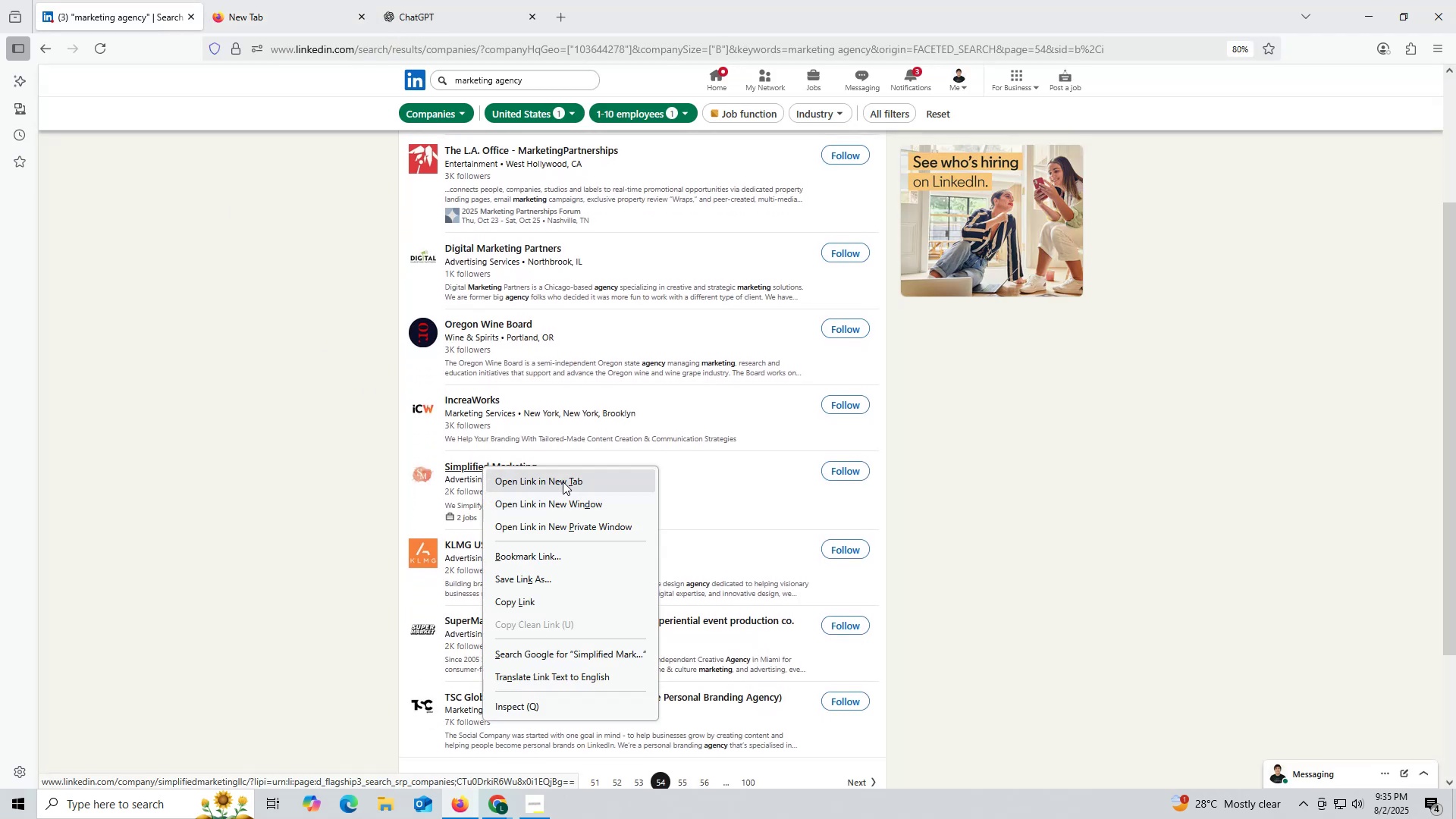 
left_click([562, 479])
 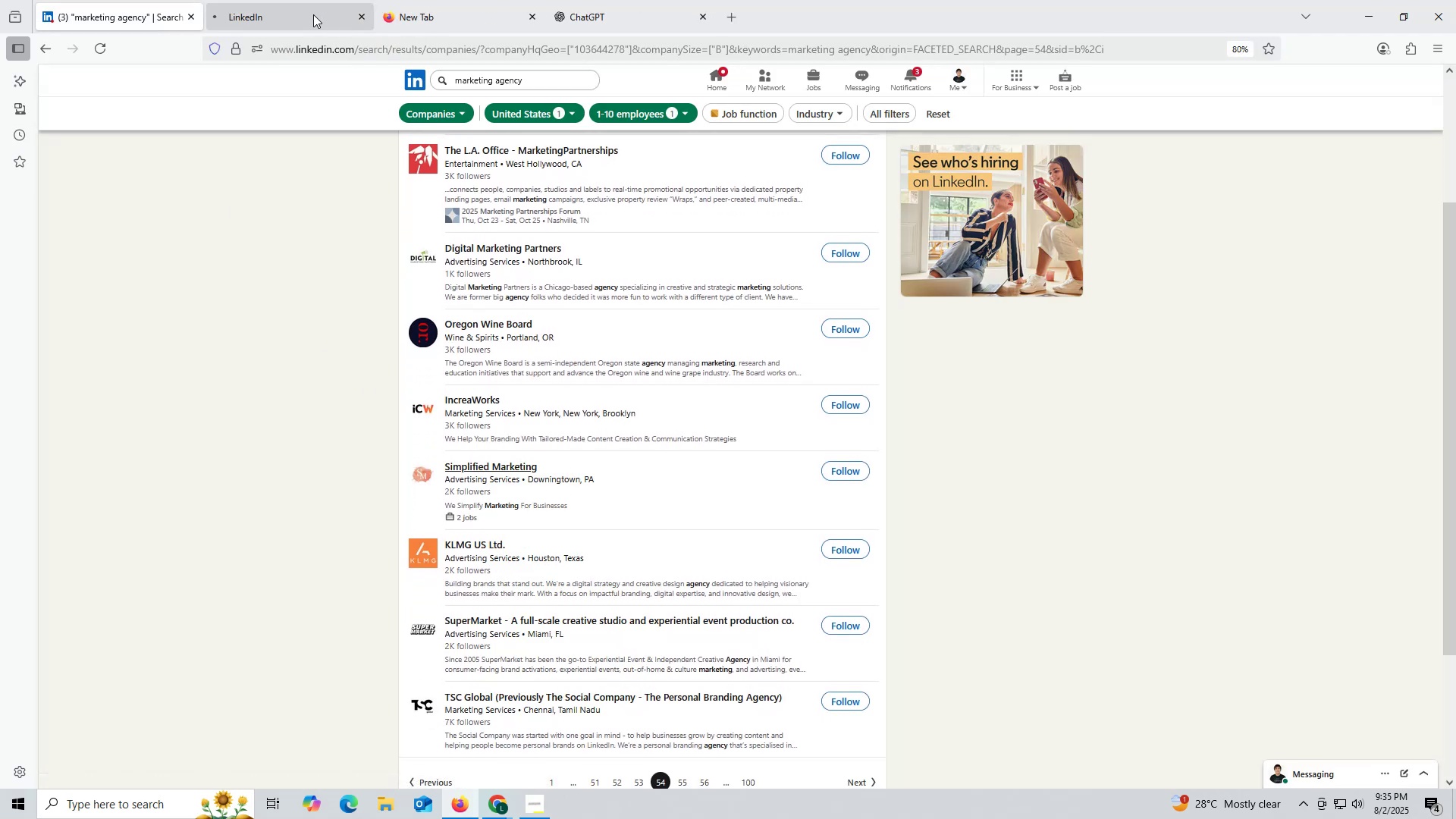 
left_click([312, 14])
 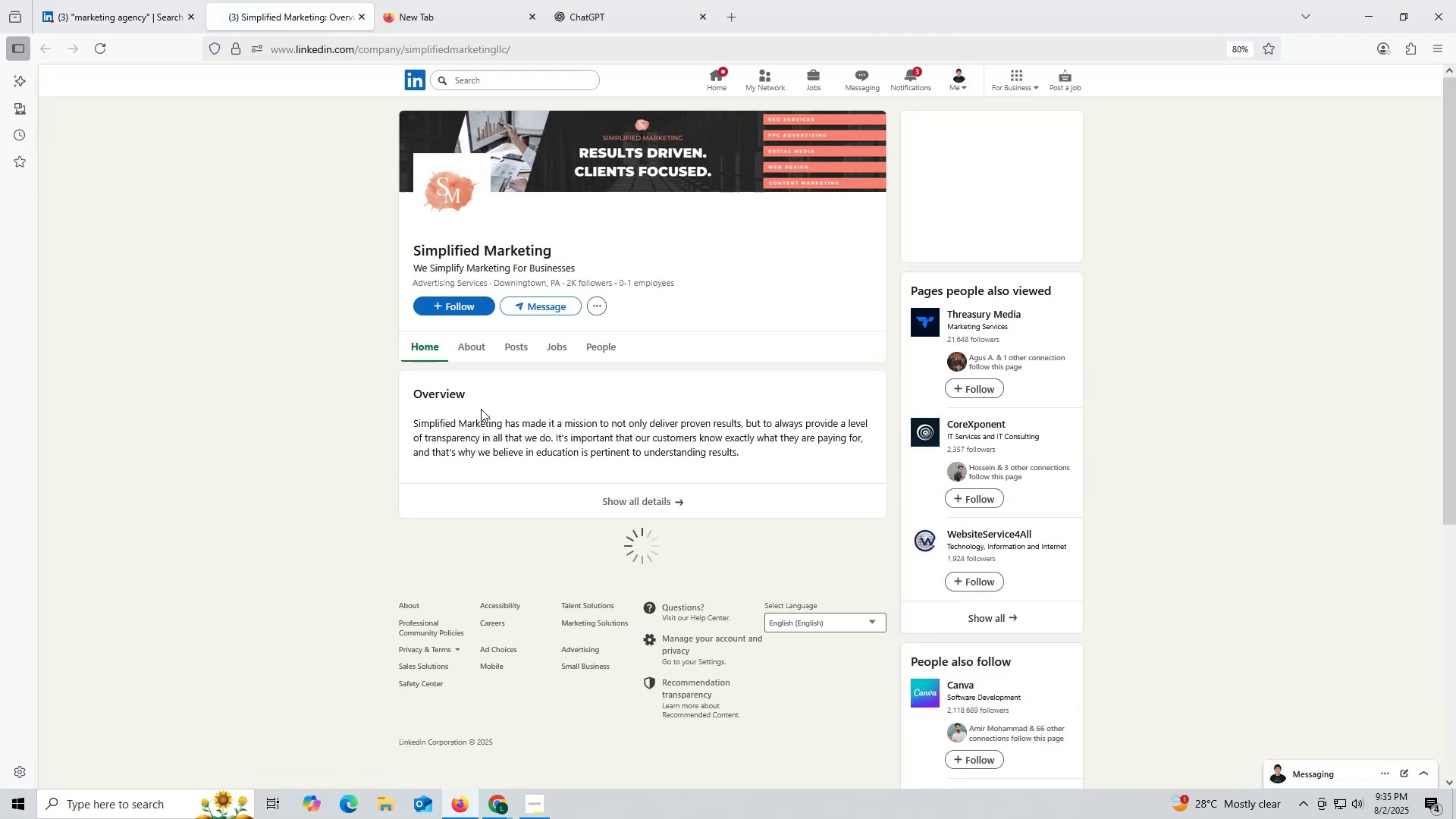 
left_click([513, 342])
 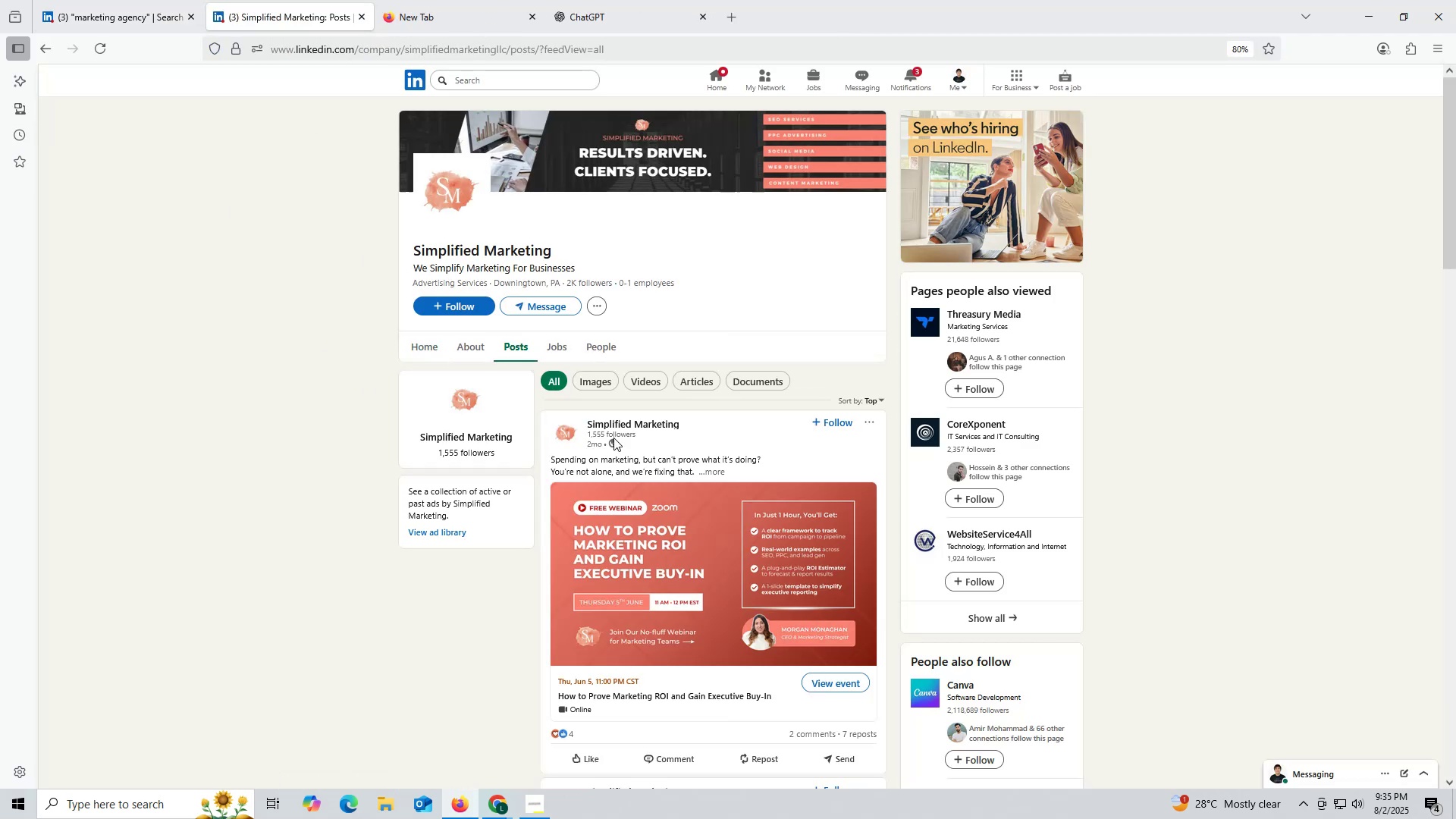 
left_click([475, 350])
 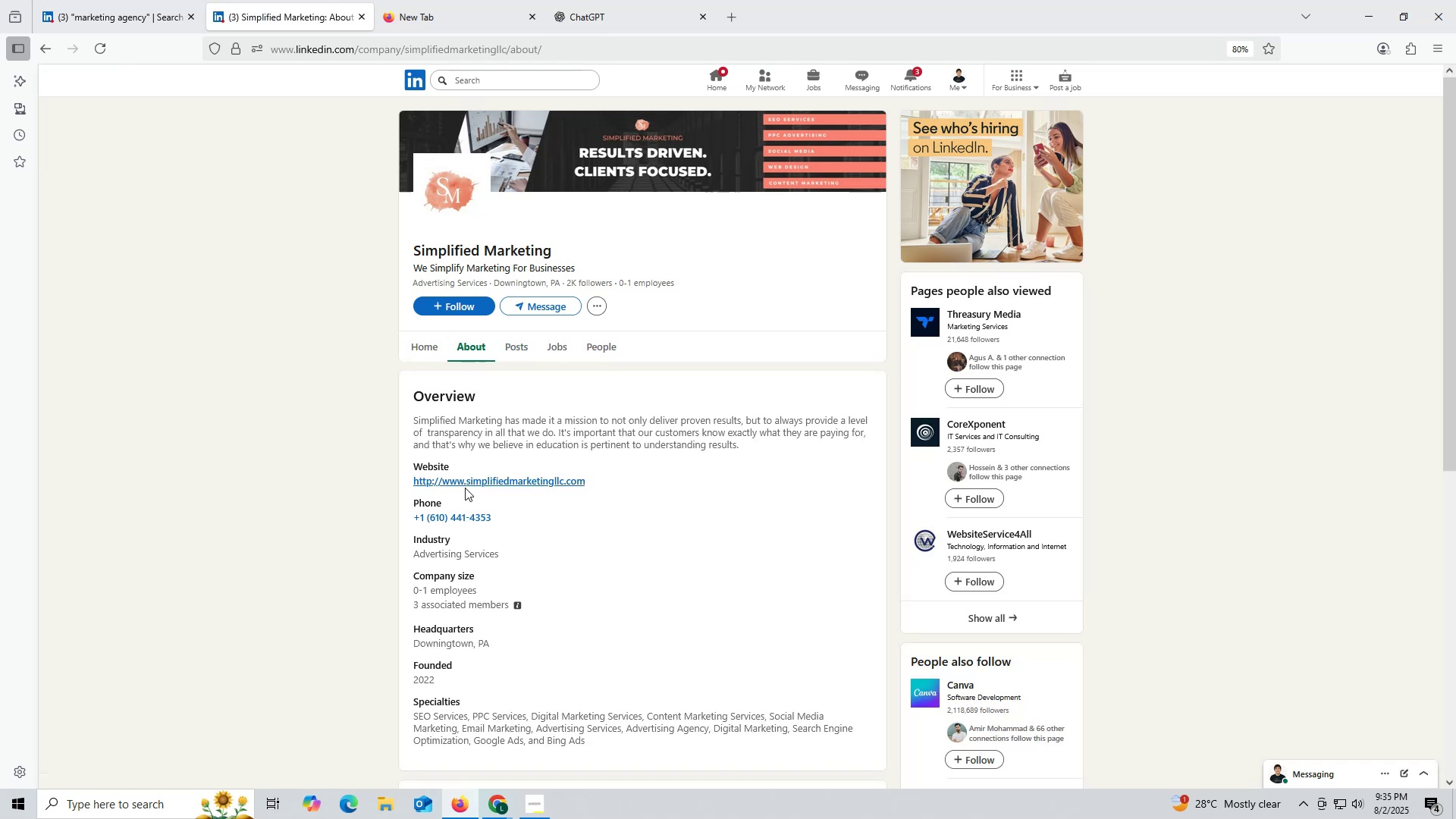 
left_click_drag(start_coordinate=[392, 469], to_coordinate=[579, 477])
 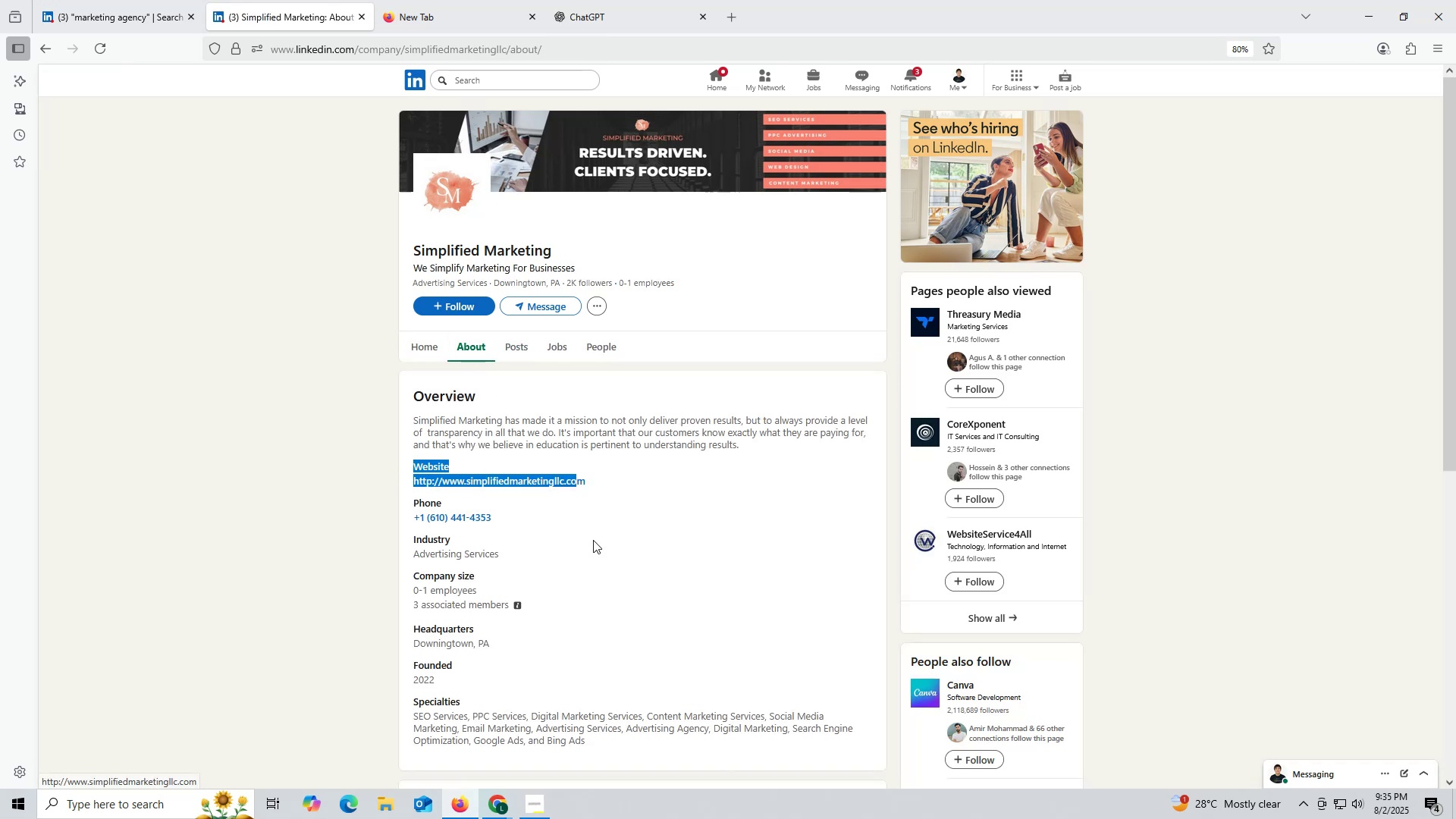 
left_click([593, 540])
 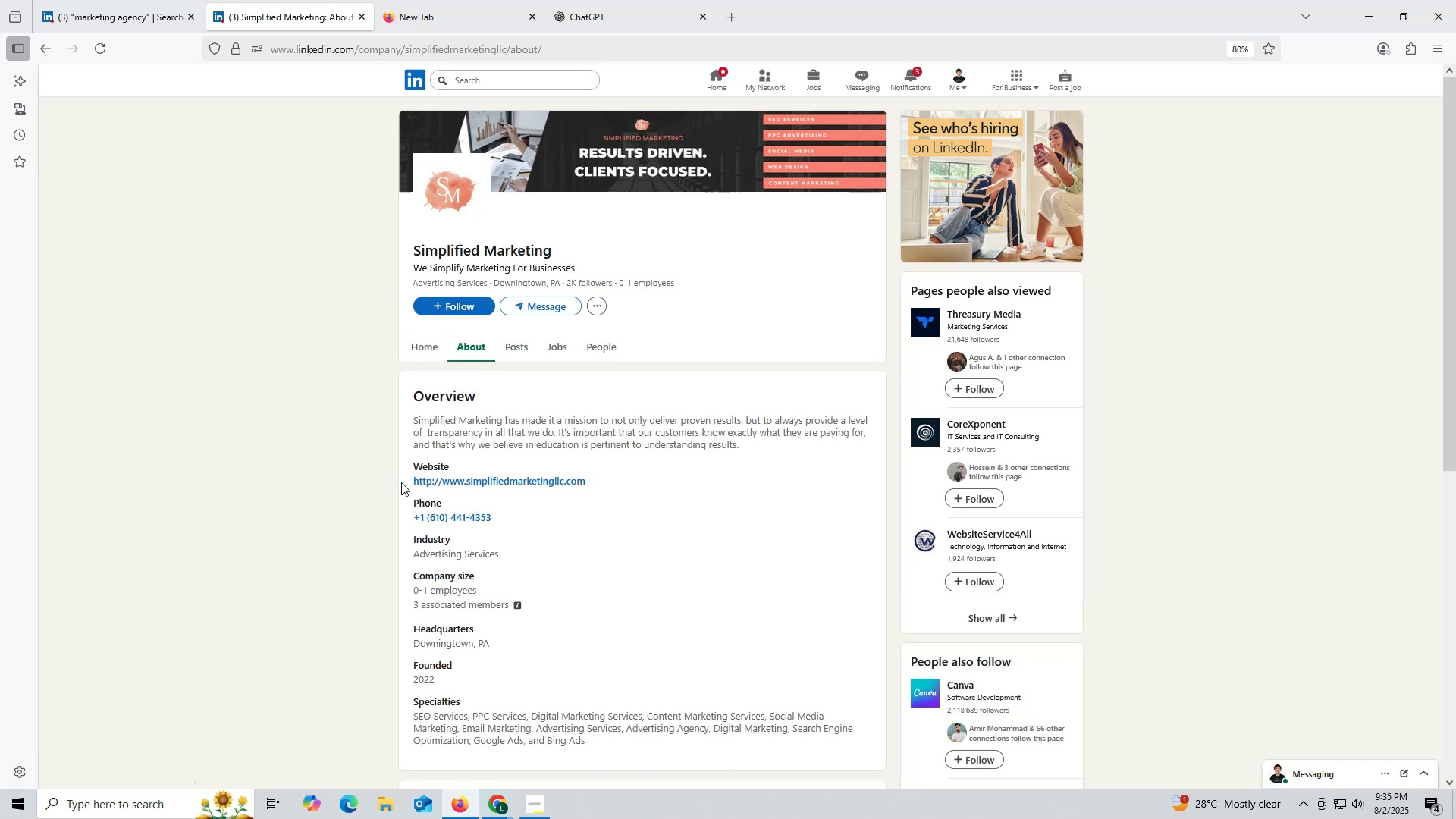 
left_click_drag(start_coordinate=[401, 482], to_coordinate=[590, 491])
 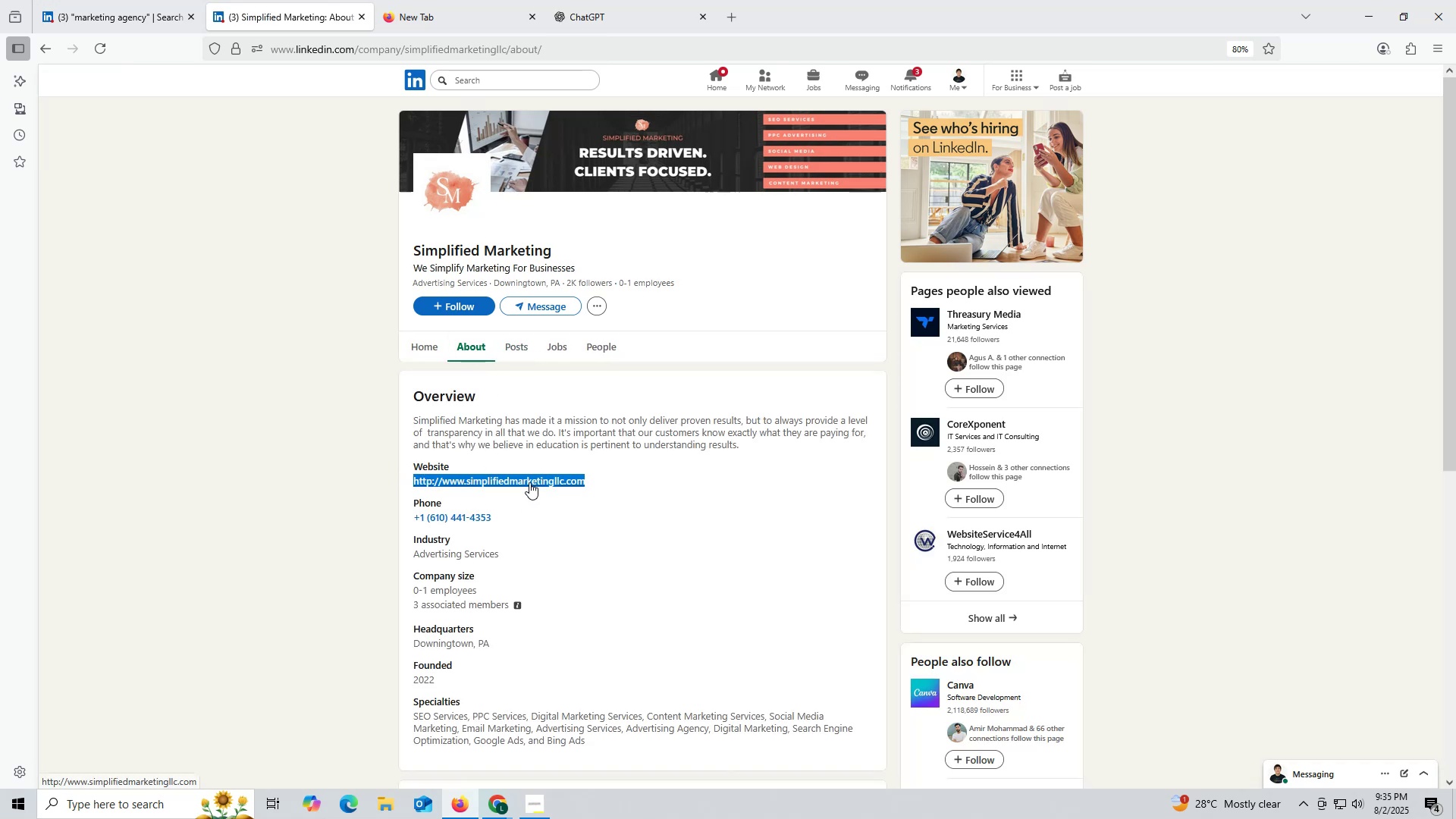 
key(Control+ControlLeft)
 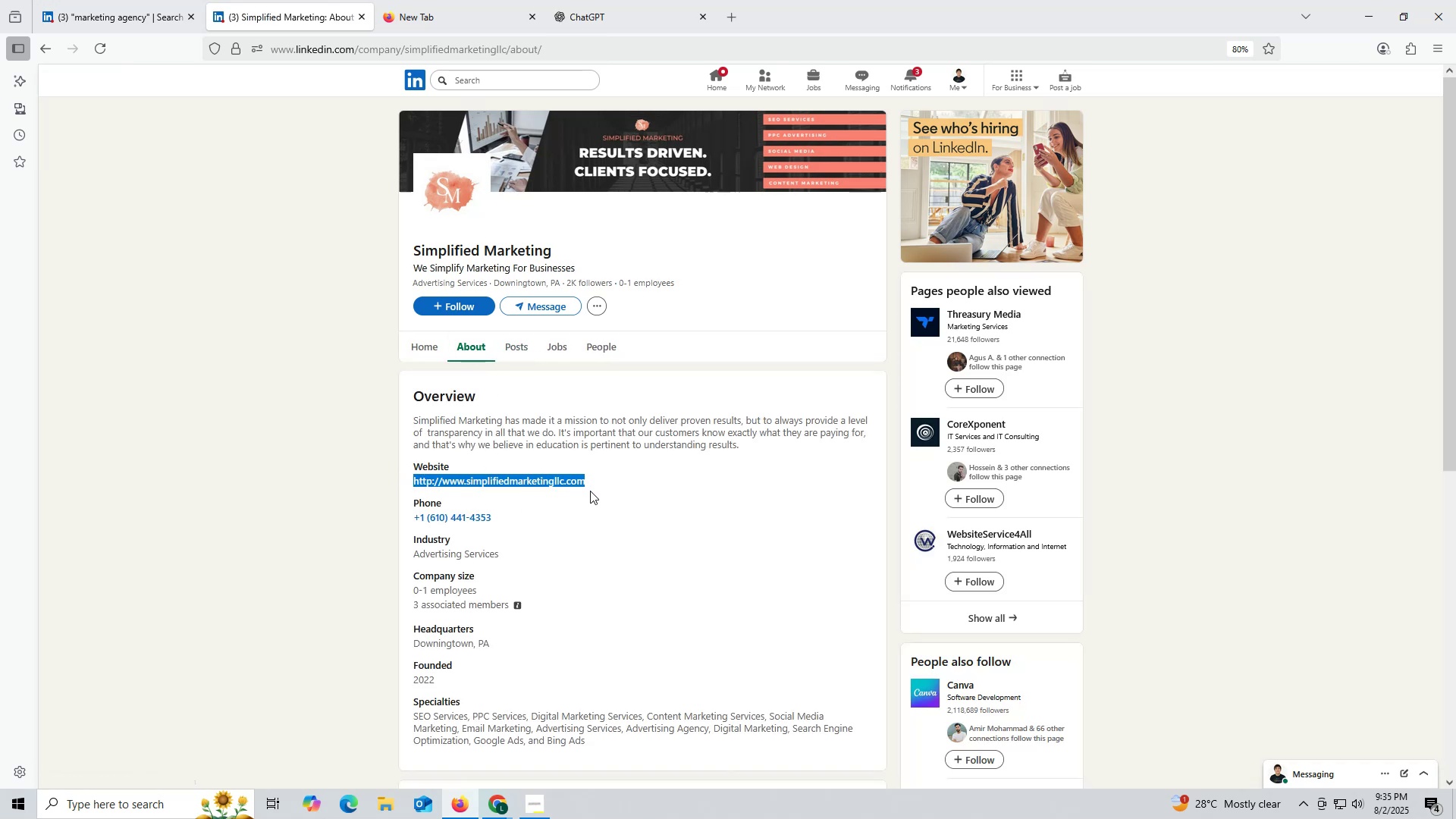 
key(Control+C)
 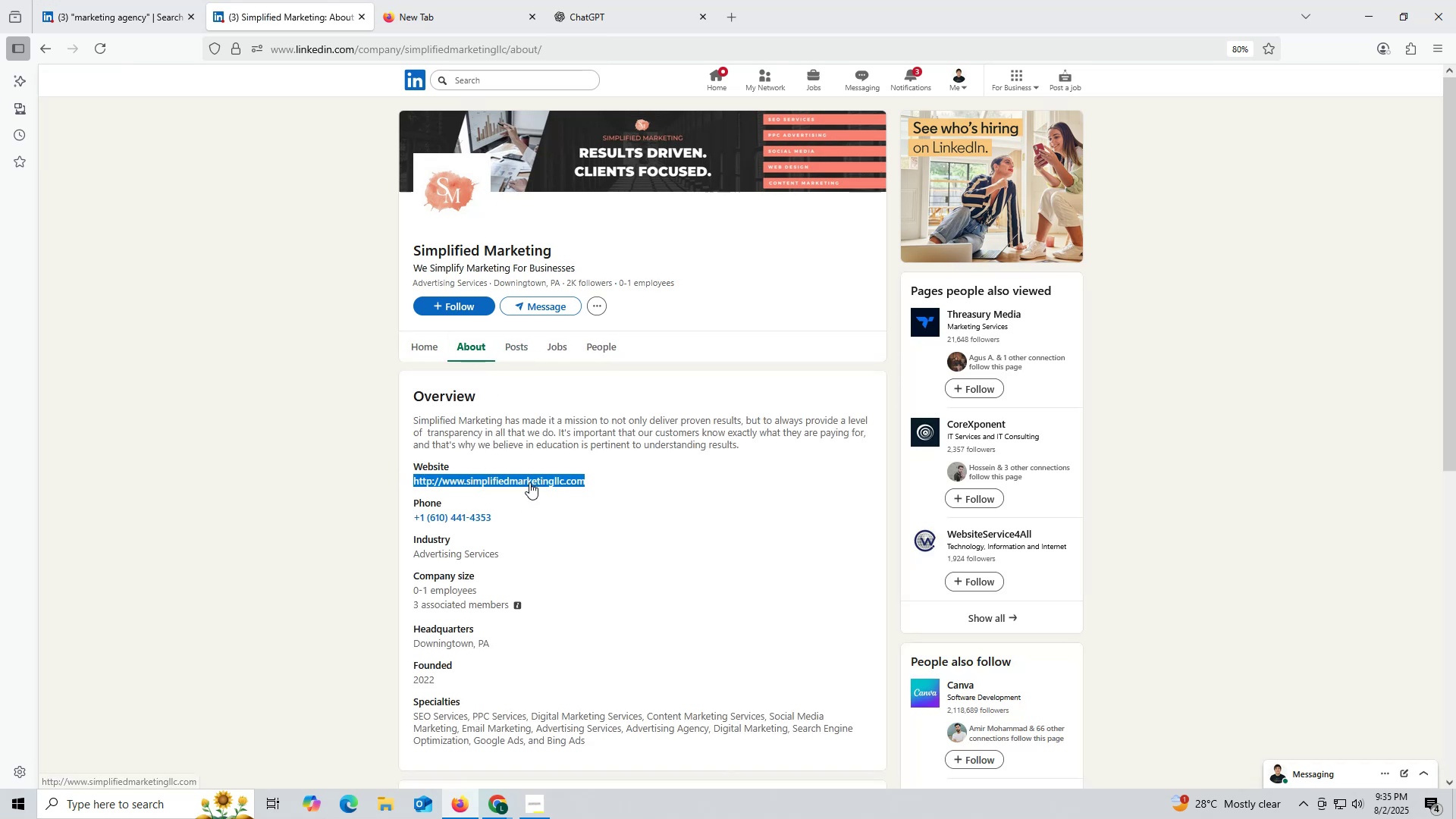 
right_click([529, 482])
 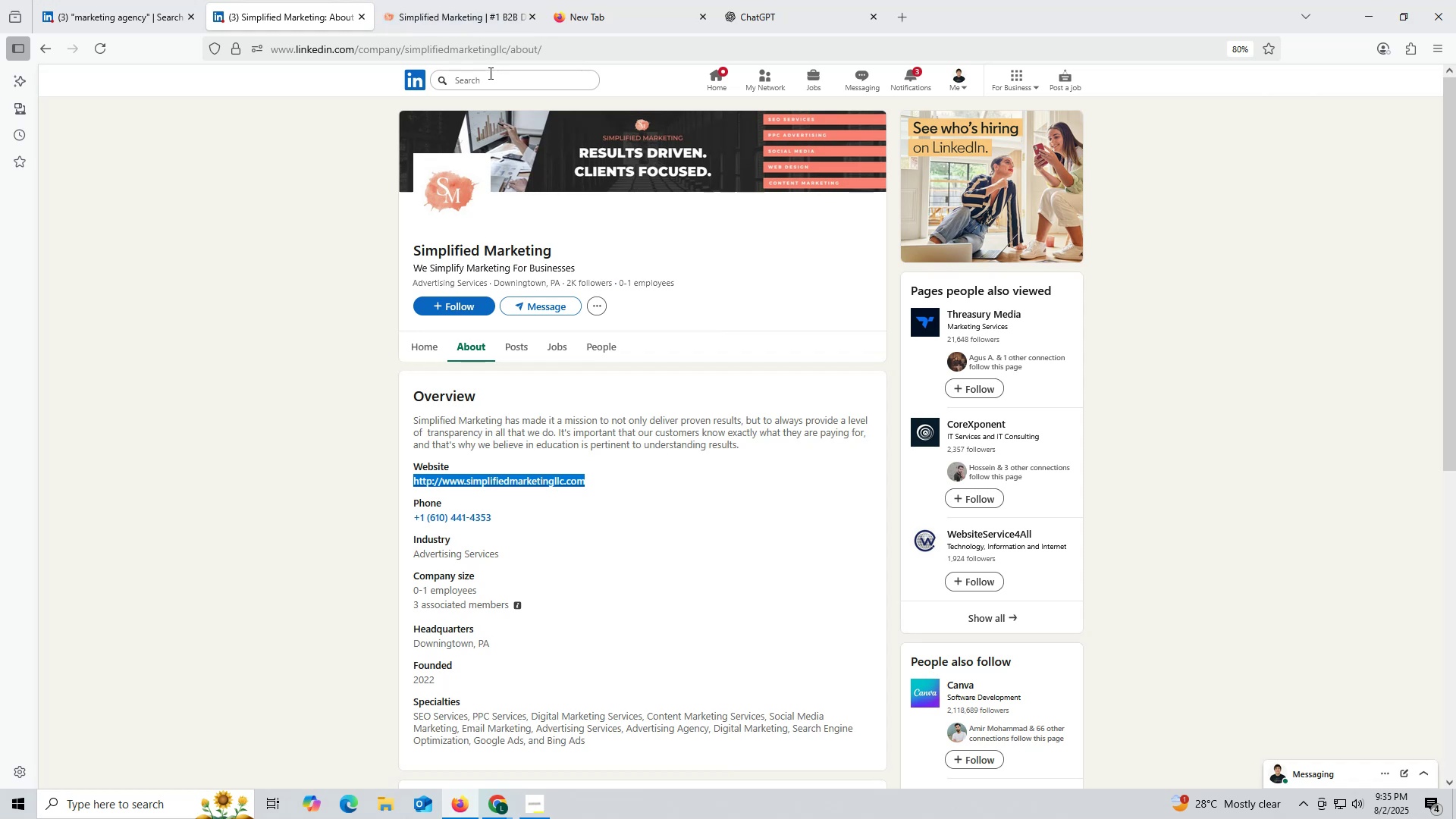 
wait(7.18)
 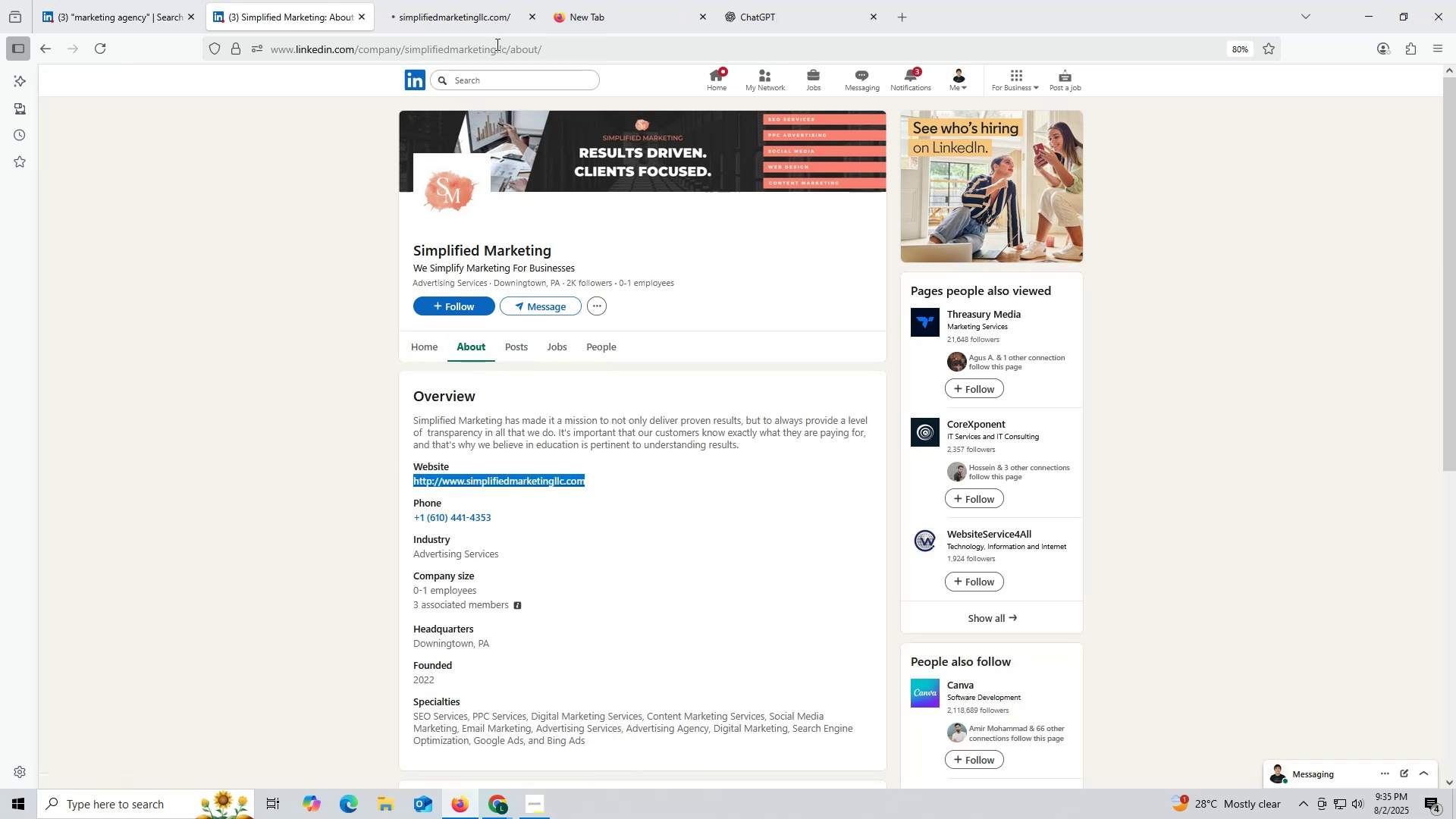 
left_click([532, 14])
 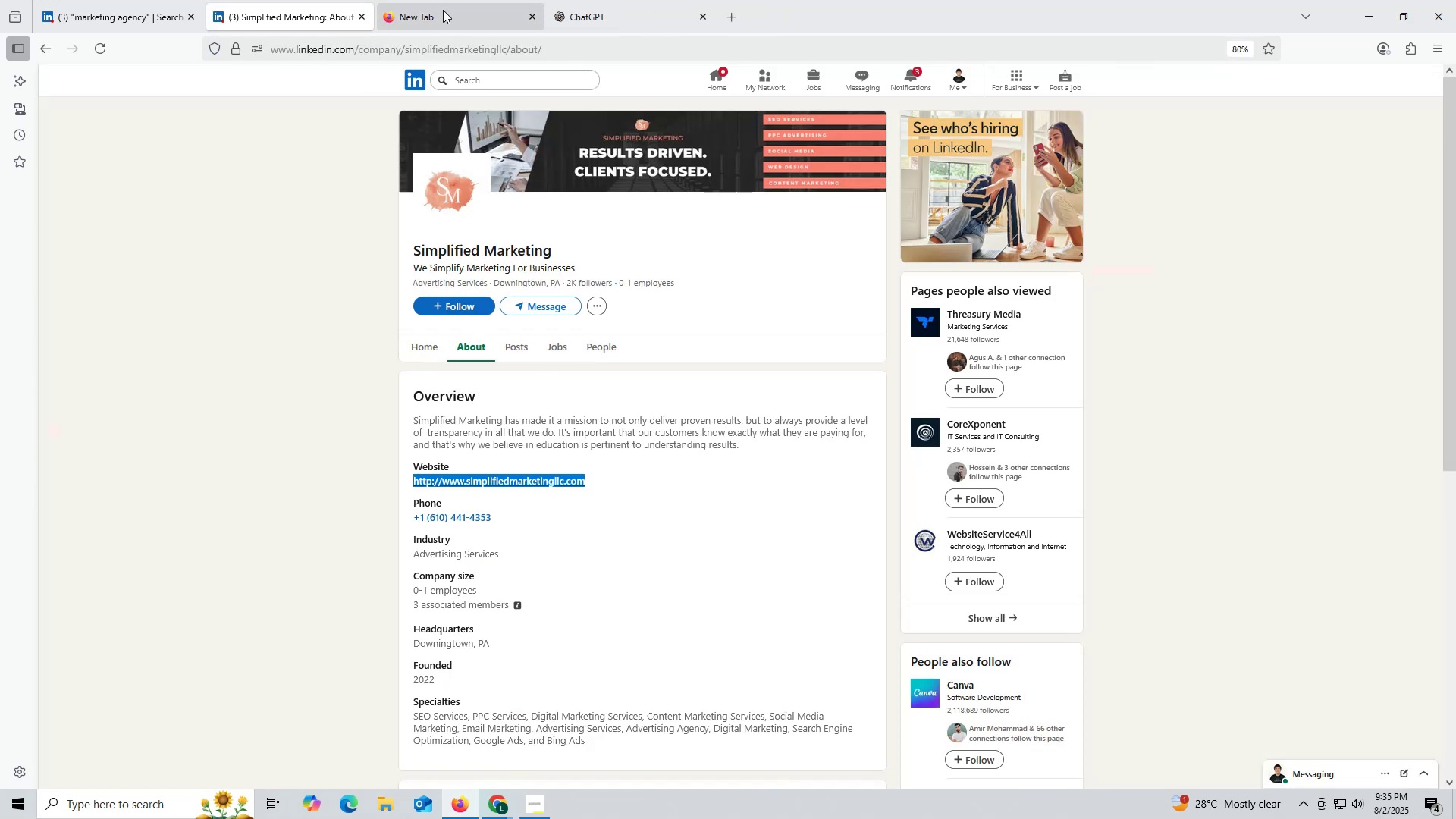 
left_click([607, 16])
 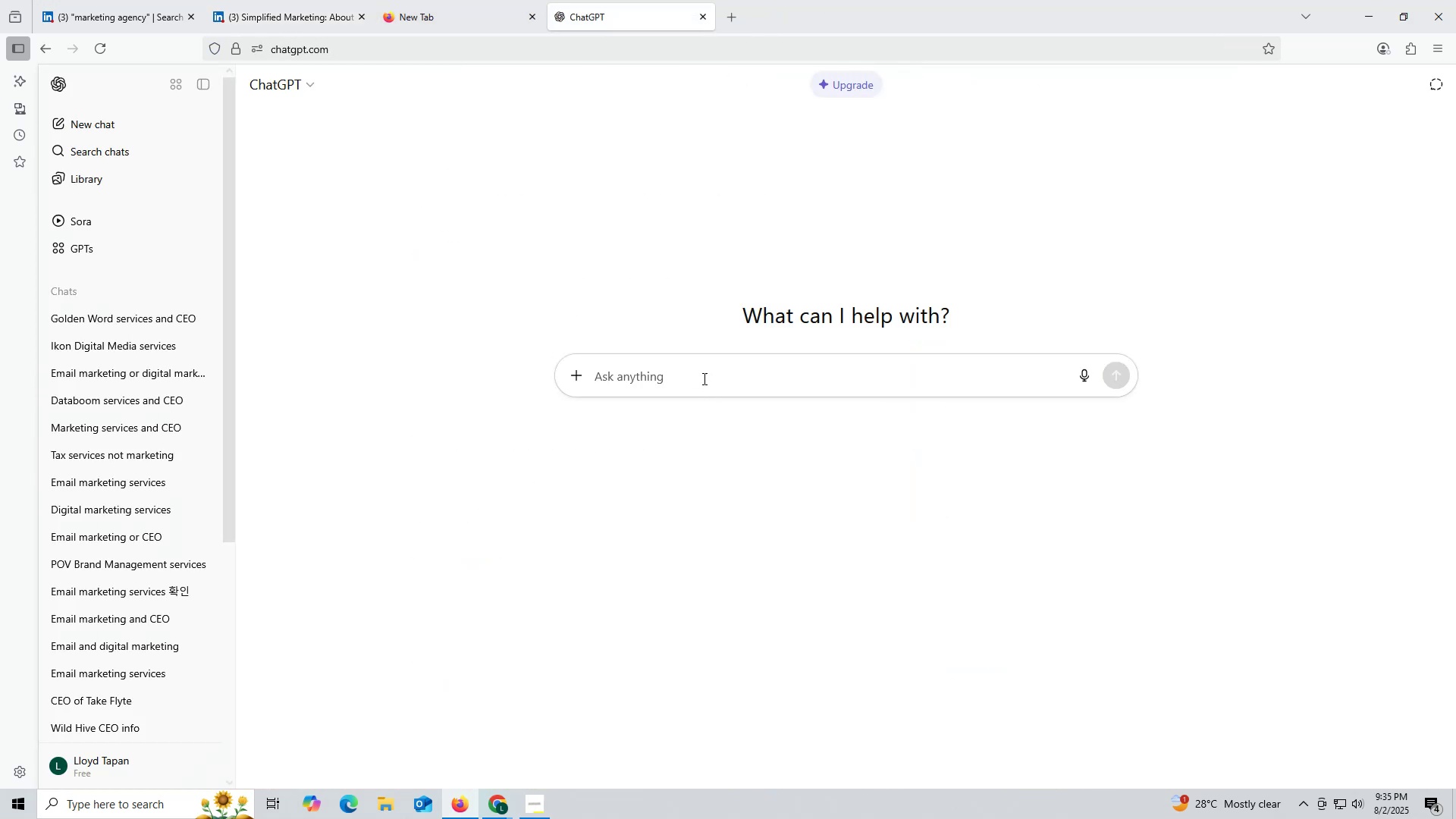 
left_click([697, 367])
 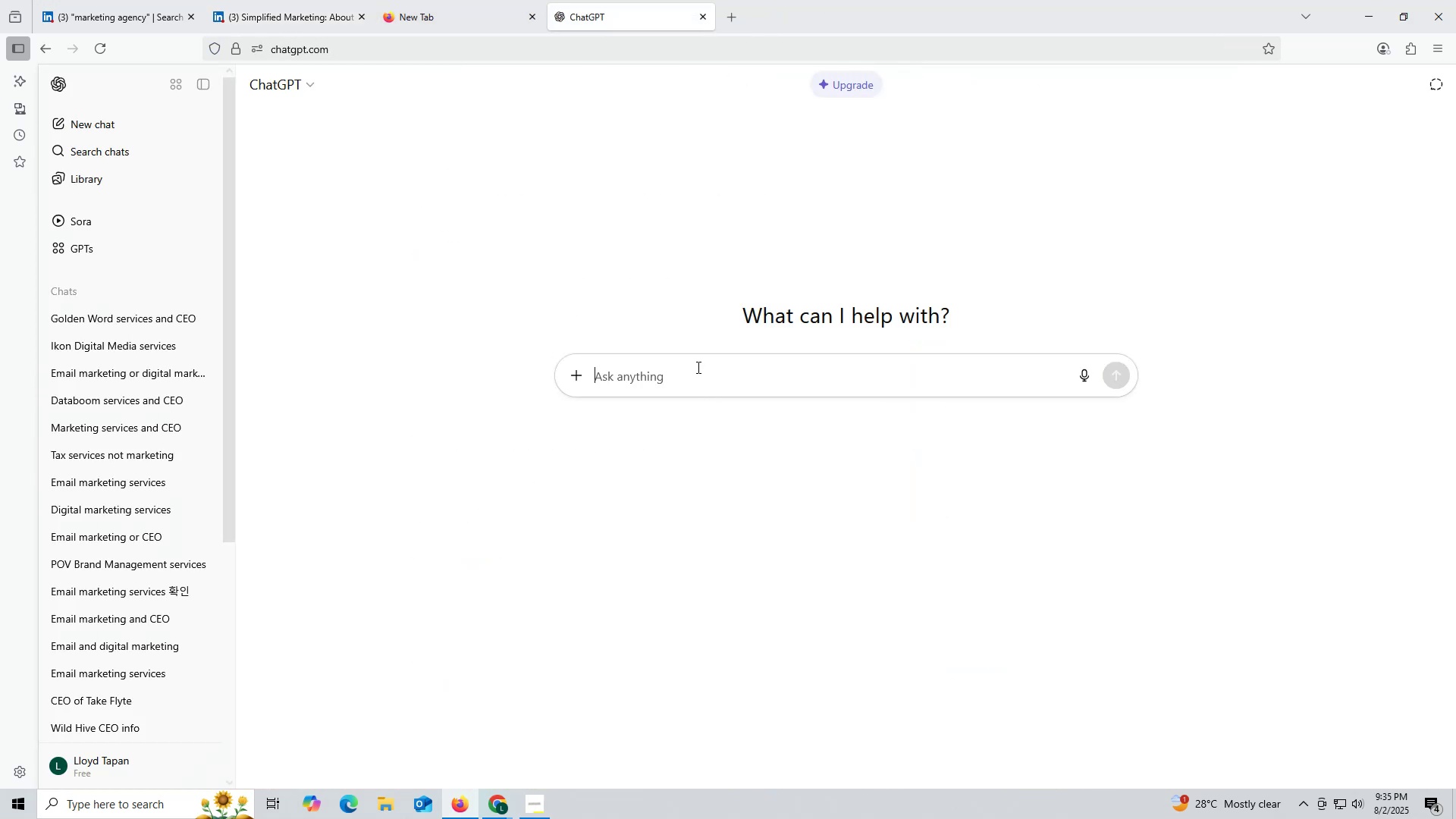 
key(Control+ControlLeft)
 